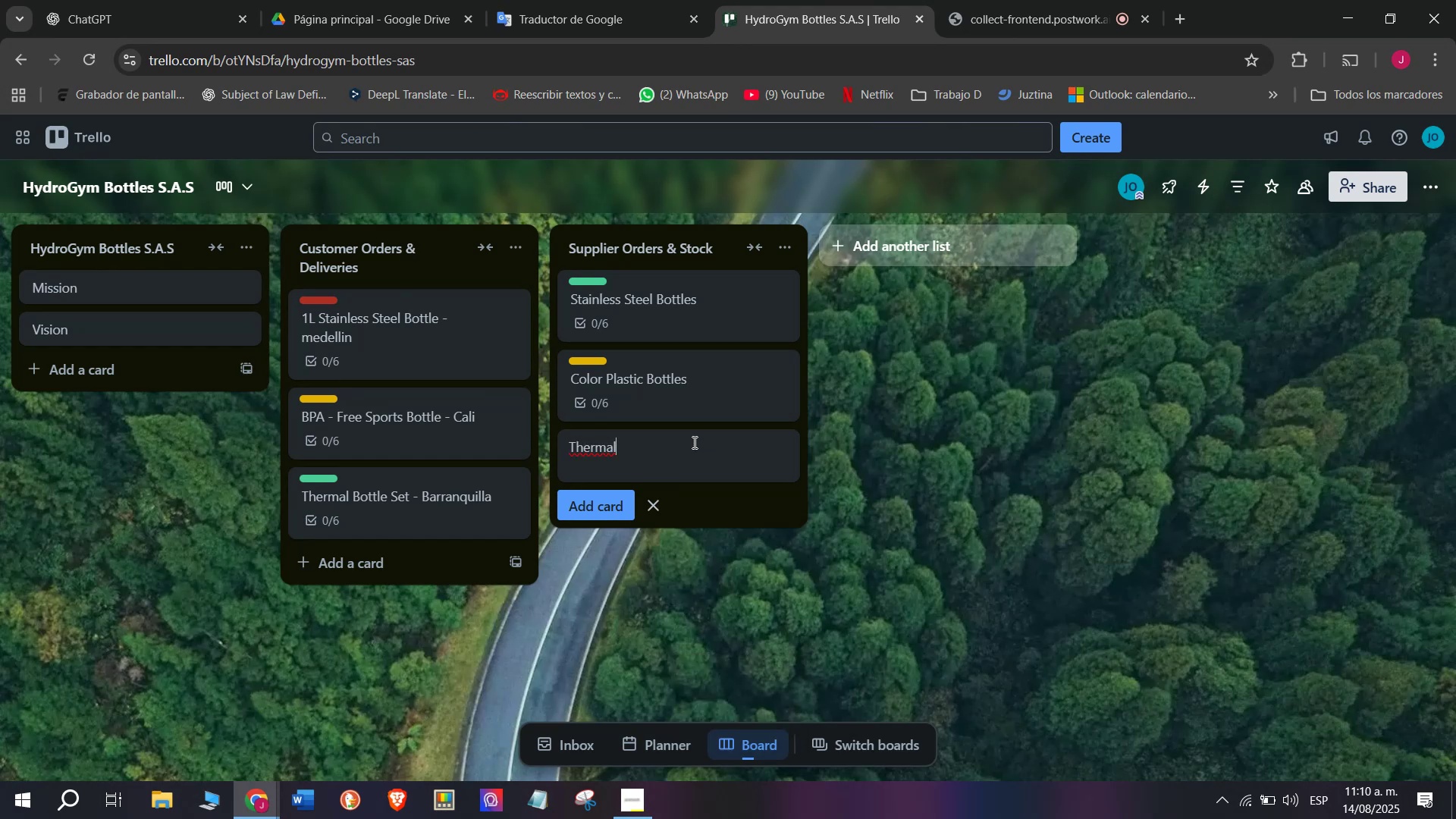 
type( Caps )
 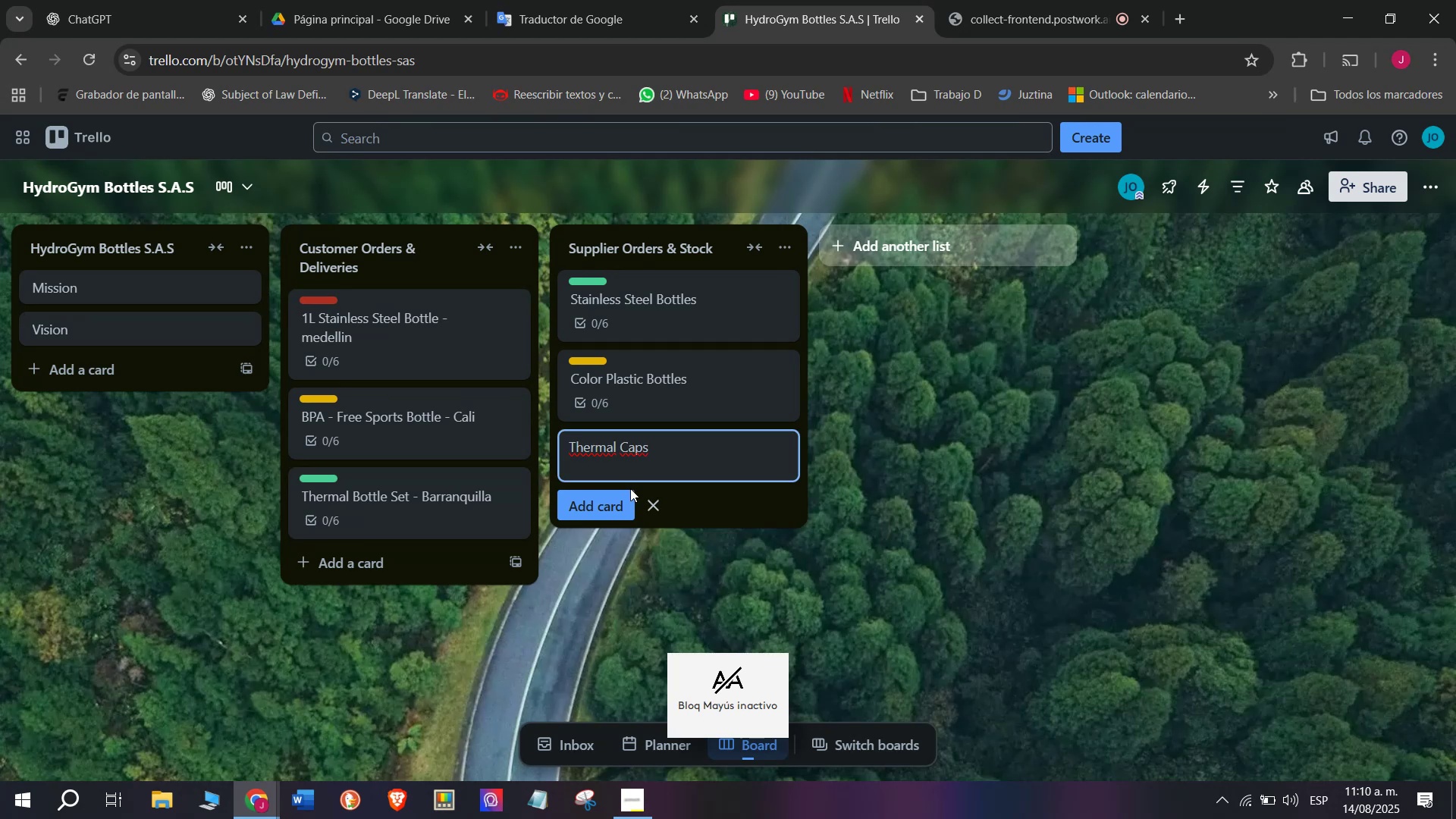 
left_click([592, 503])
 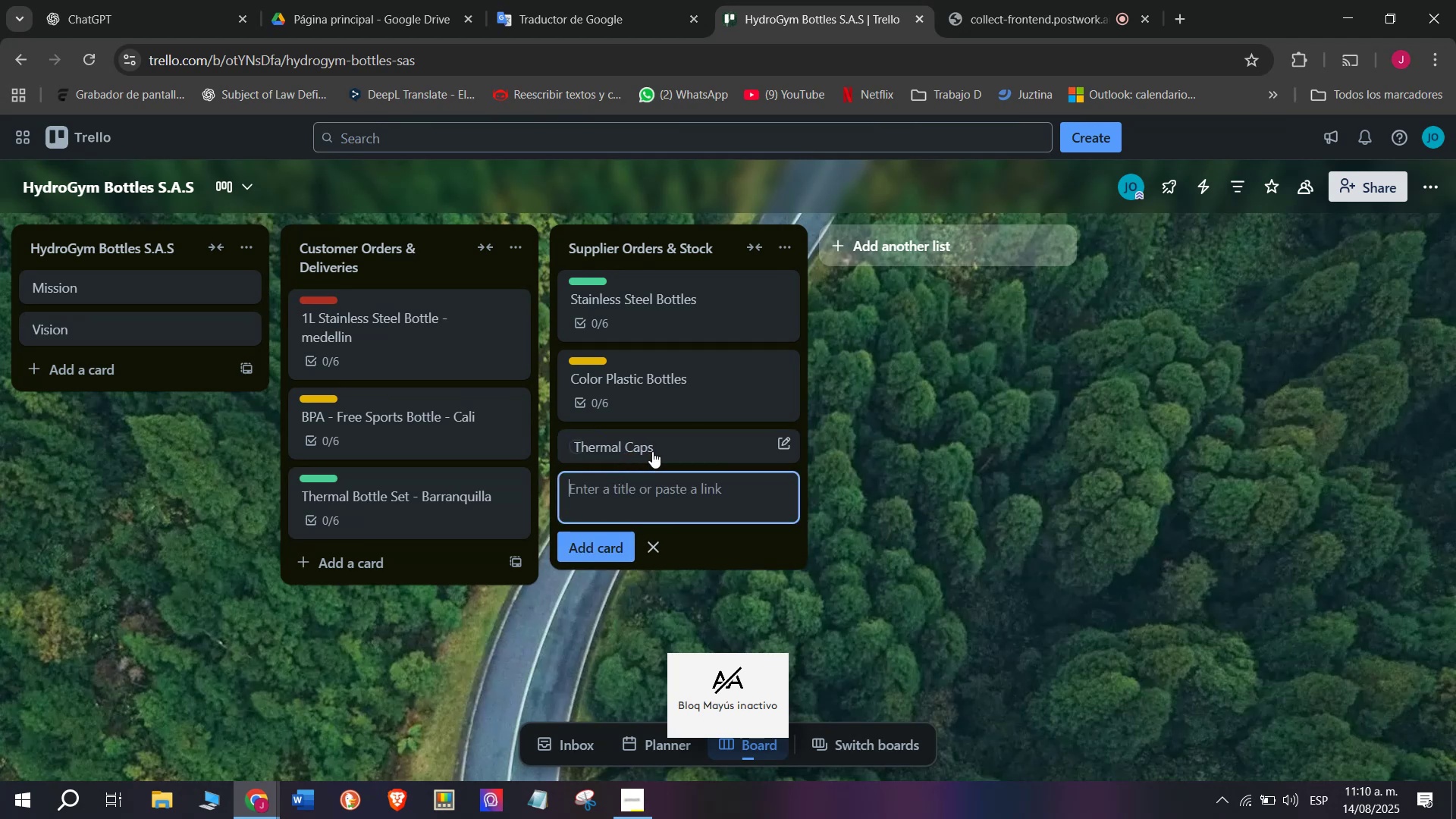 
left_click([656, 447])
 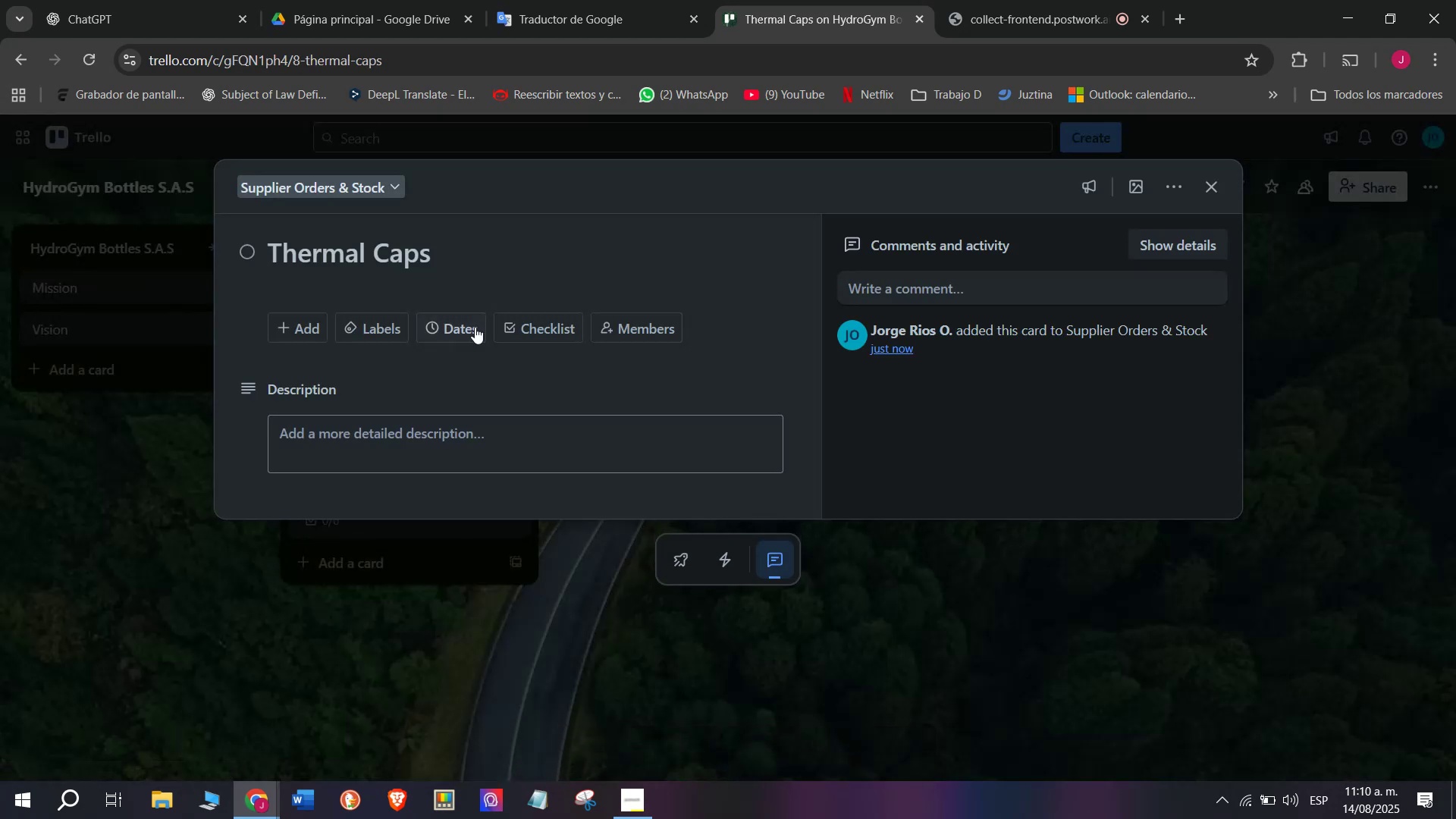 
left_click([535, 323])
 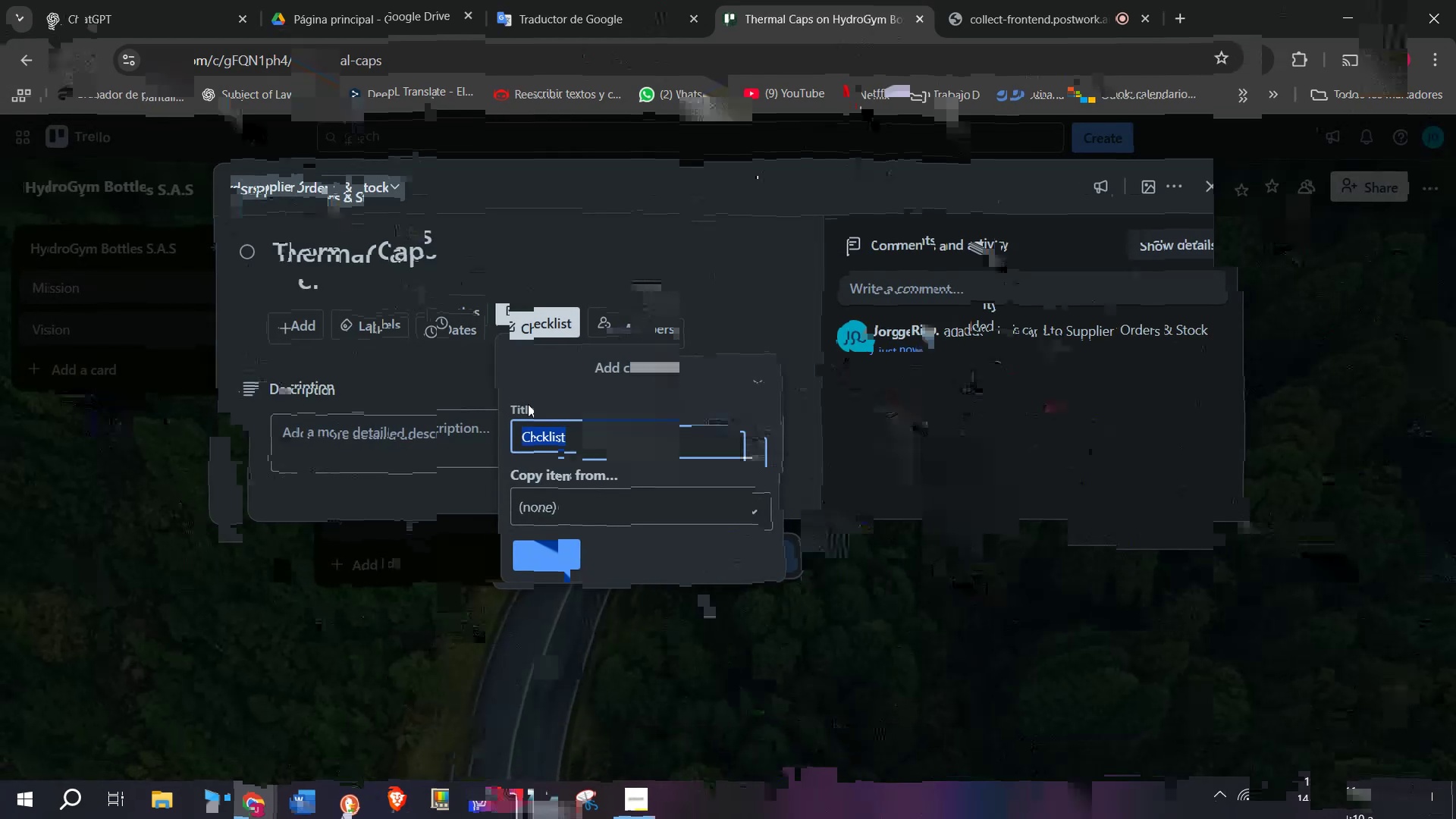 
left_click([552, 560])
 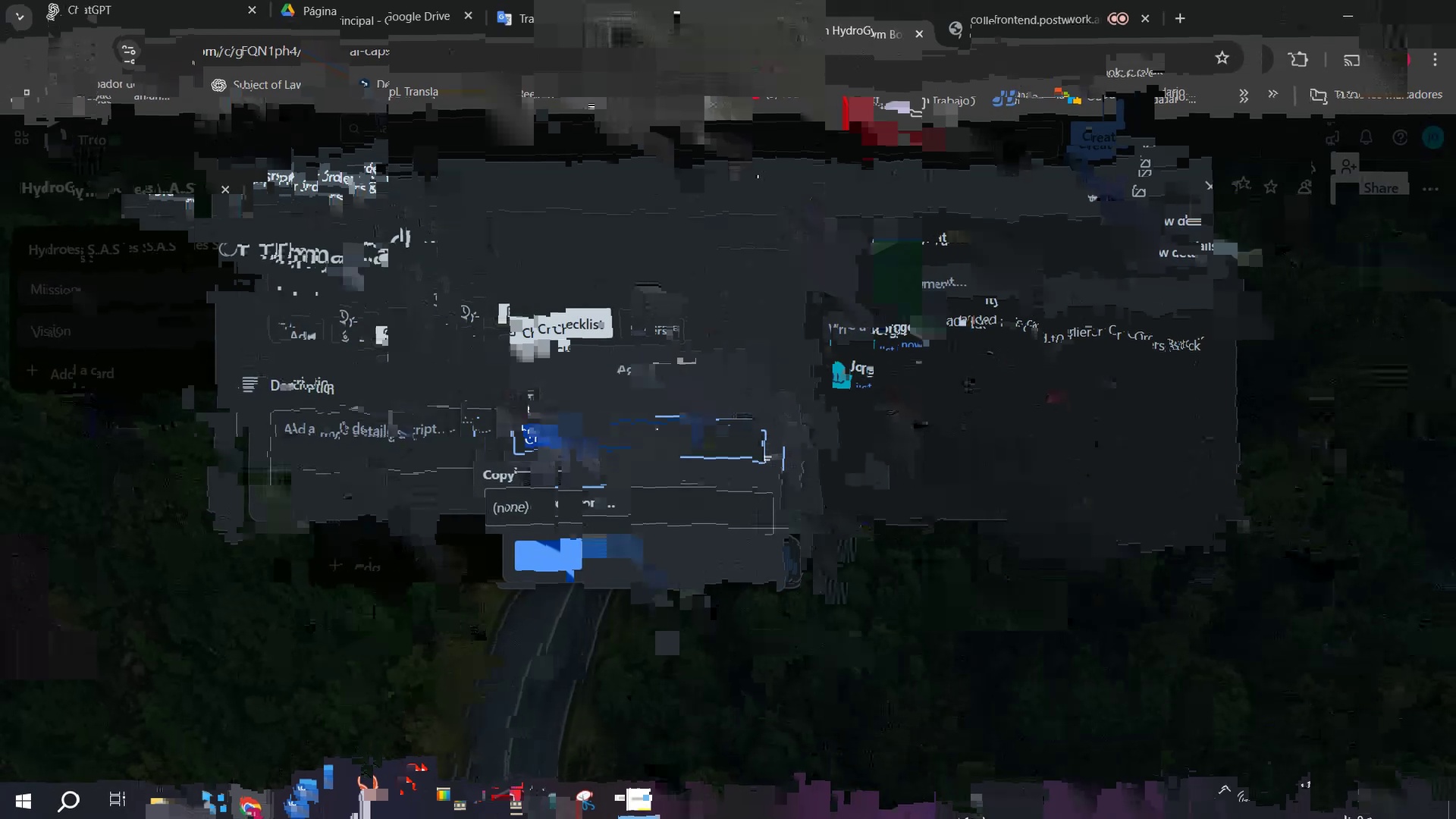 
wait(5.14)
 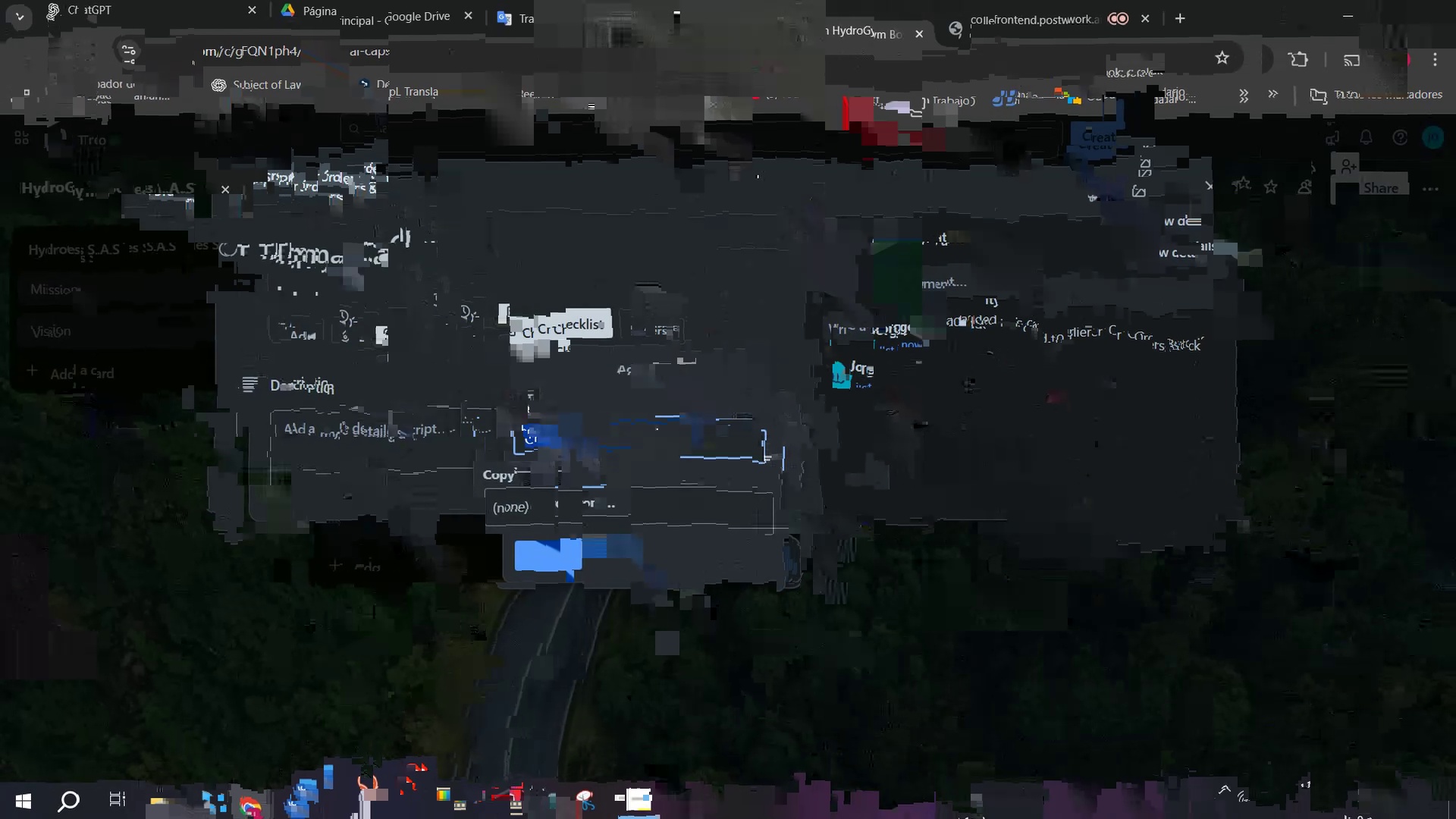 
type(Check stp)
key(Backspace)
type(ock)
 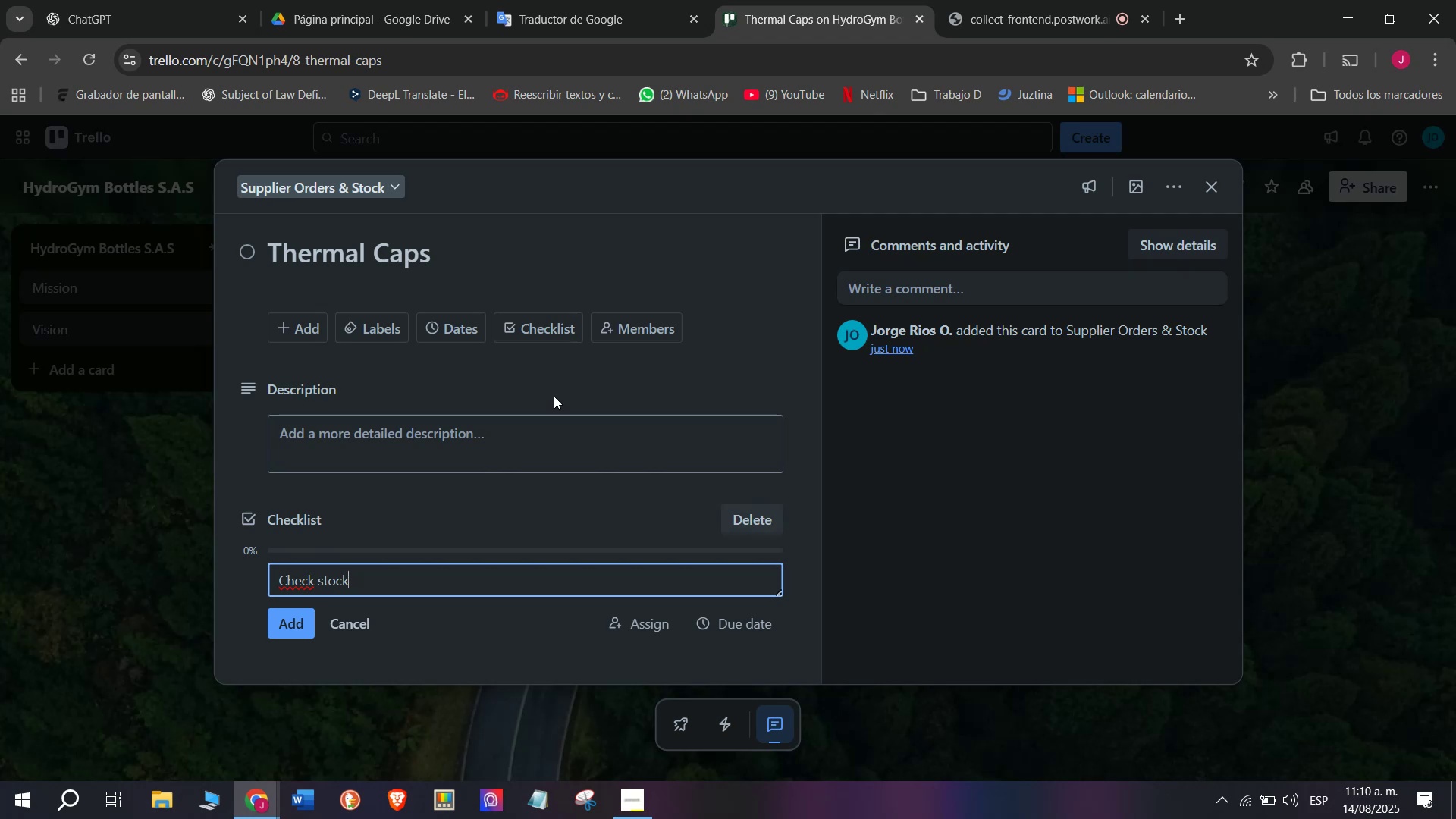 
type( levels)
 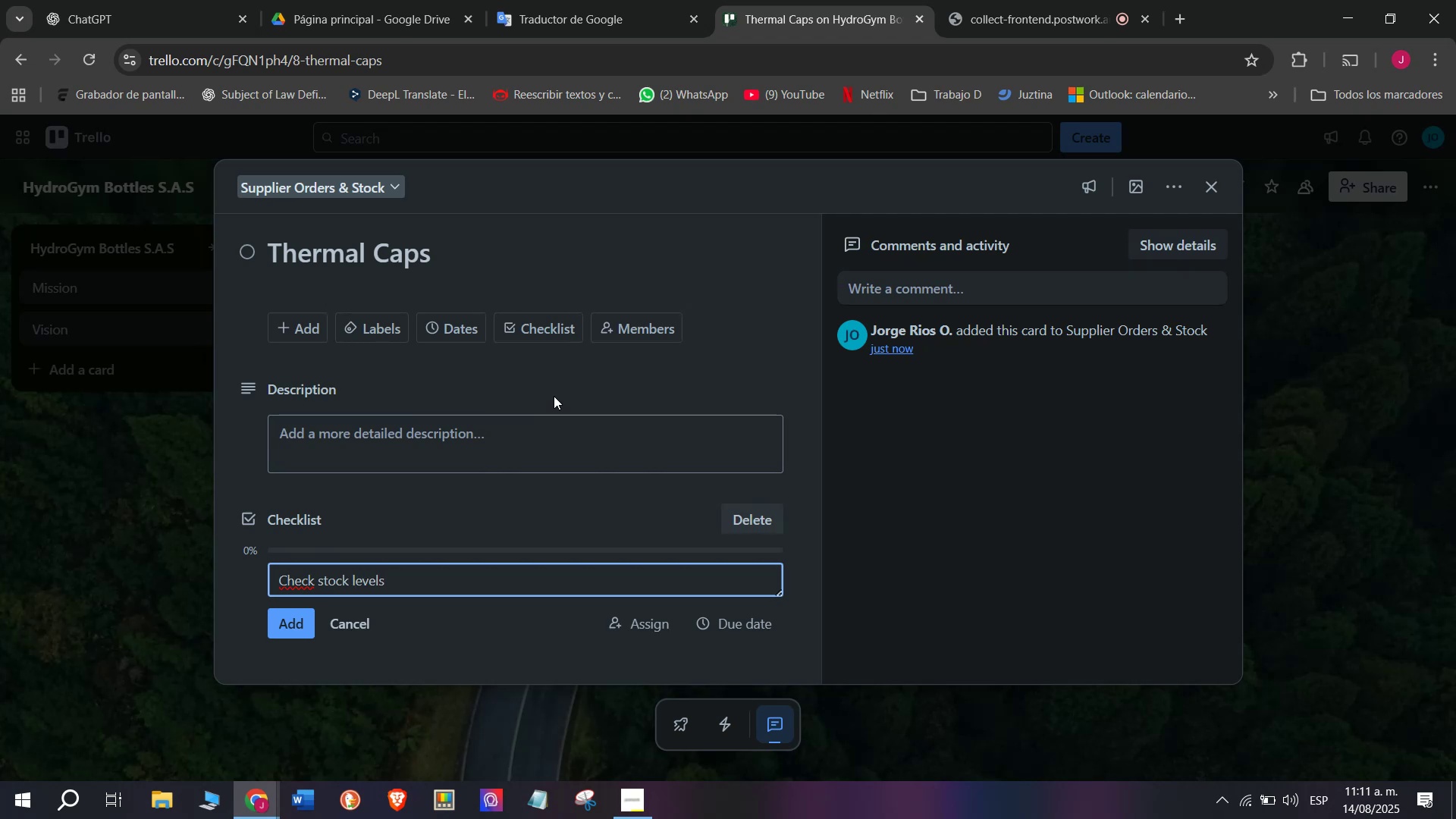 
key(Enter)
 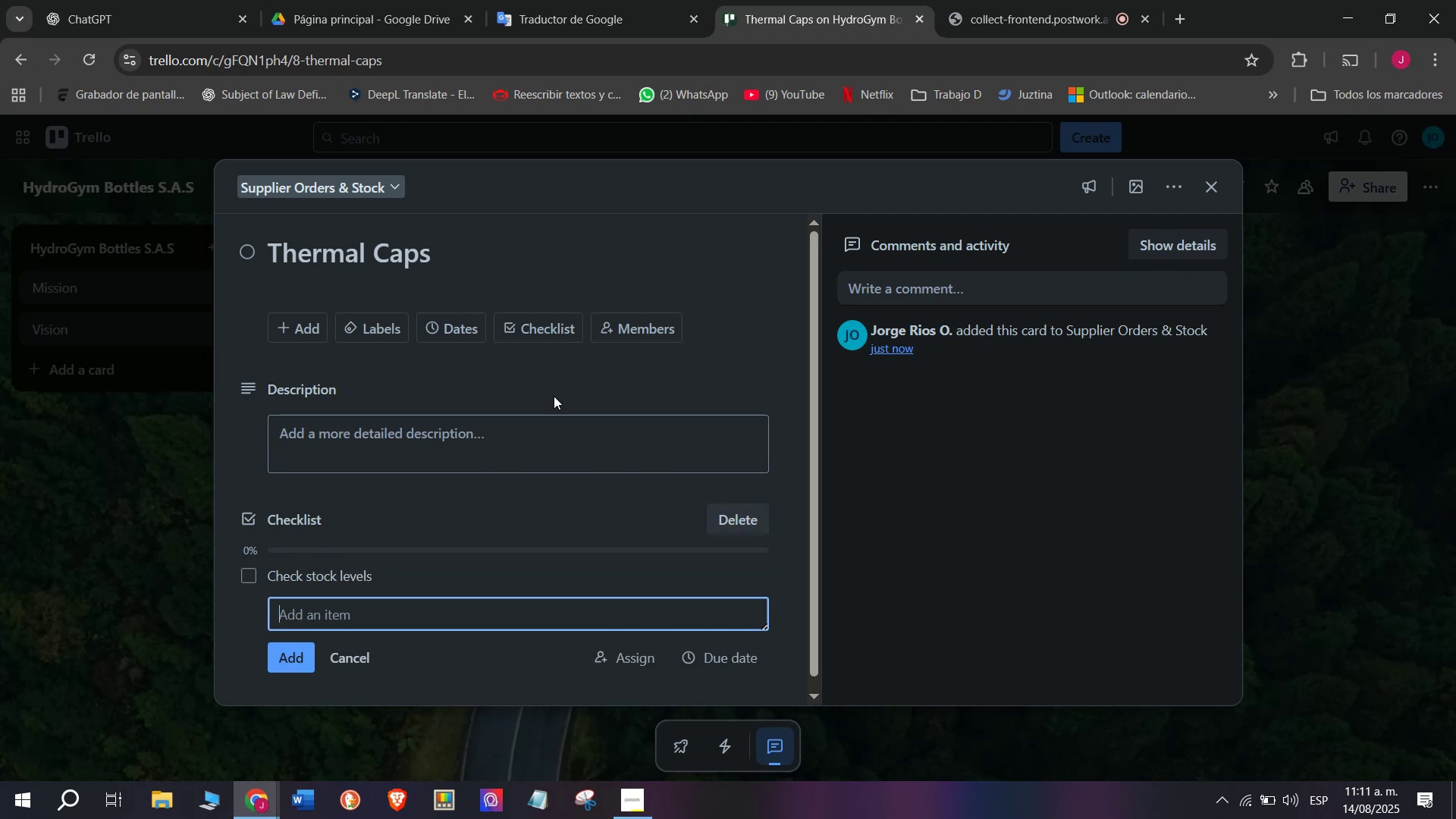 
type(Apr)
key(Backspace)
type(prove restock)
 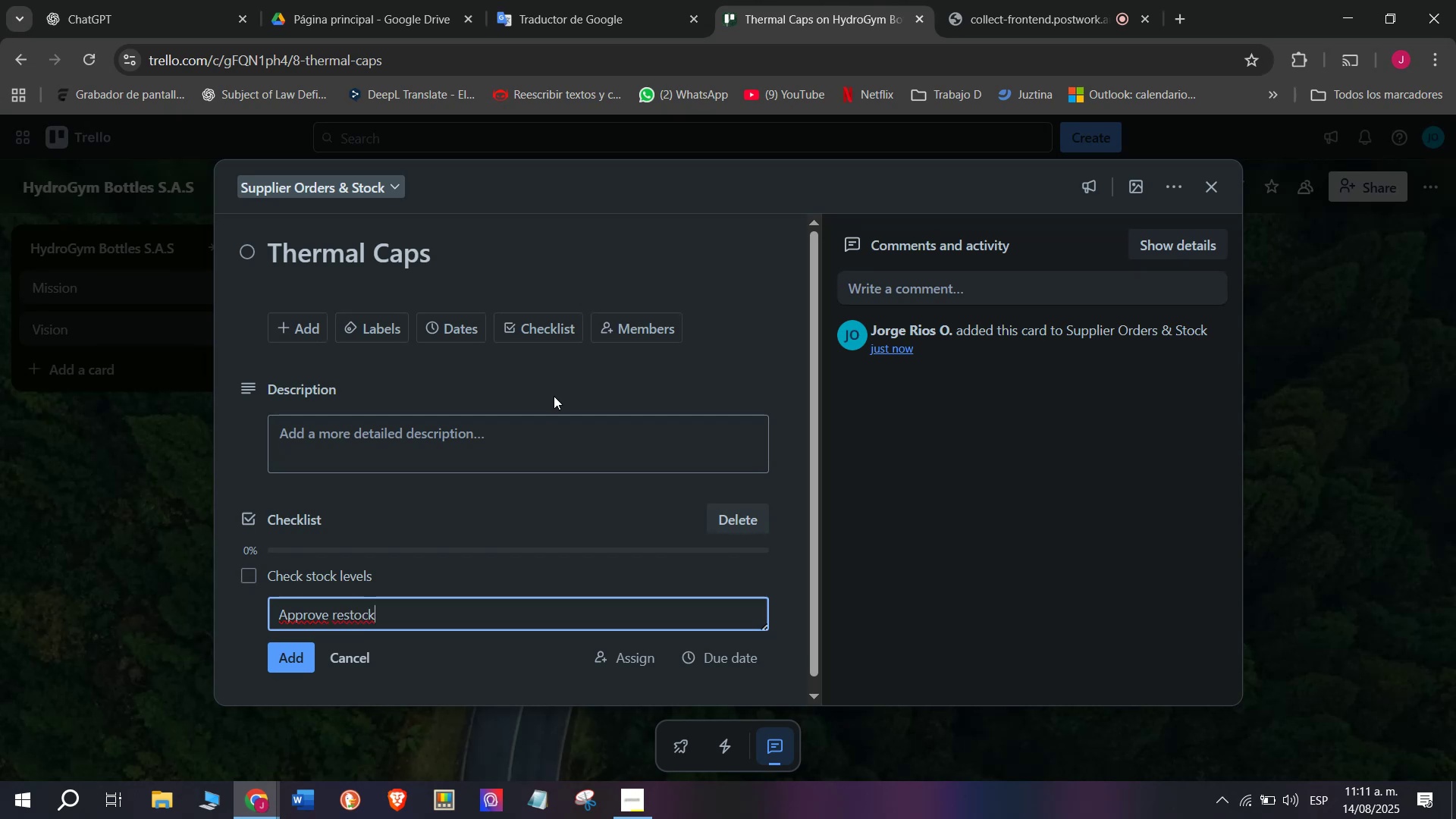 
key(Enter)
 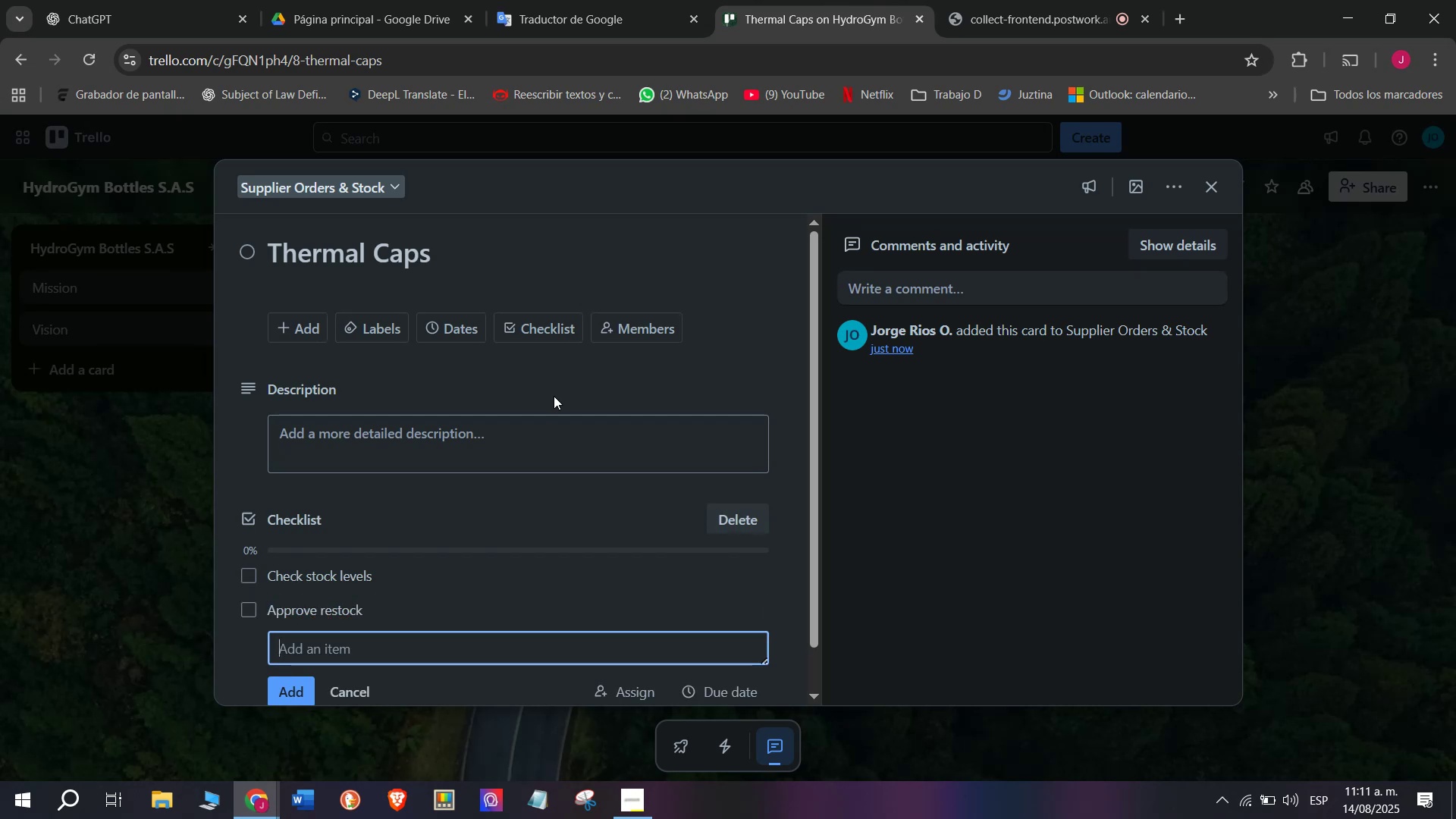 
type(Contact urgent supplierr)
key(Backspace)
 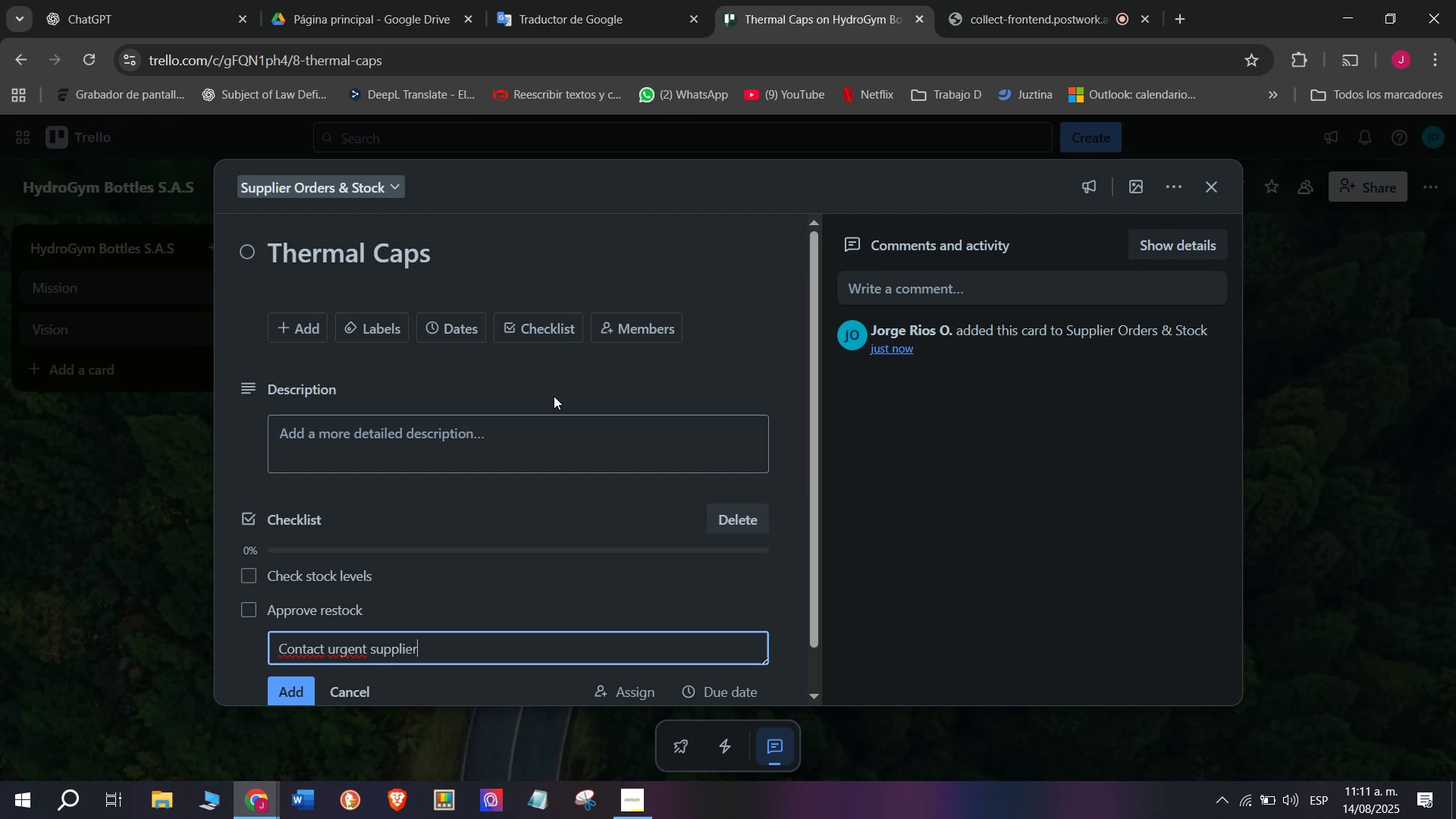 
key(Enter)
 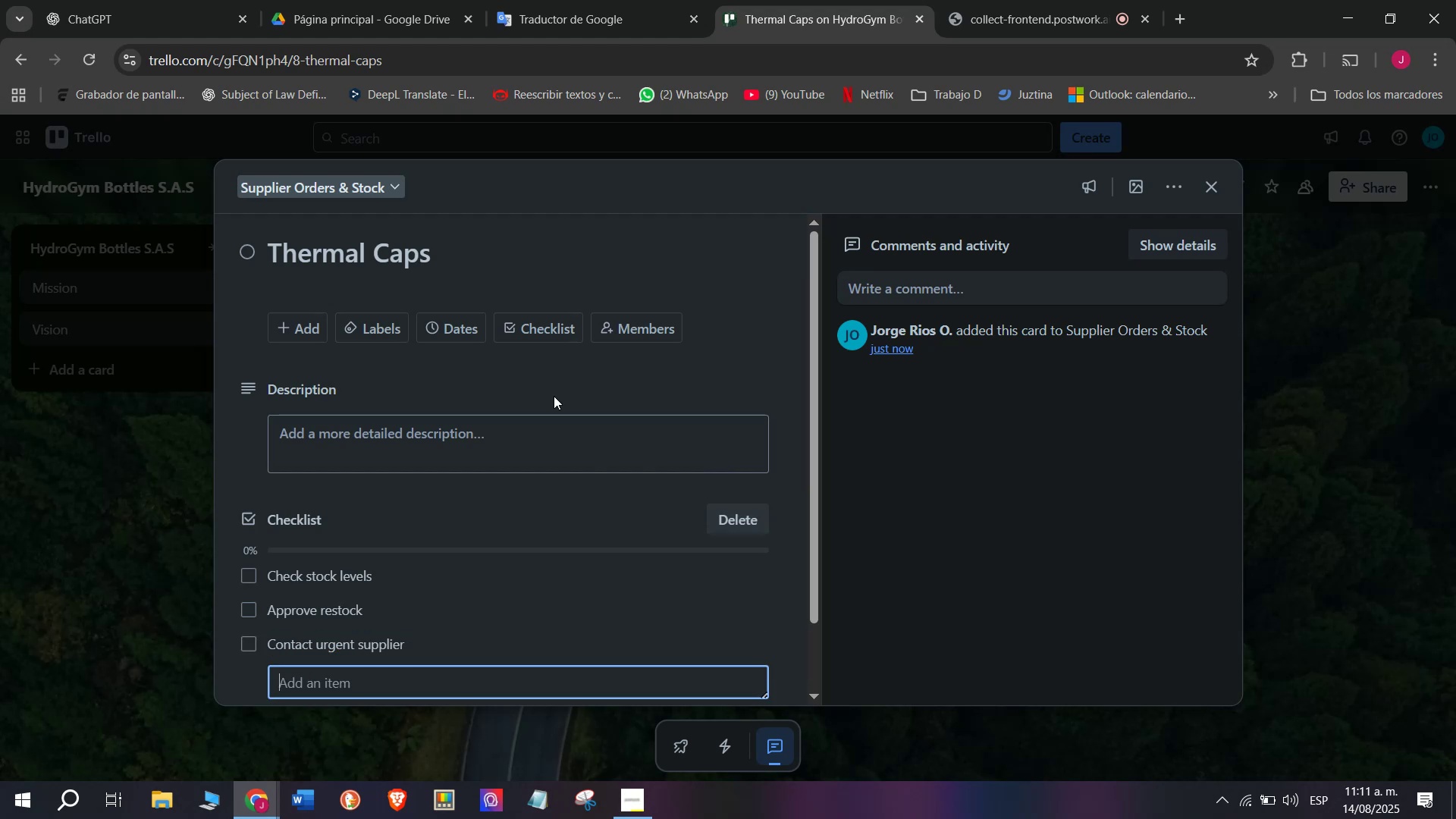 
type(Arrange express delivery)
 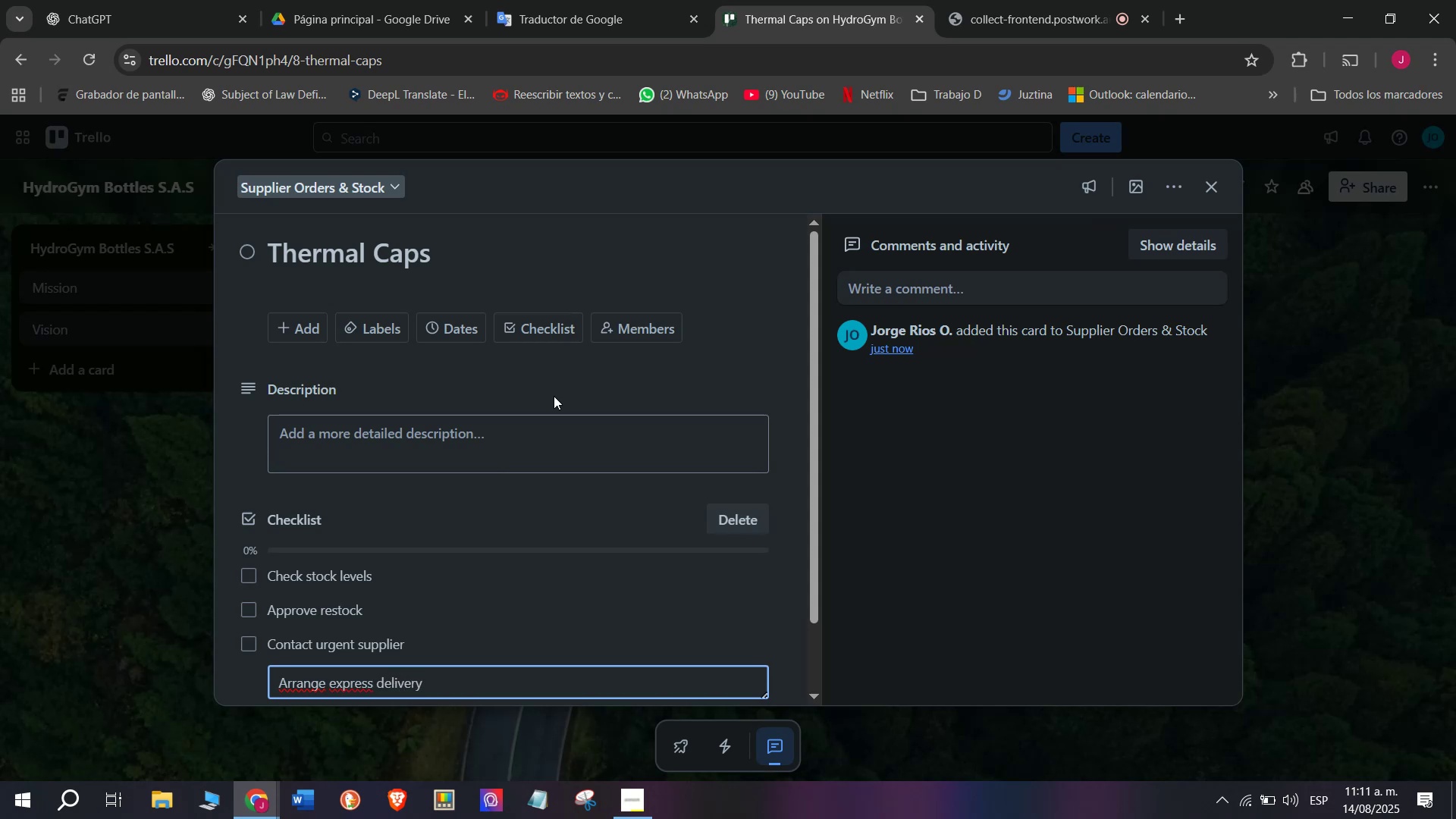 
key(Enter)
 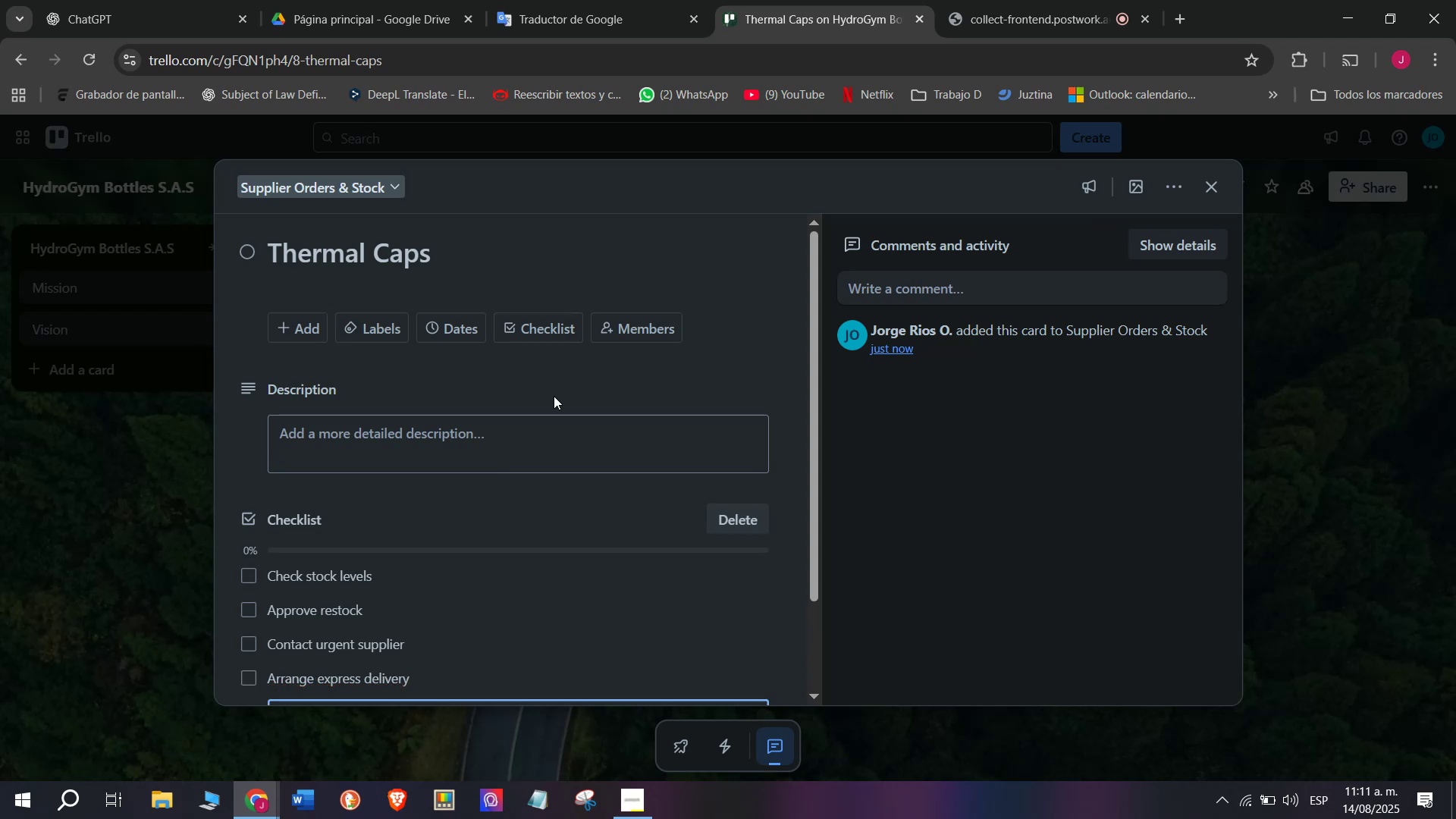 
scroll: coordinate [554, 396], scroll_direction: down, amount: 1.0
 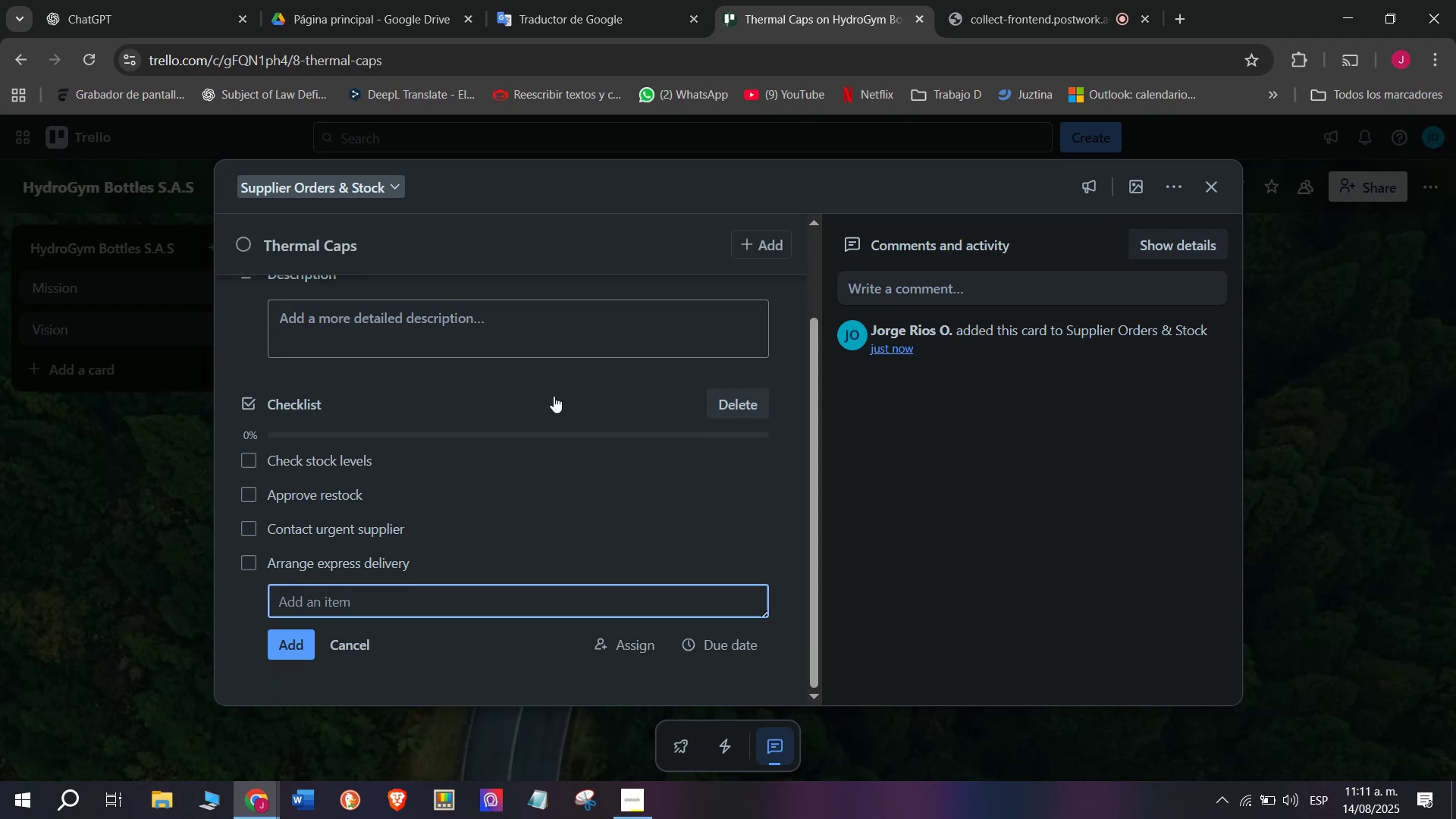 
type(Inspecr)
key(Backspace)
type(t caps)
 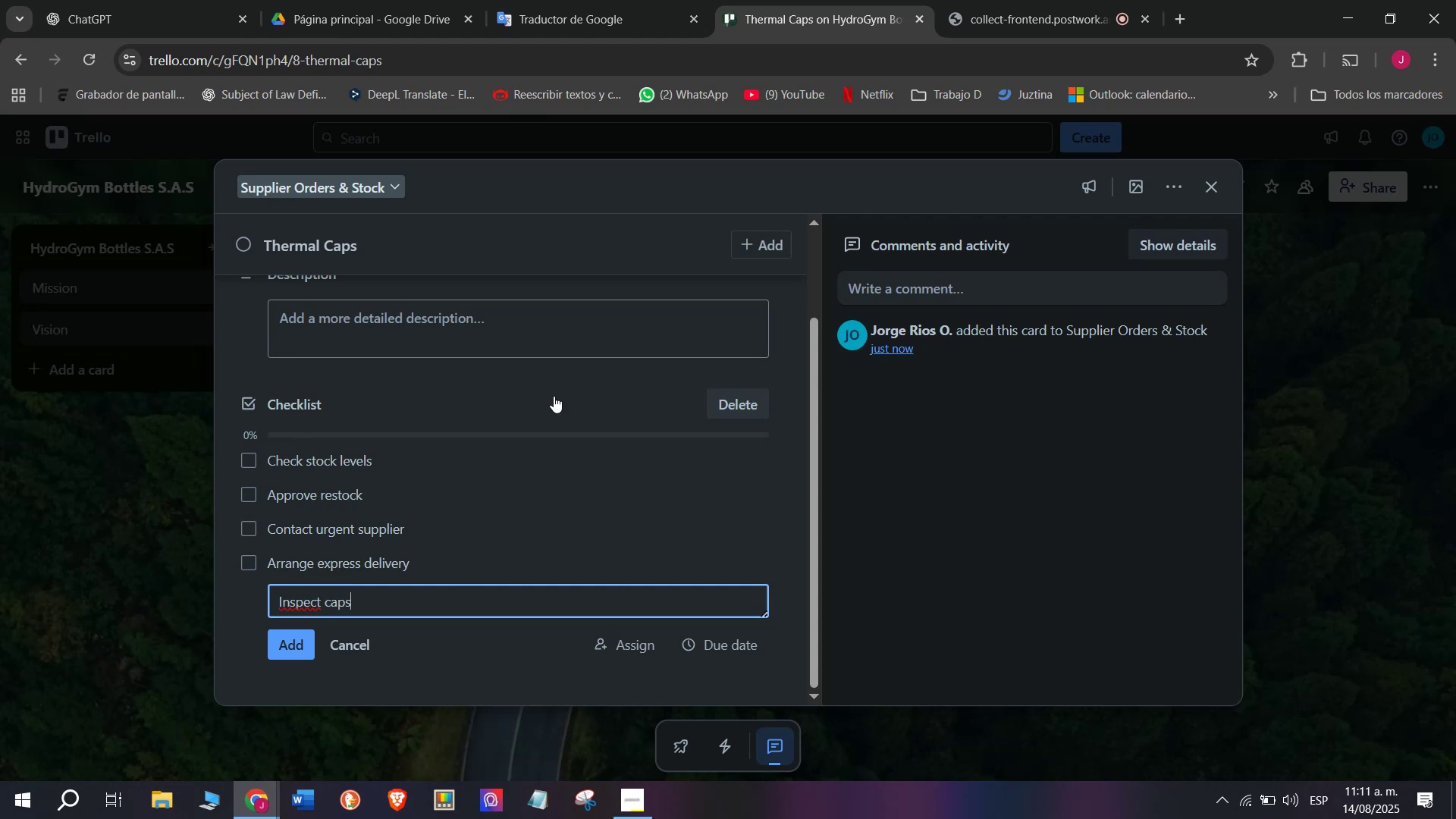 
key(Enter)
 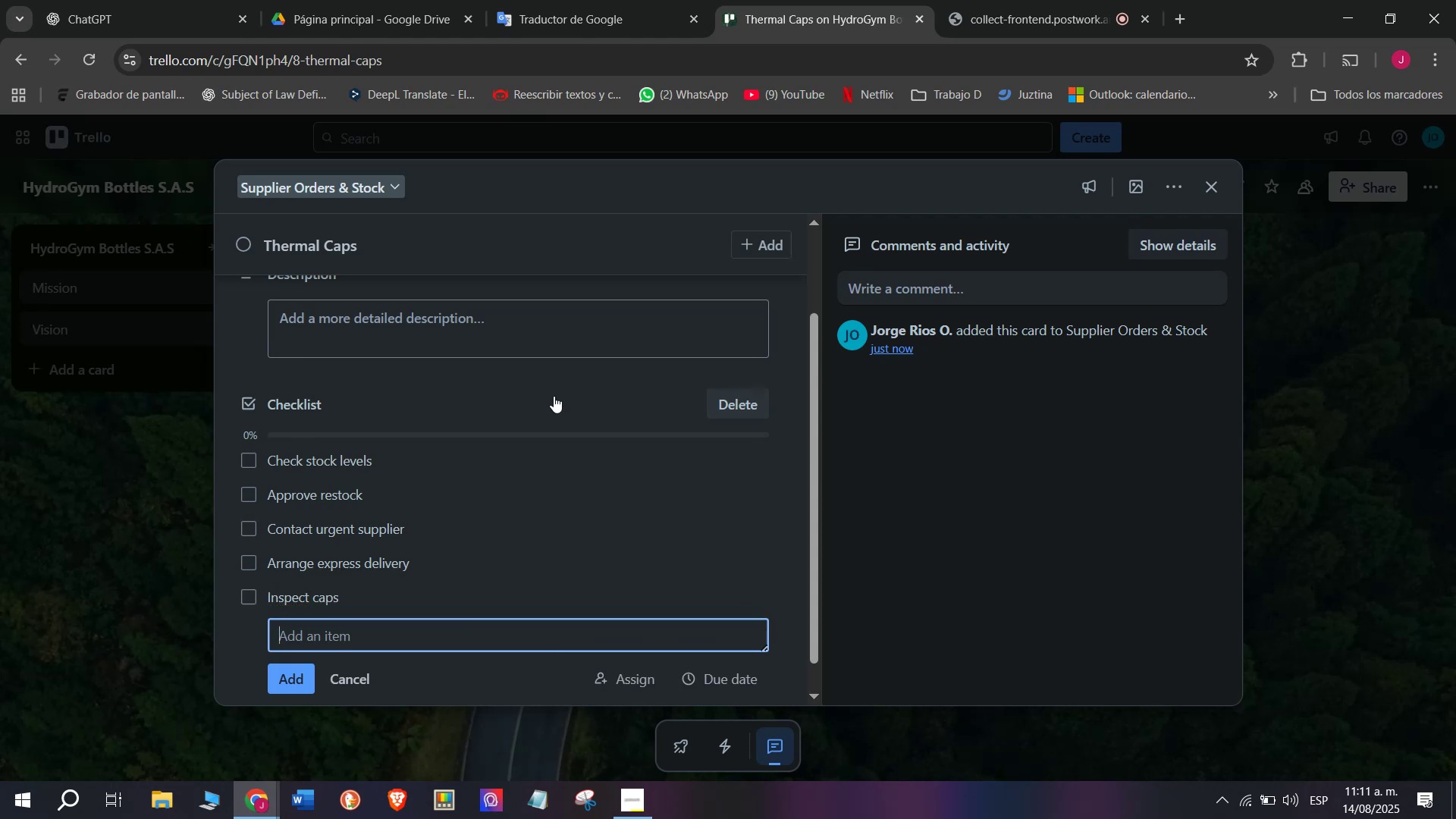 
type(Store in warehouse)
 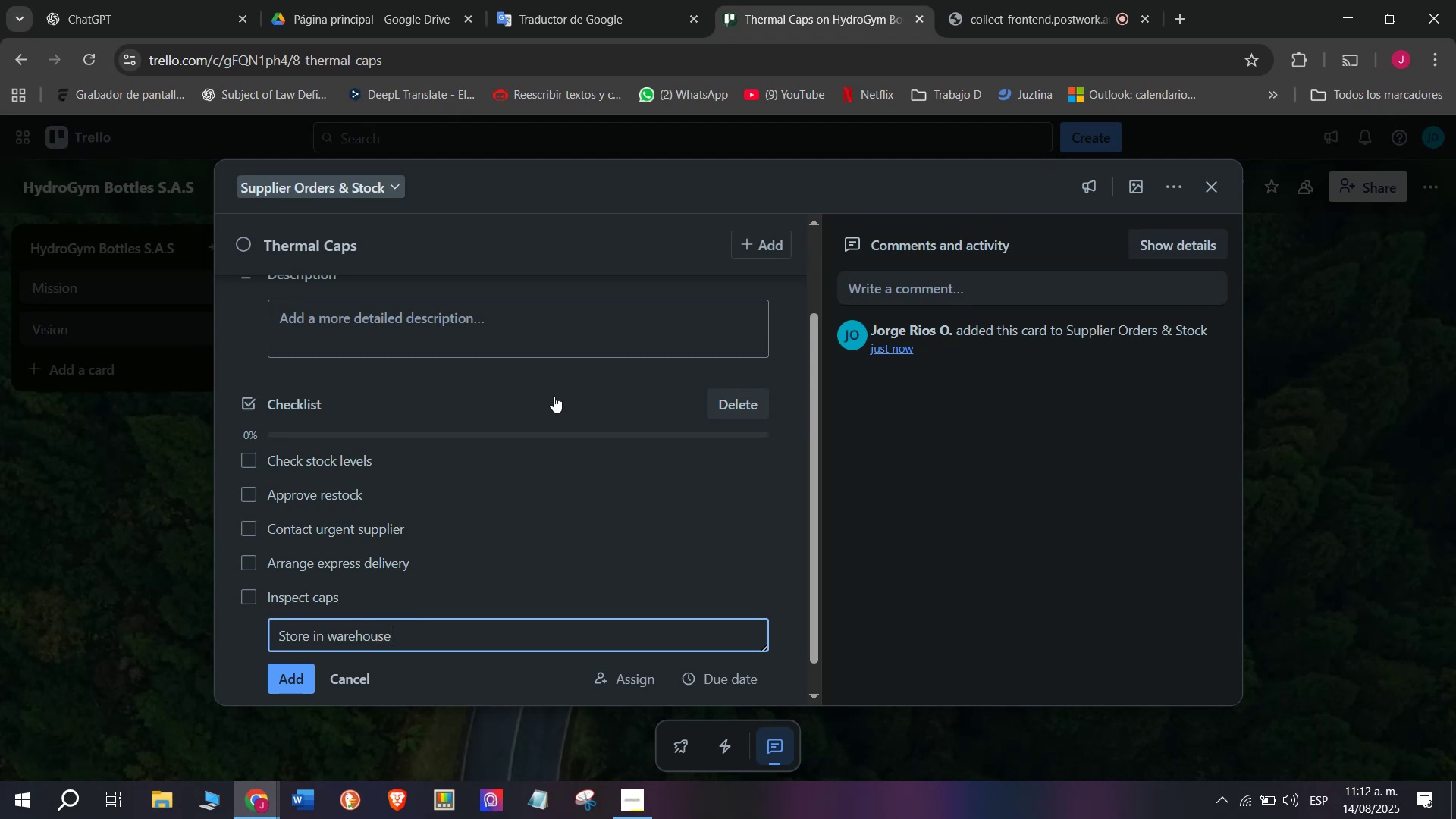 
key(Enter)
 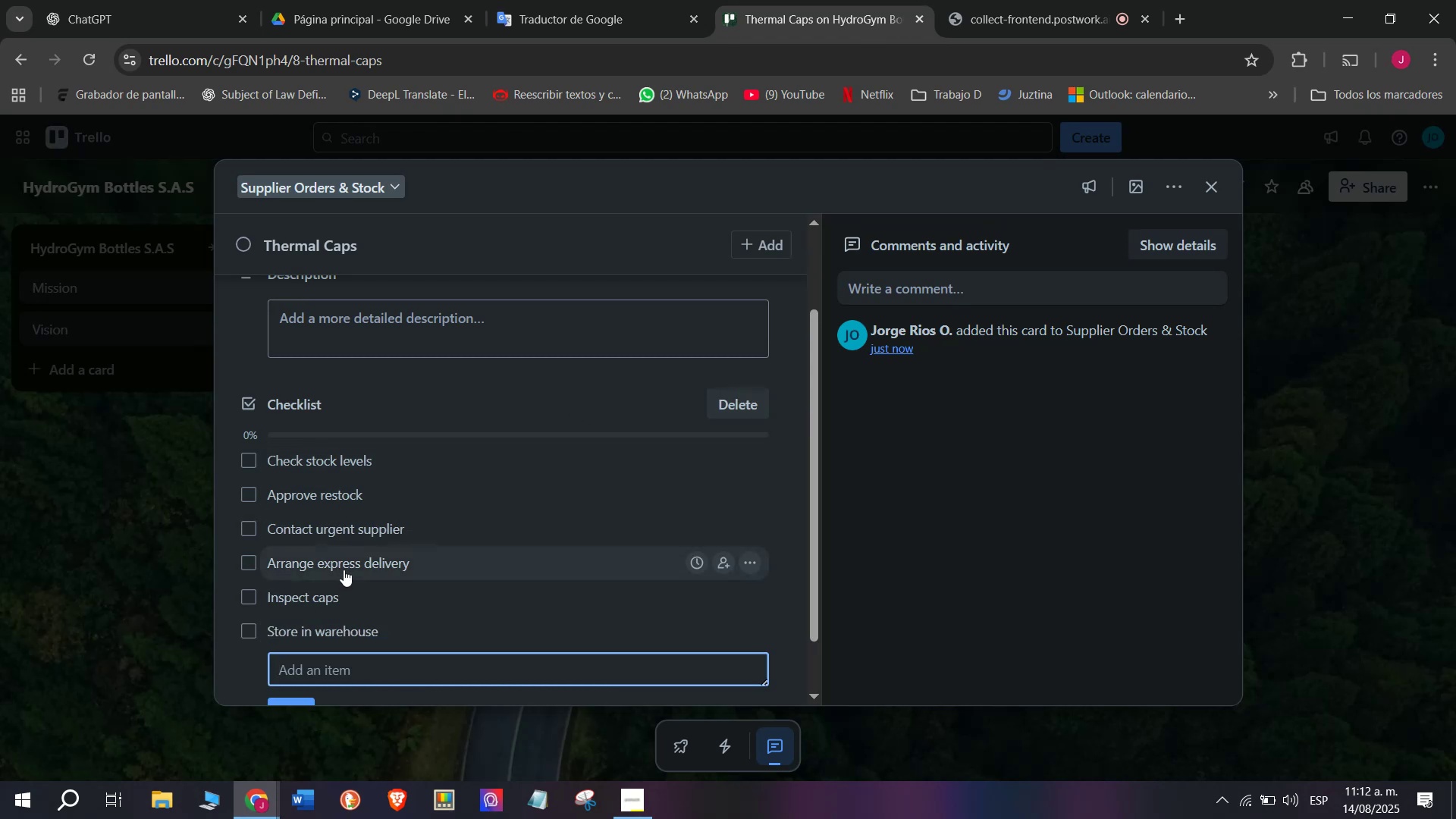 
scroll: coordinate [314, 481], scroll_direction: up, amount: 2.0
 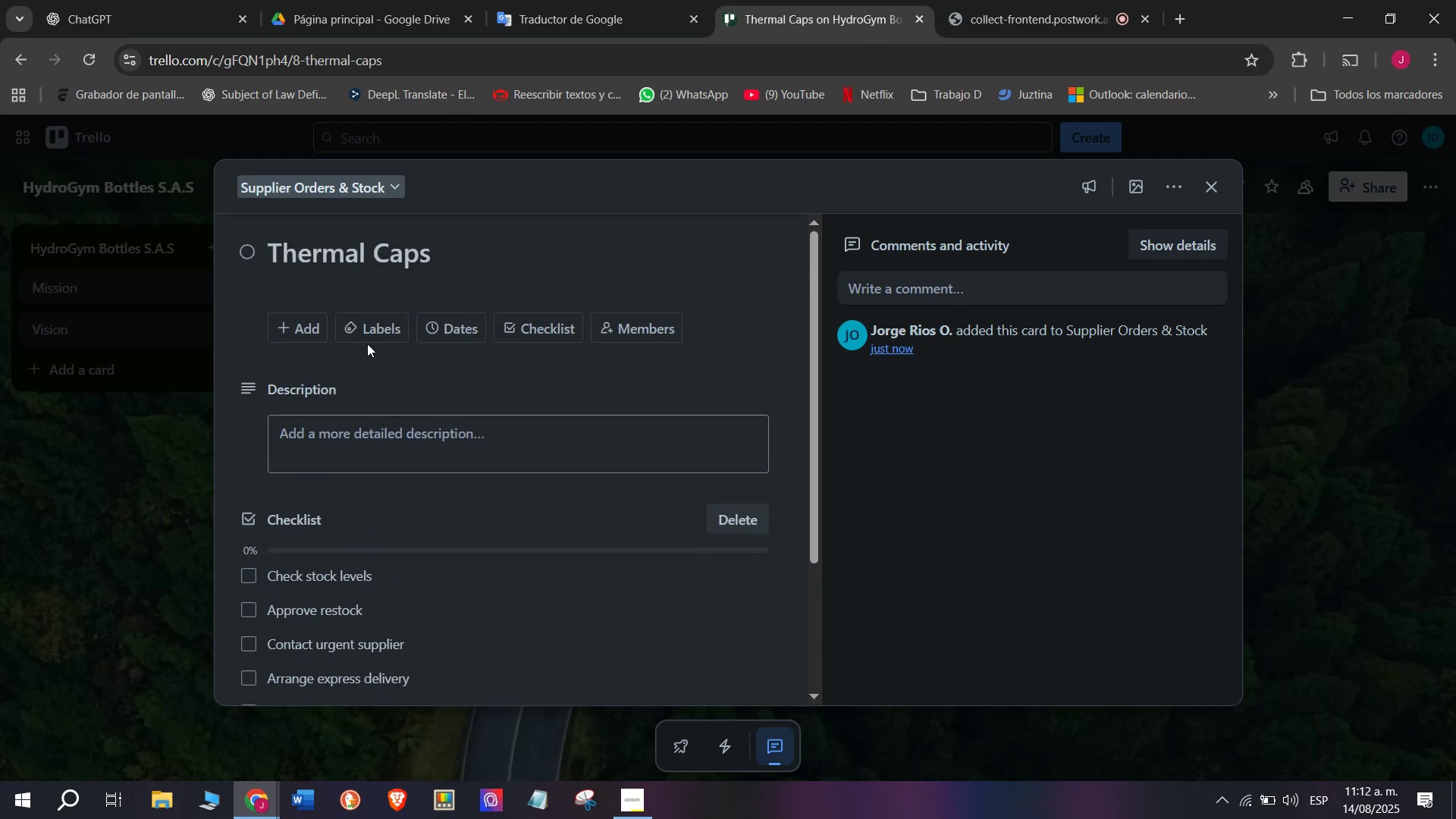 
left_click([368, 335])
 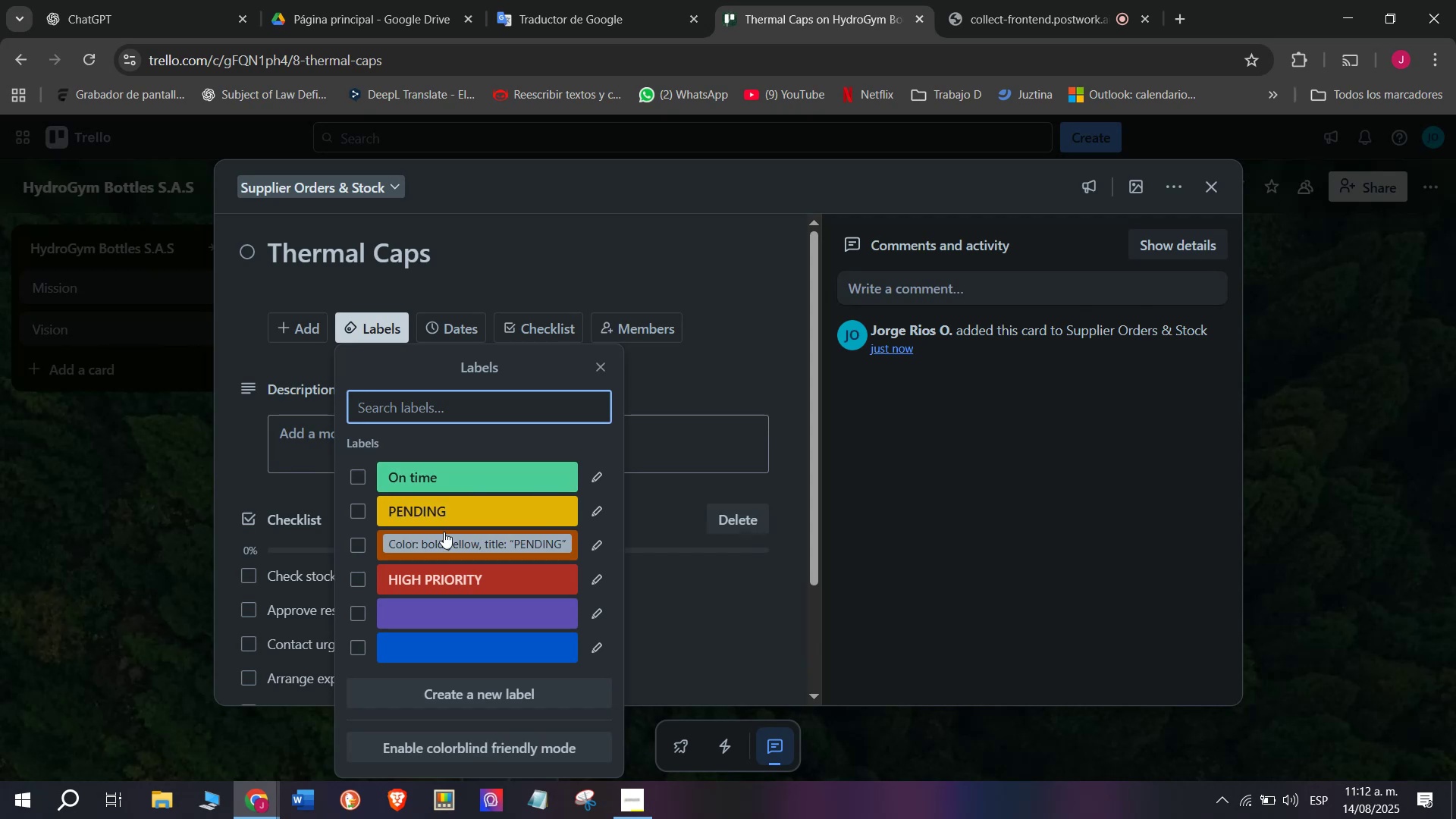 
left_click([492, 585])
 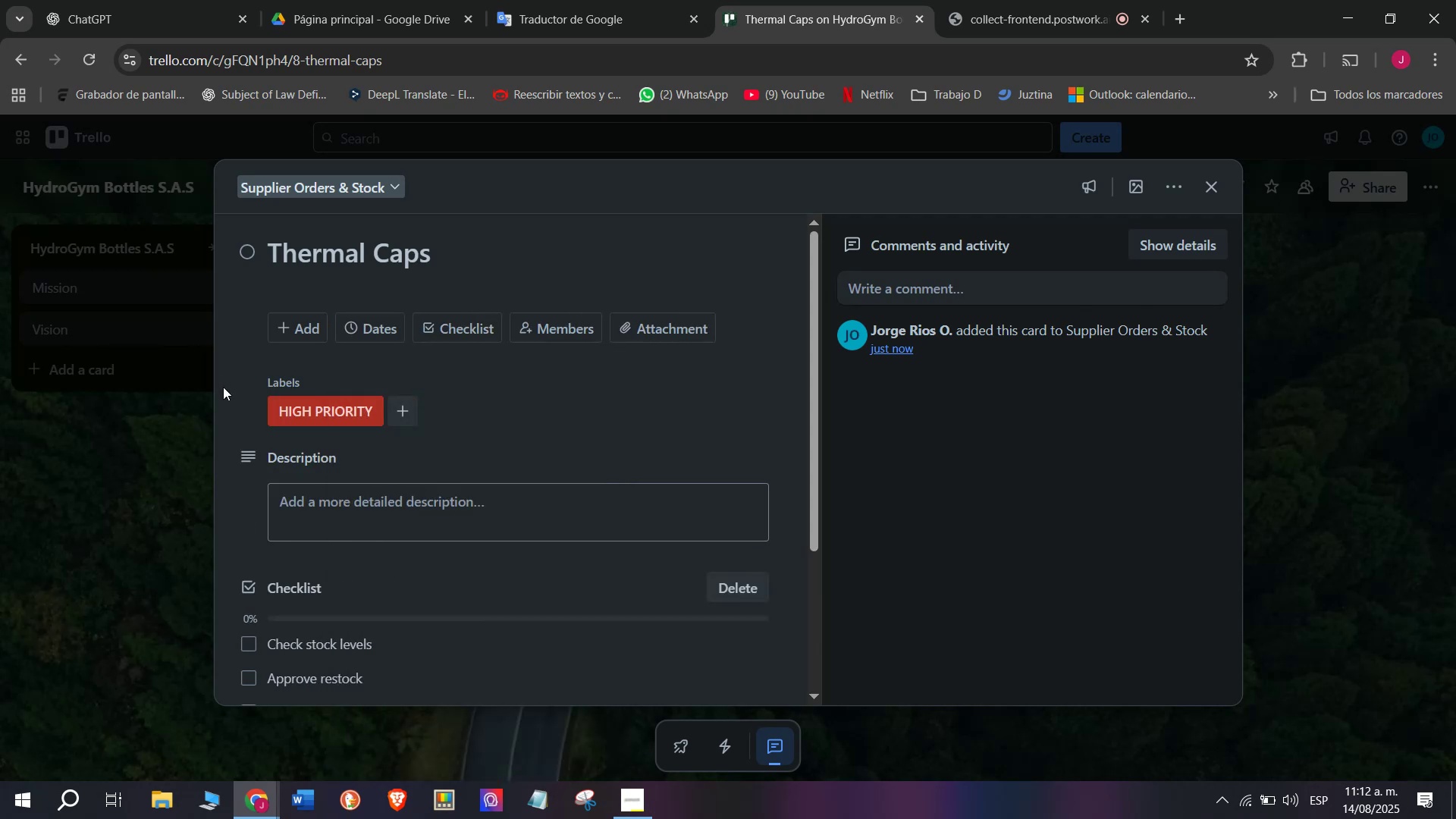 
double_click([164, 500])
 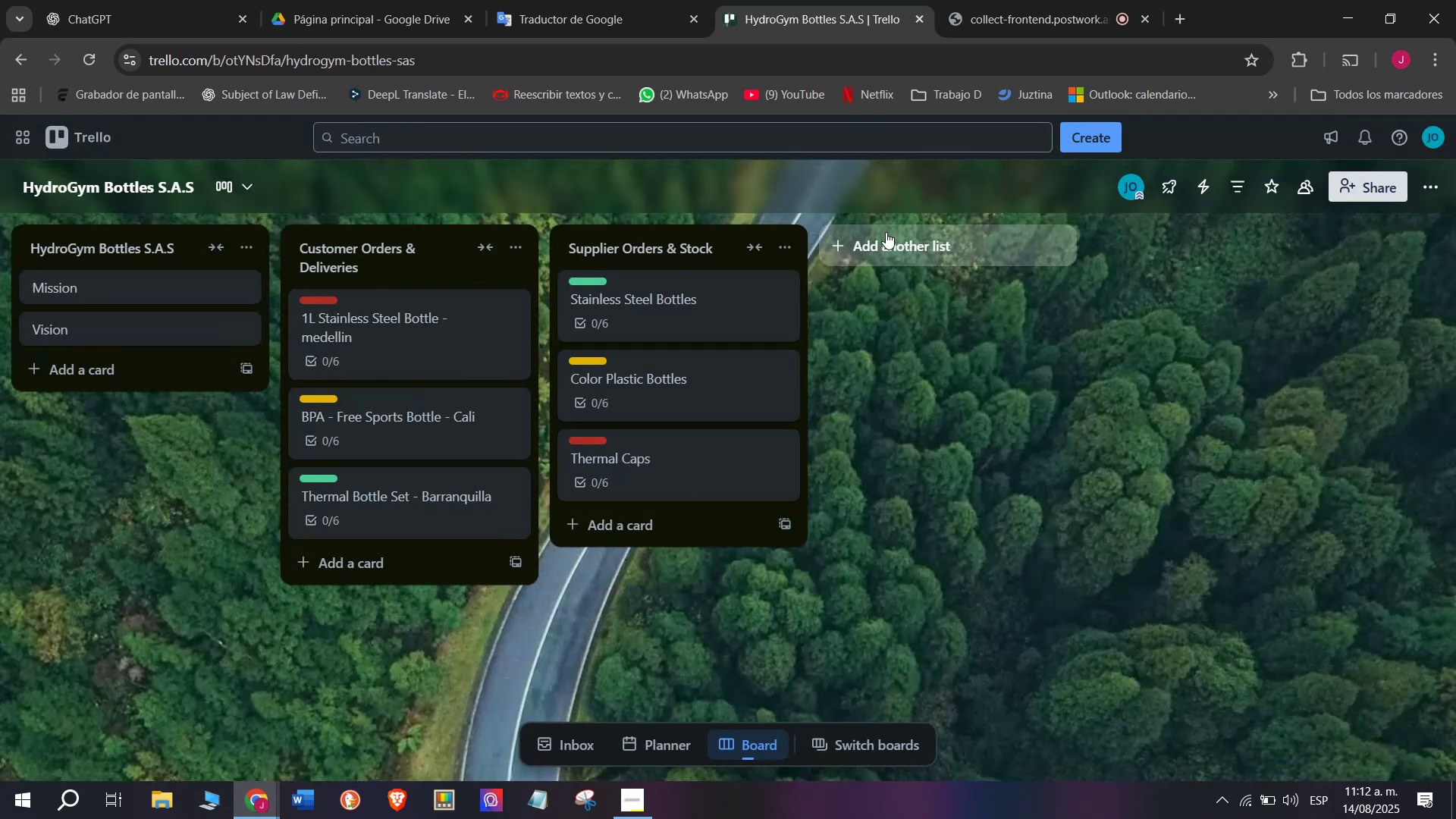 
left_click([895, 246])
 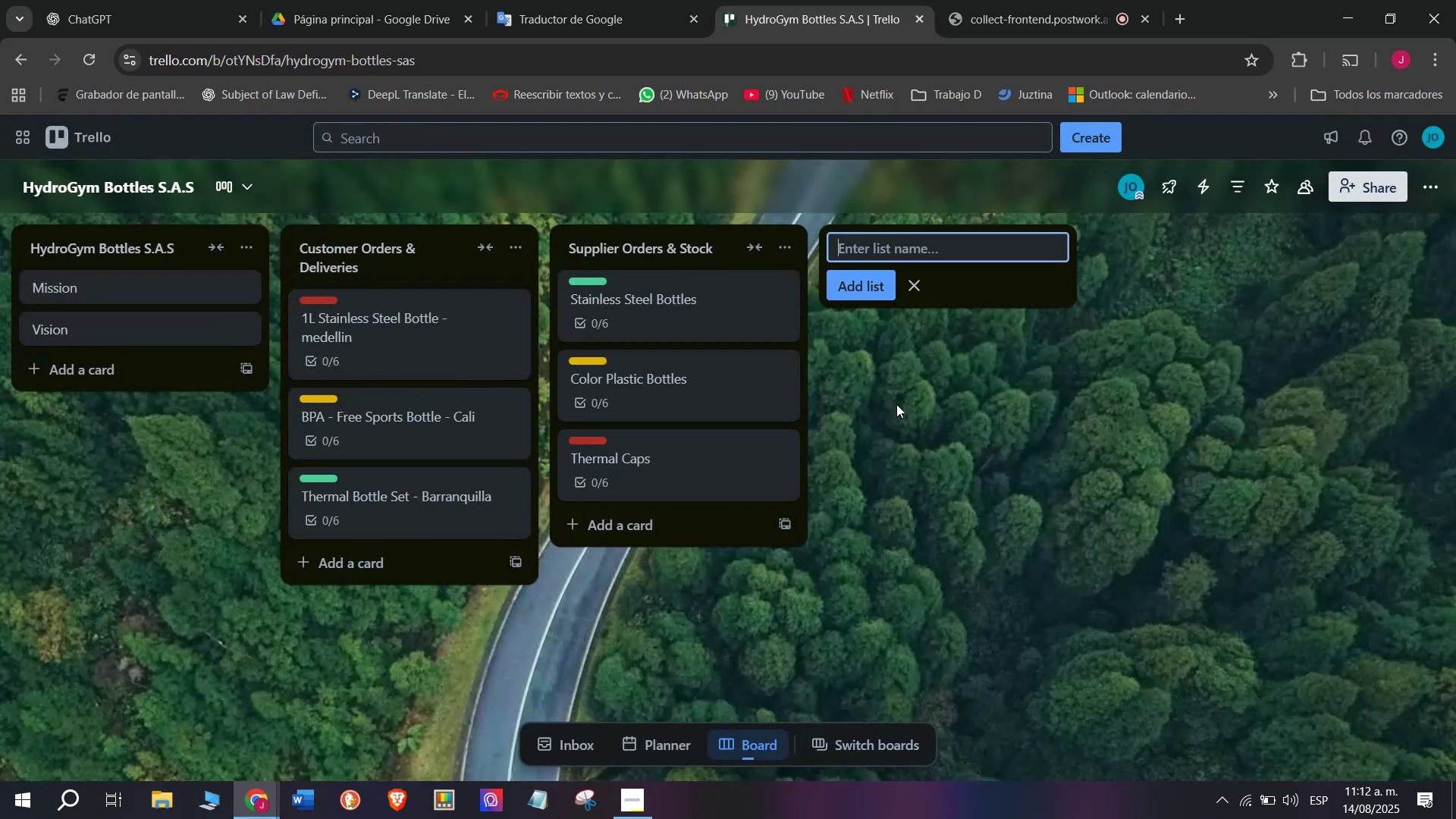 
type(Quak)
key(Backspace)
type(lity Control ^ Safety)
 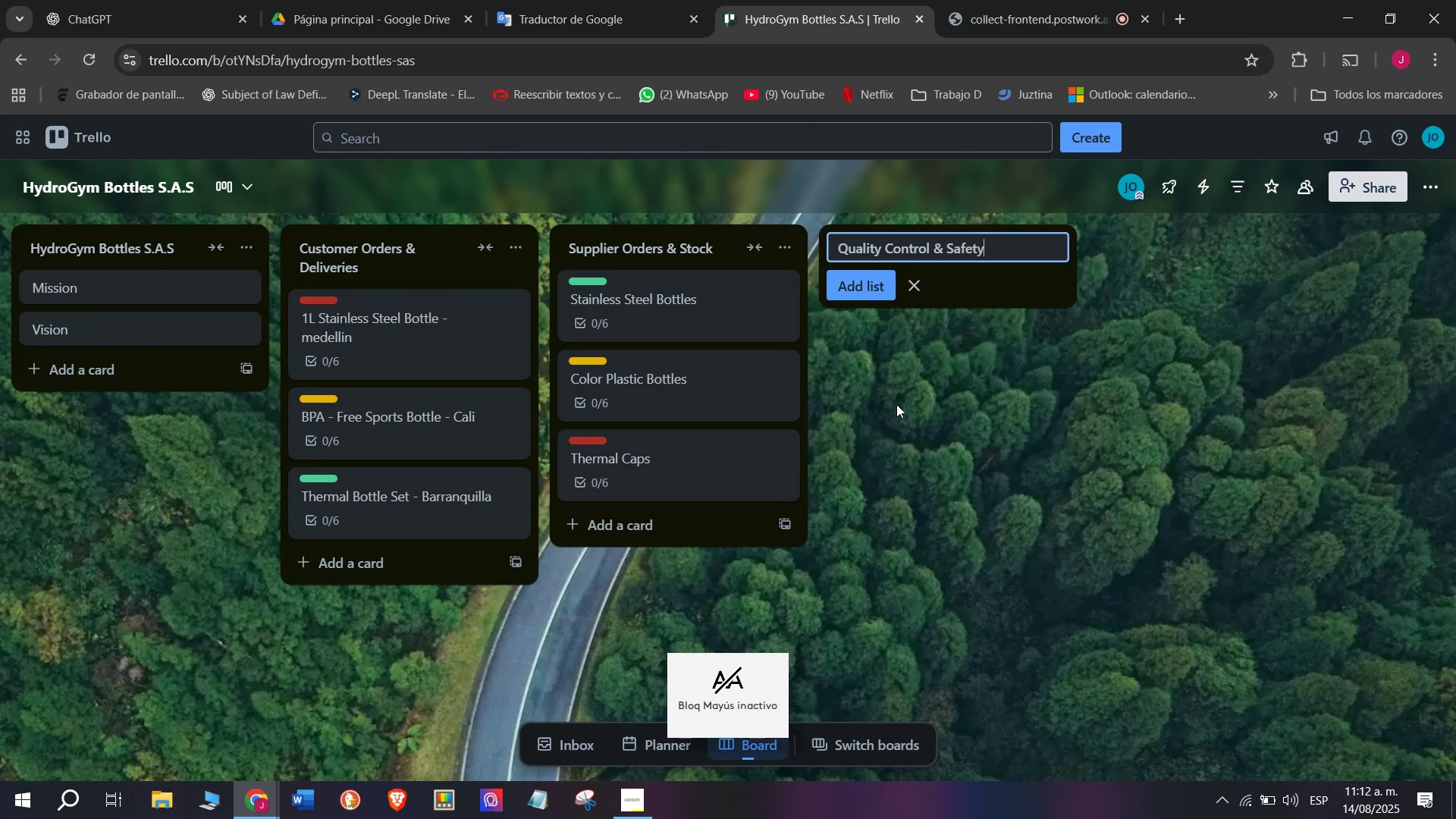 
key(Enter)
 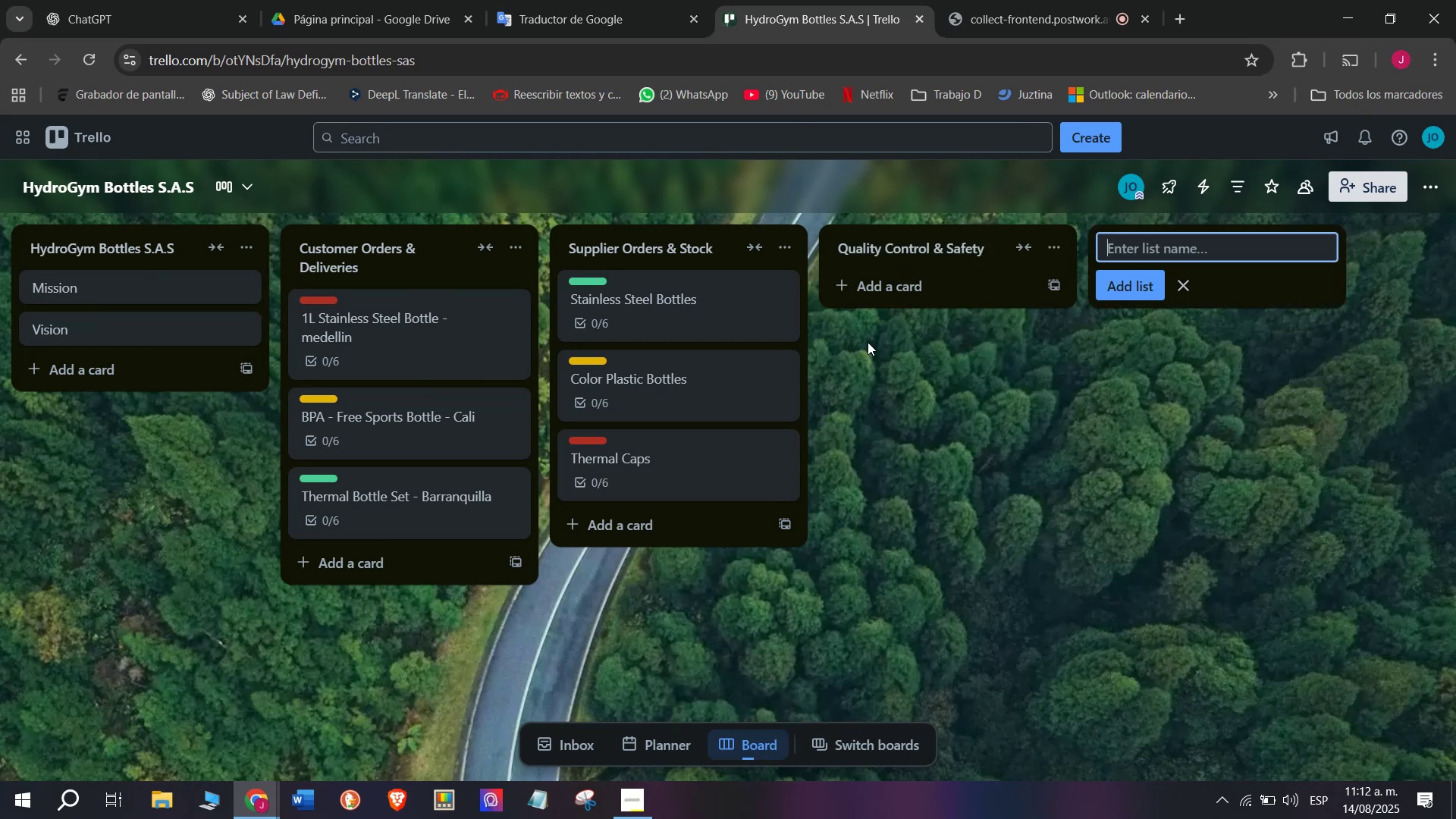 
left_click([893, 284])
 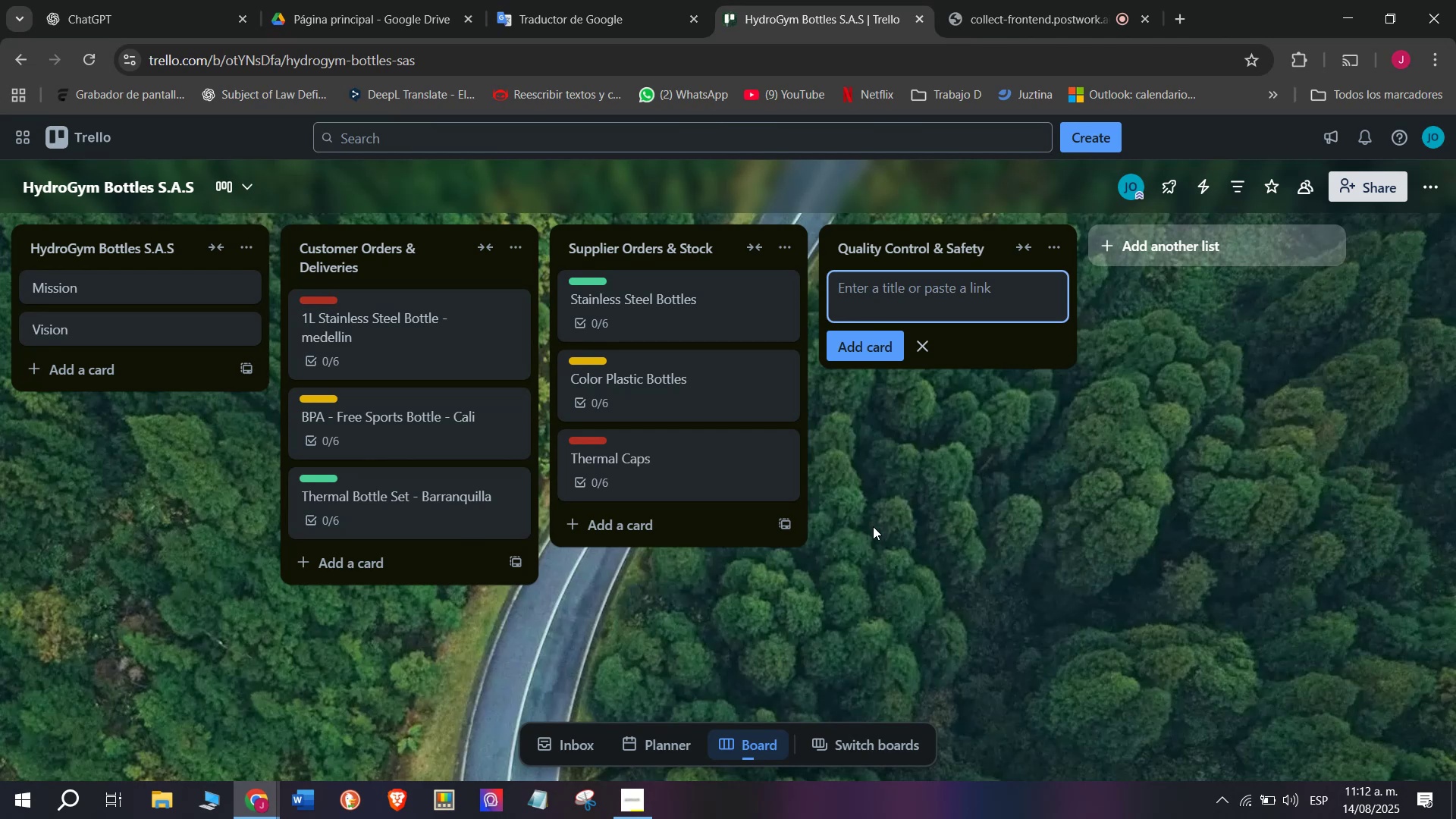 
type(Stainless Steel Inspection)
 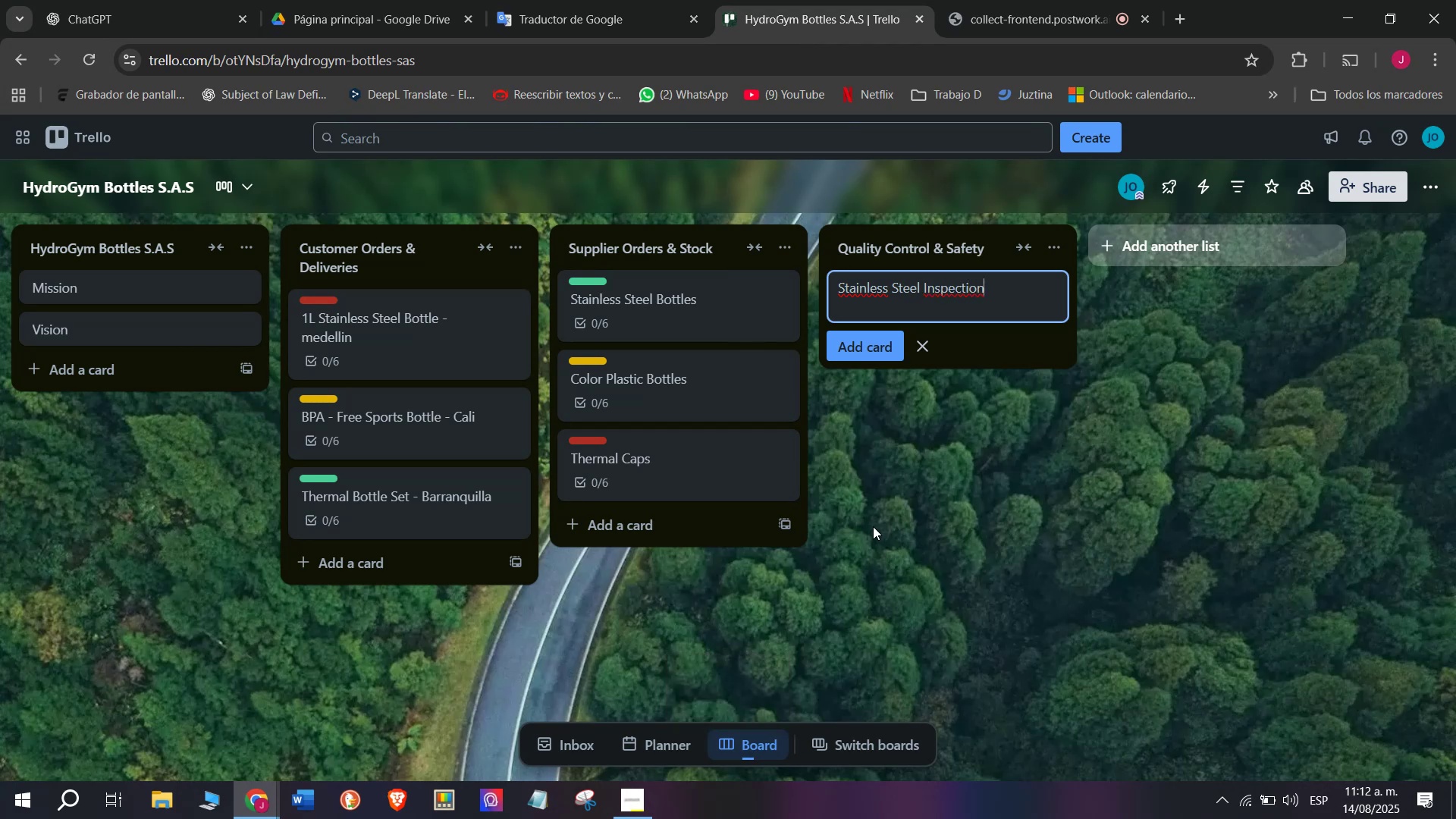 
wait(5.88)
 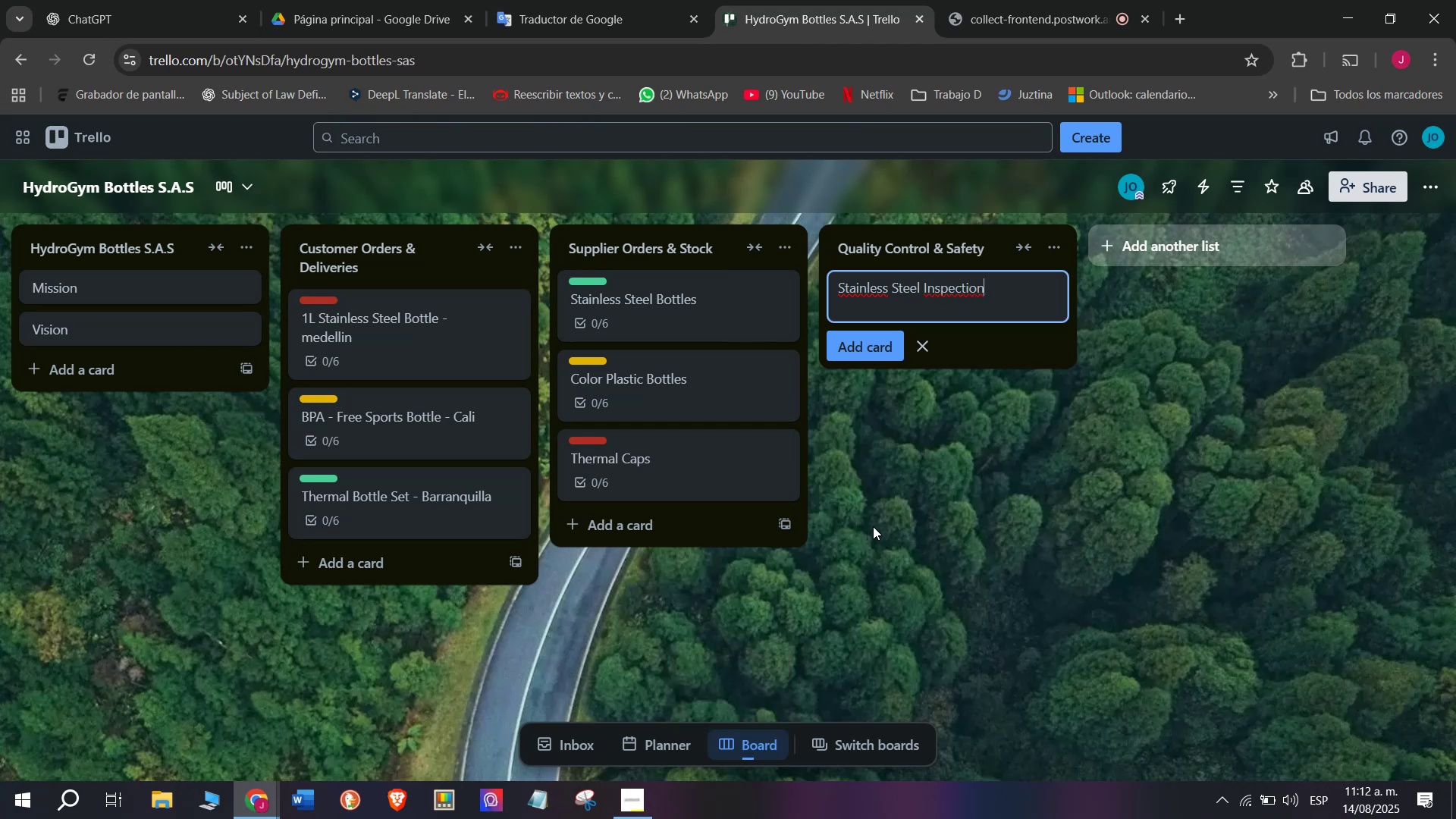 
key(Enter)
 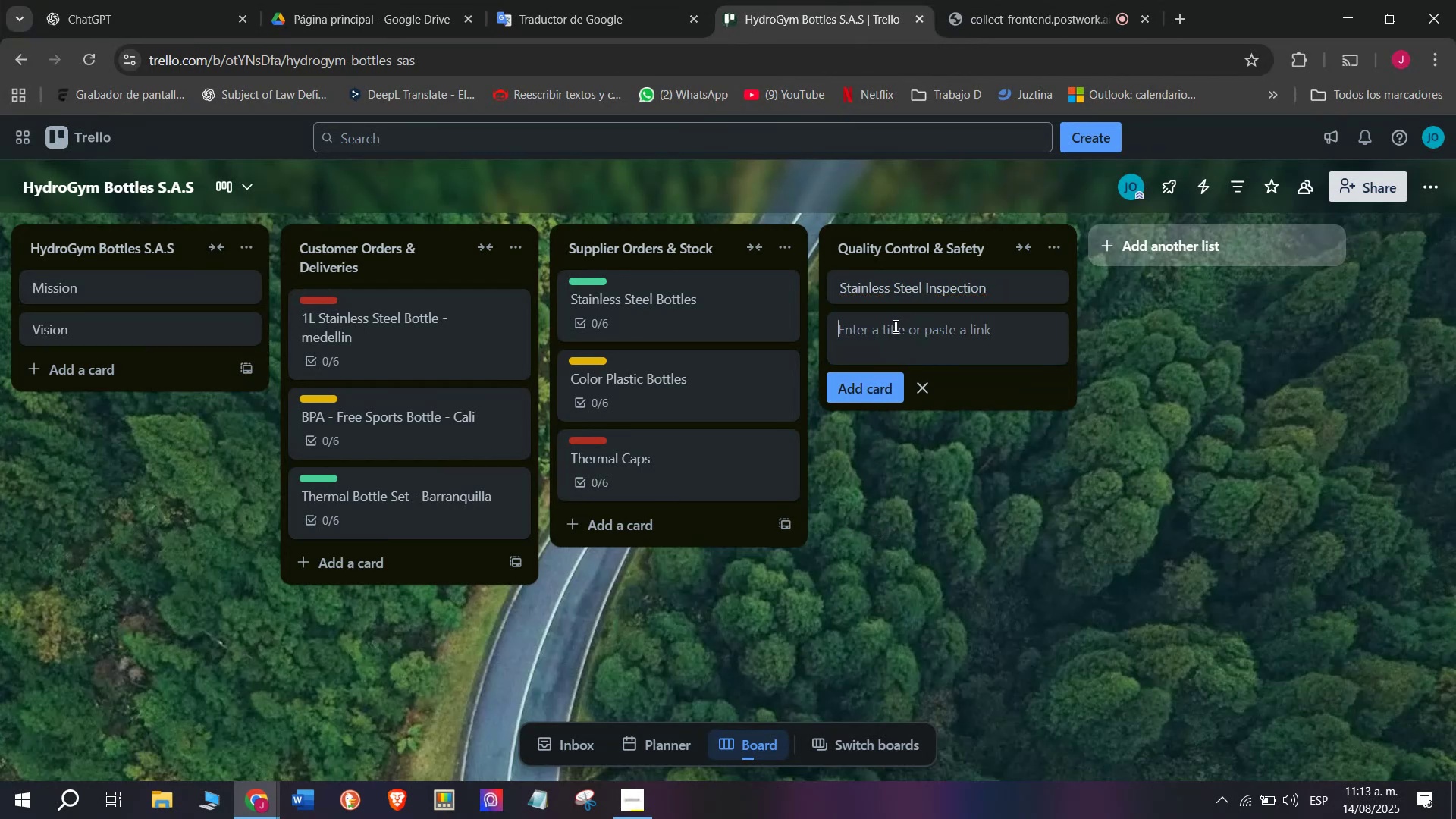 
left_click([899, 278])
 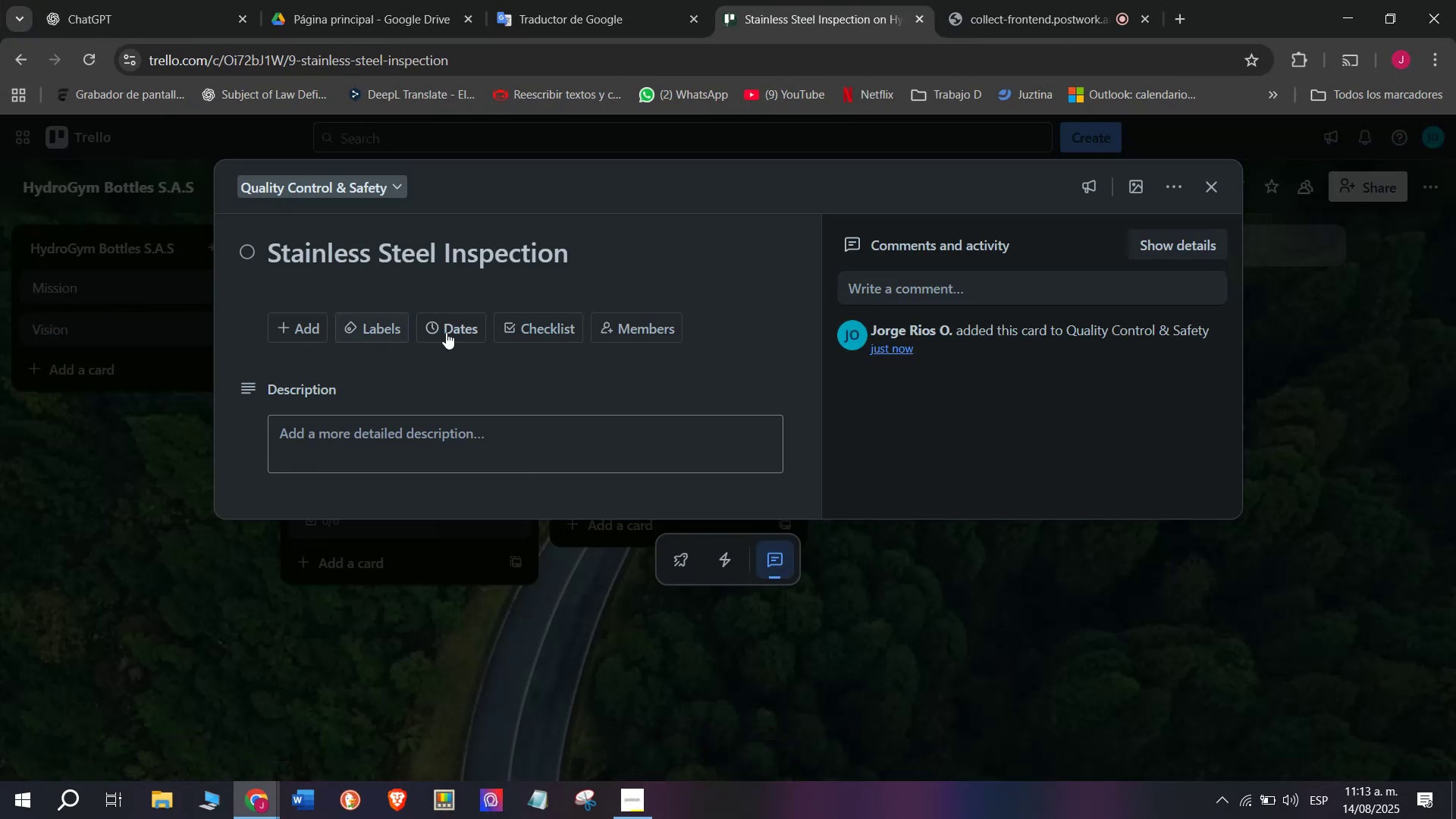 
left_click([566, 318])
 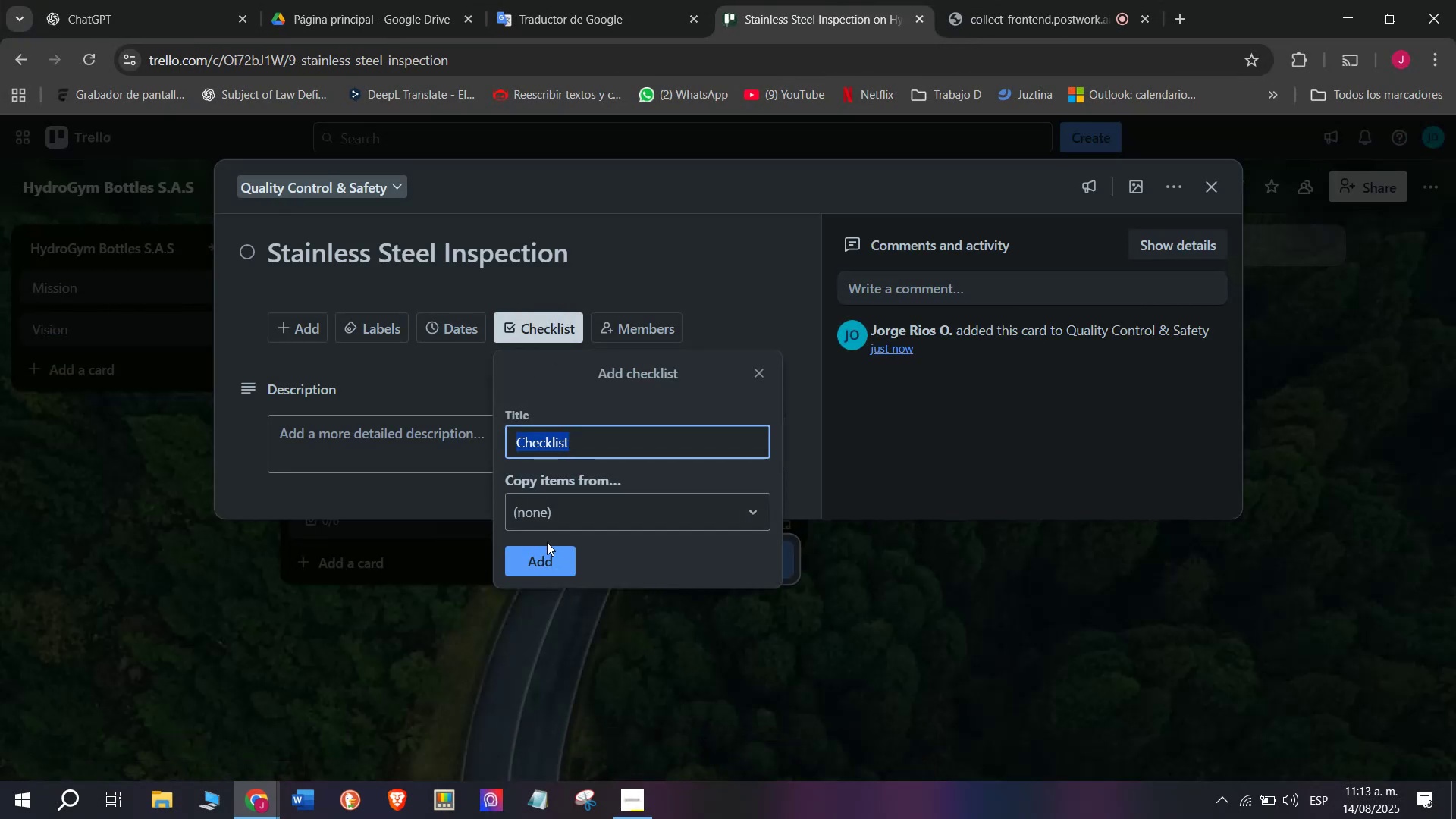 
left_click([557, 566])
 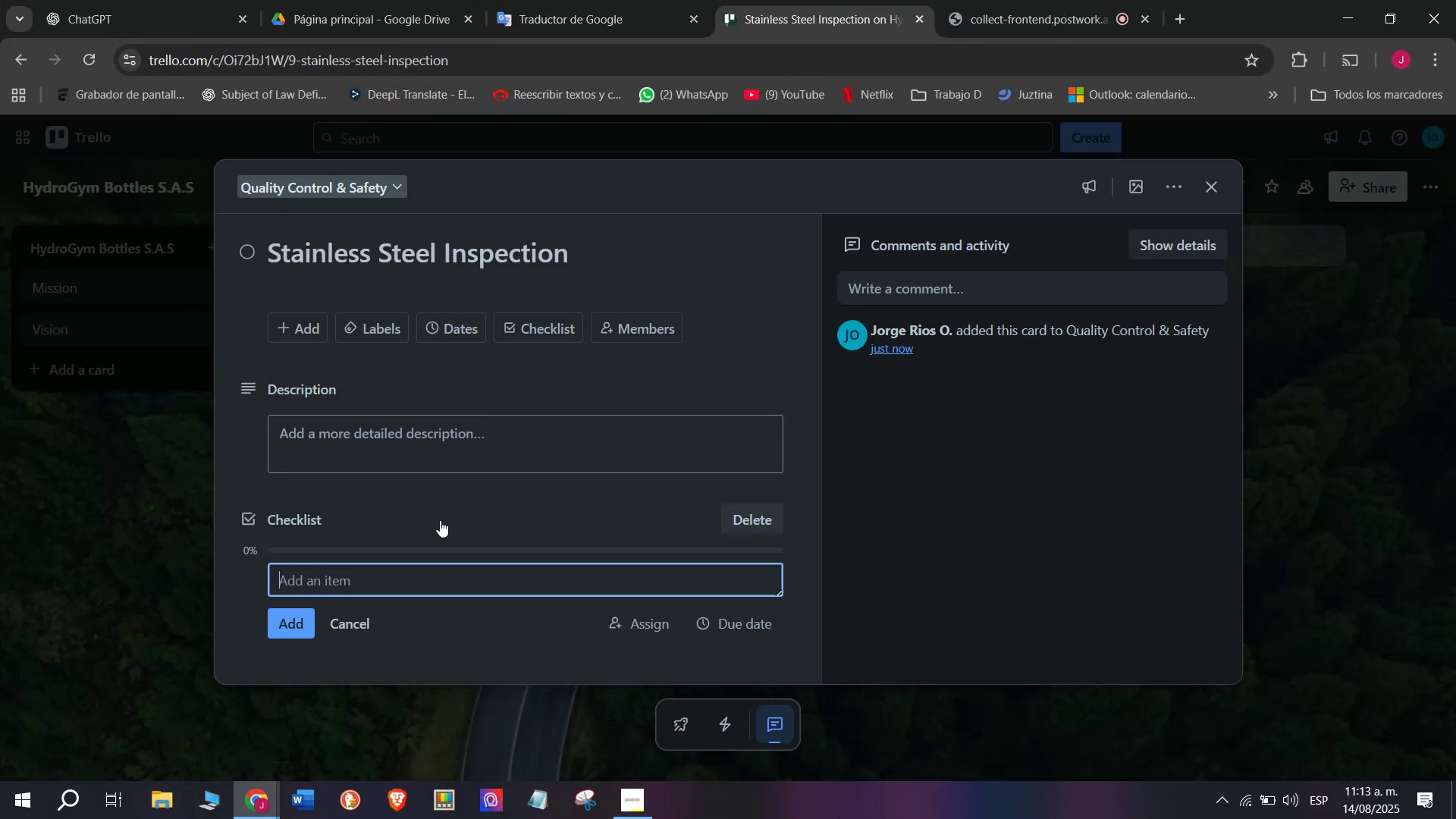 
type(Check material quality)
 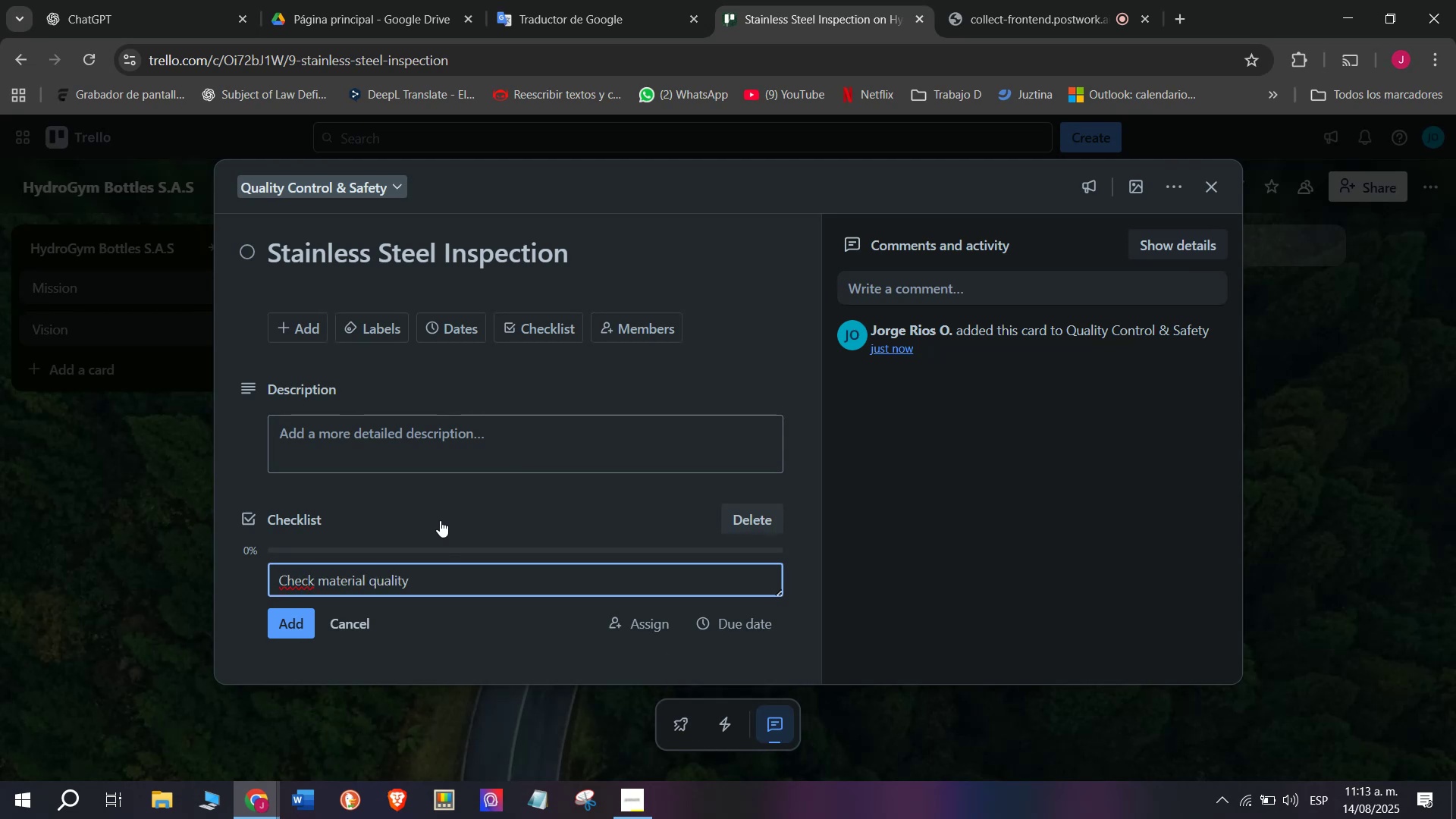 
key(Enter)
 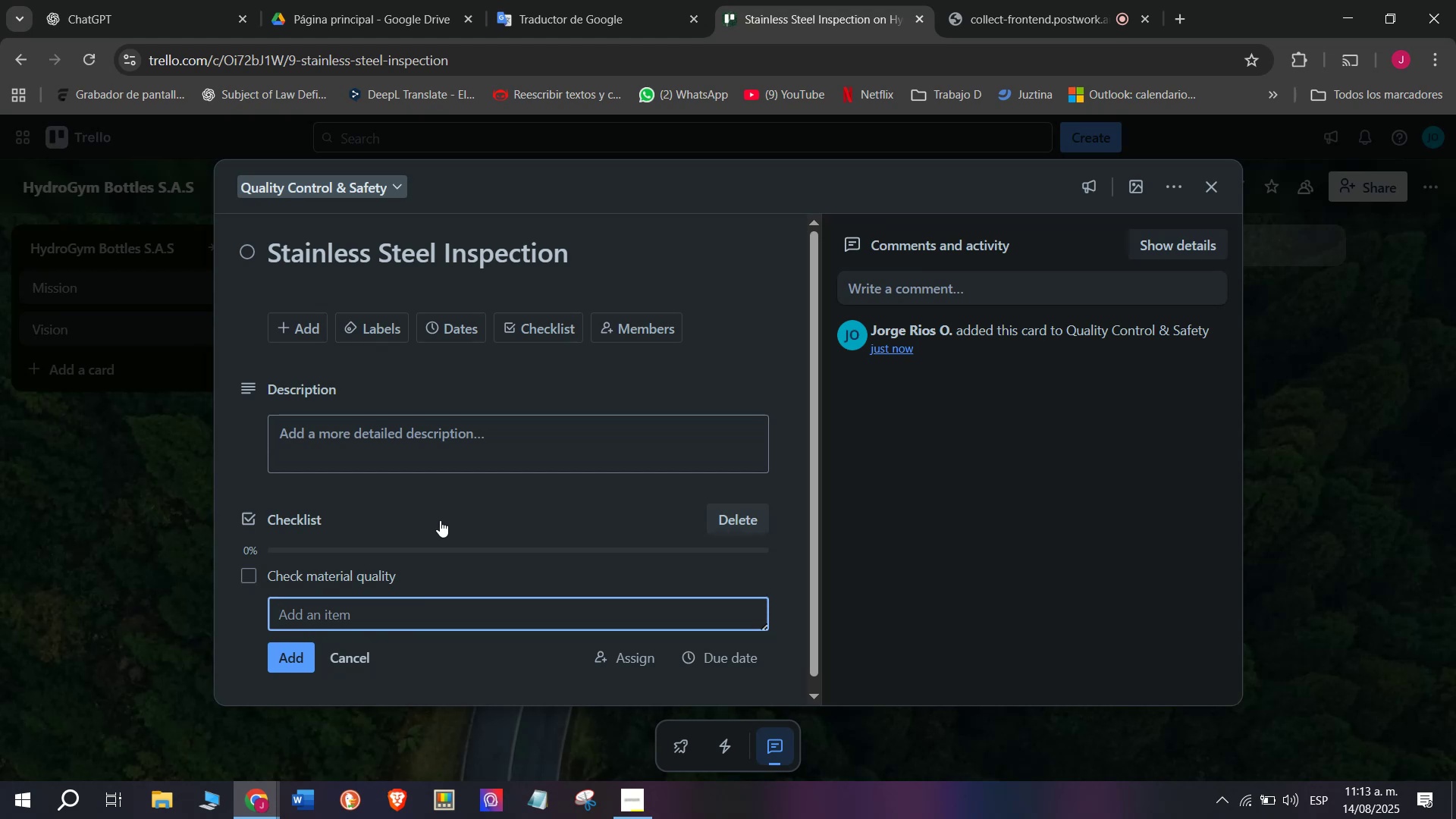 
type(Inspect finish)
 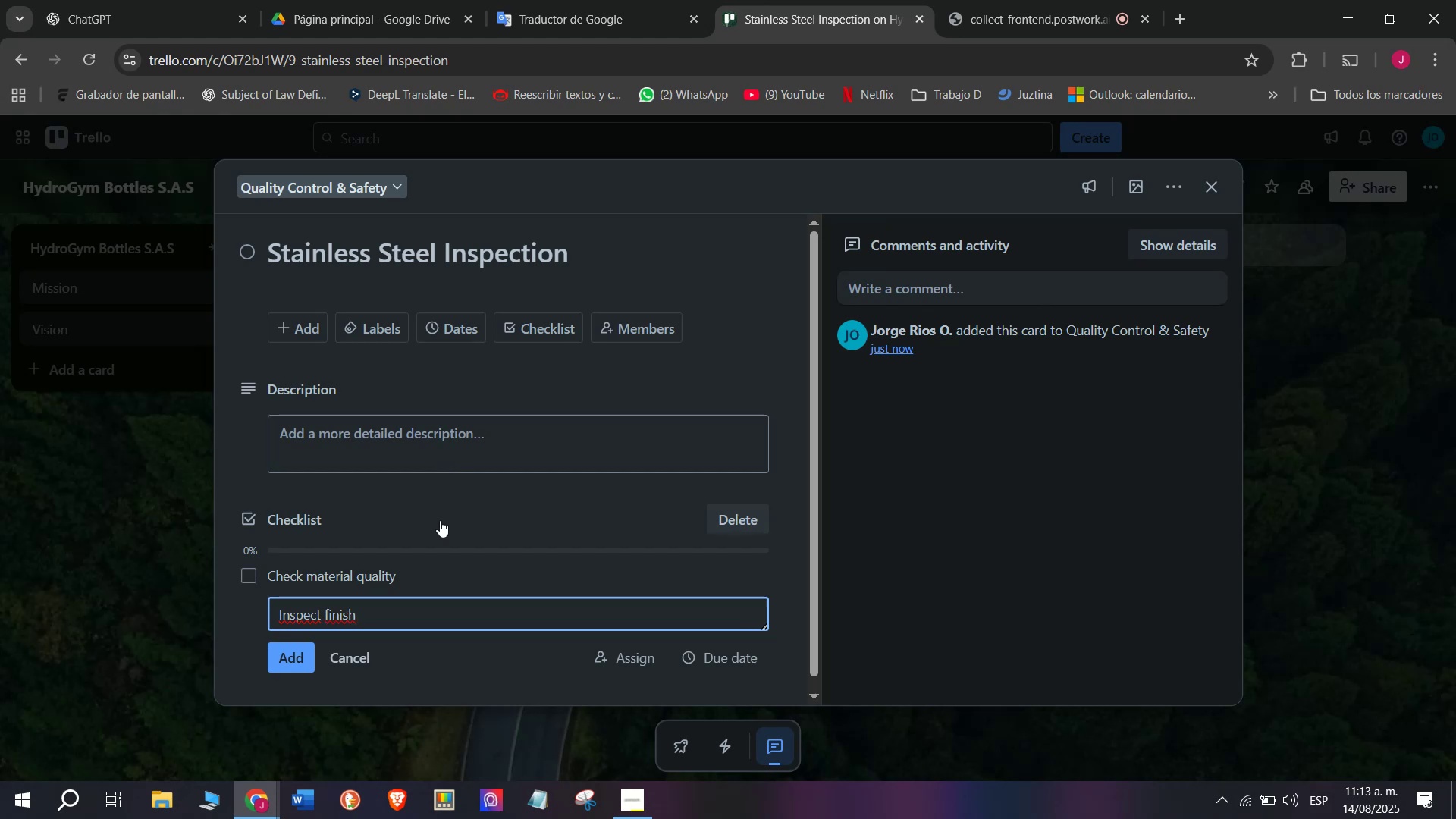 
key(Enter)
 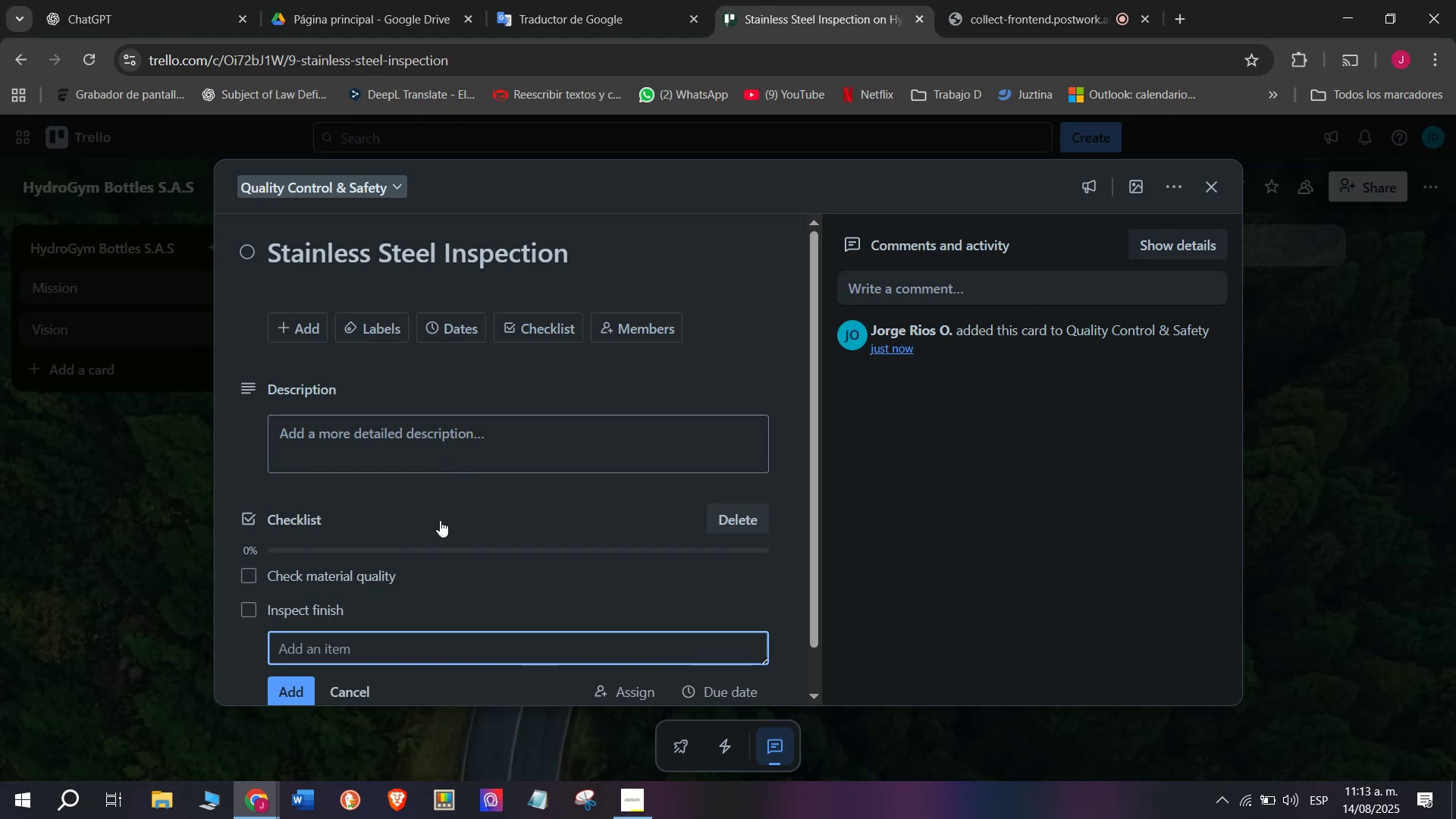 
type(Verify leak-proof seal)
 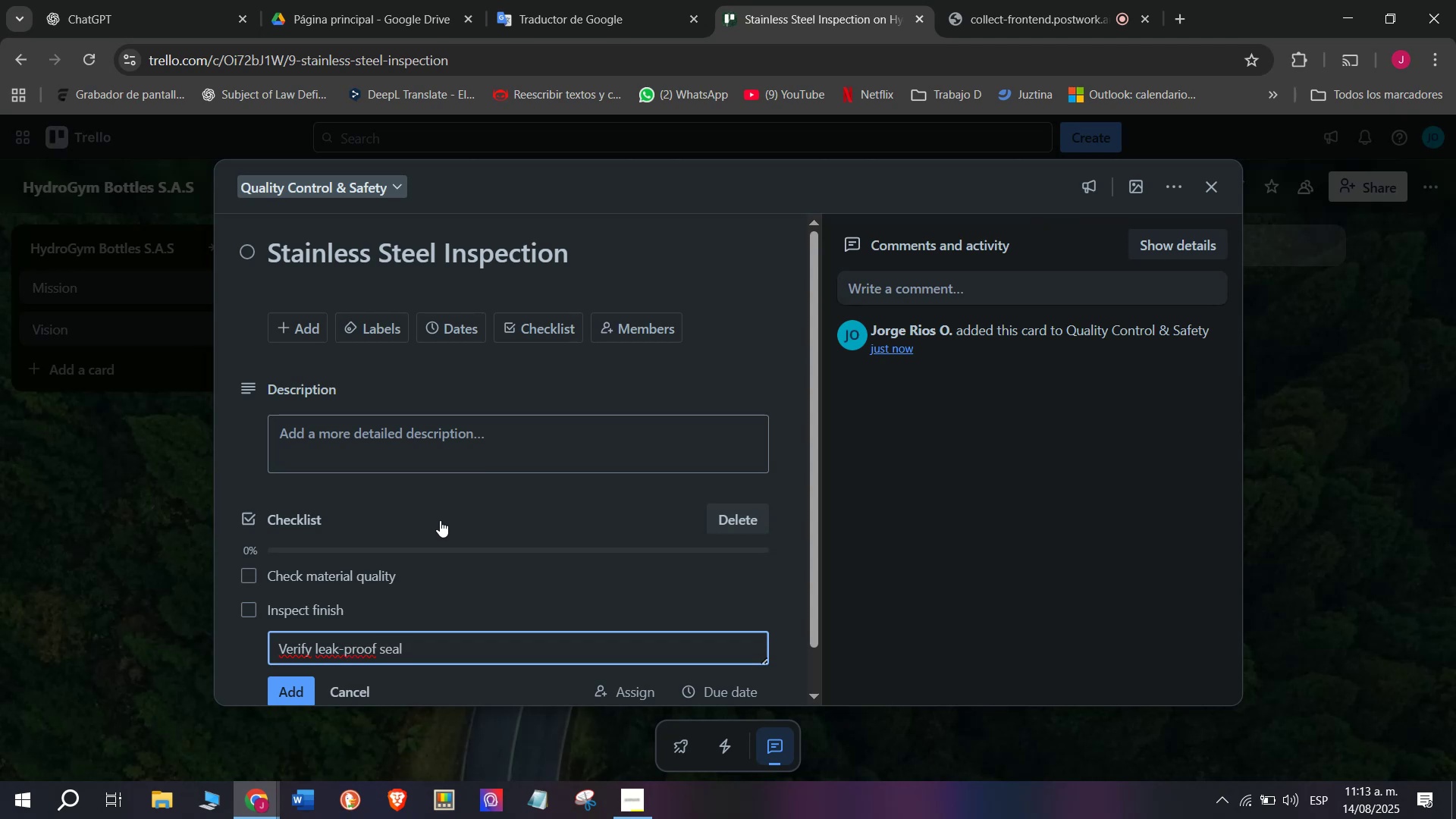 
key(Enter)
 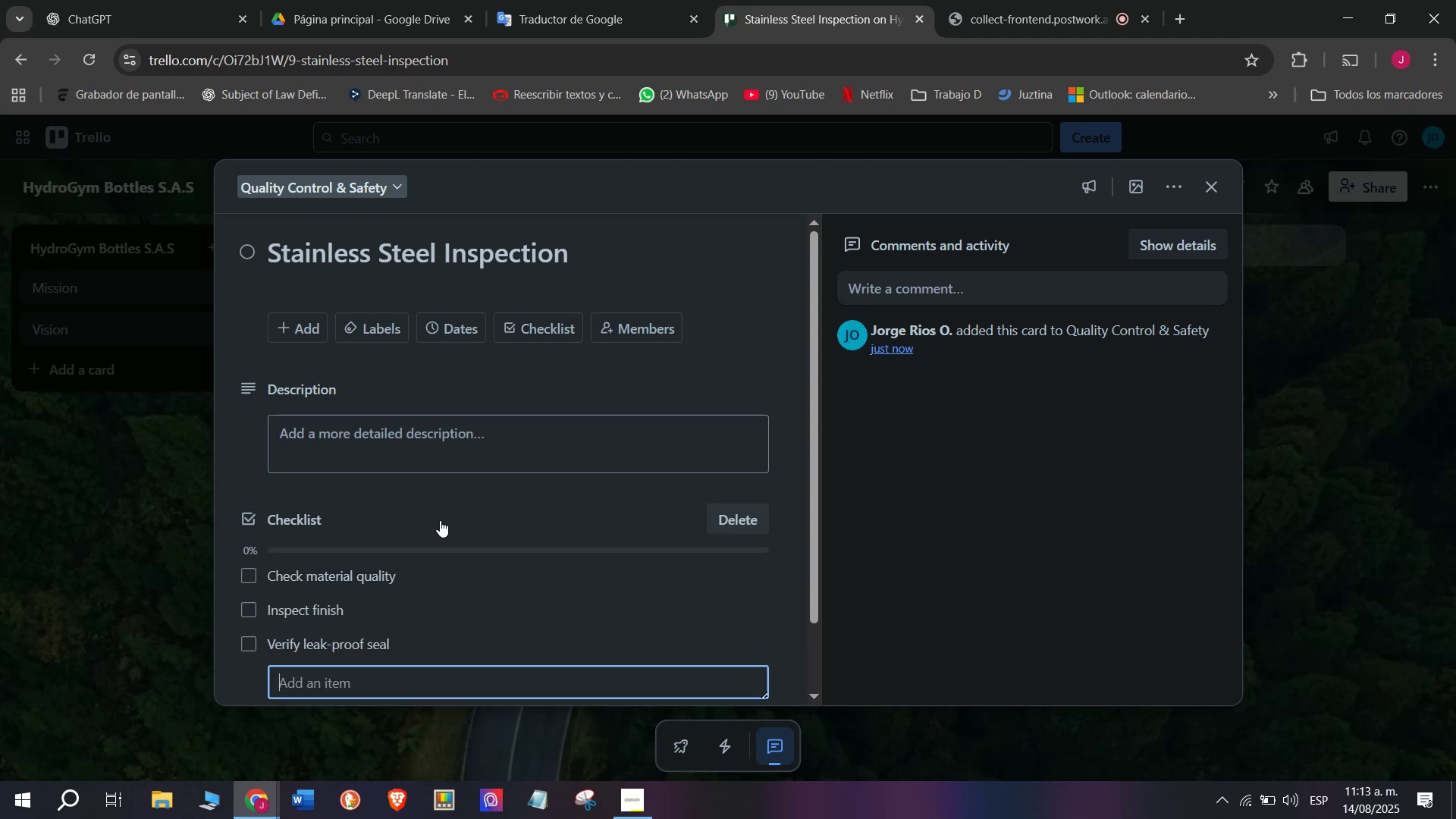 
type(Approve safety standards)
 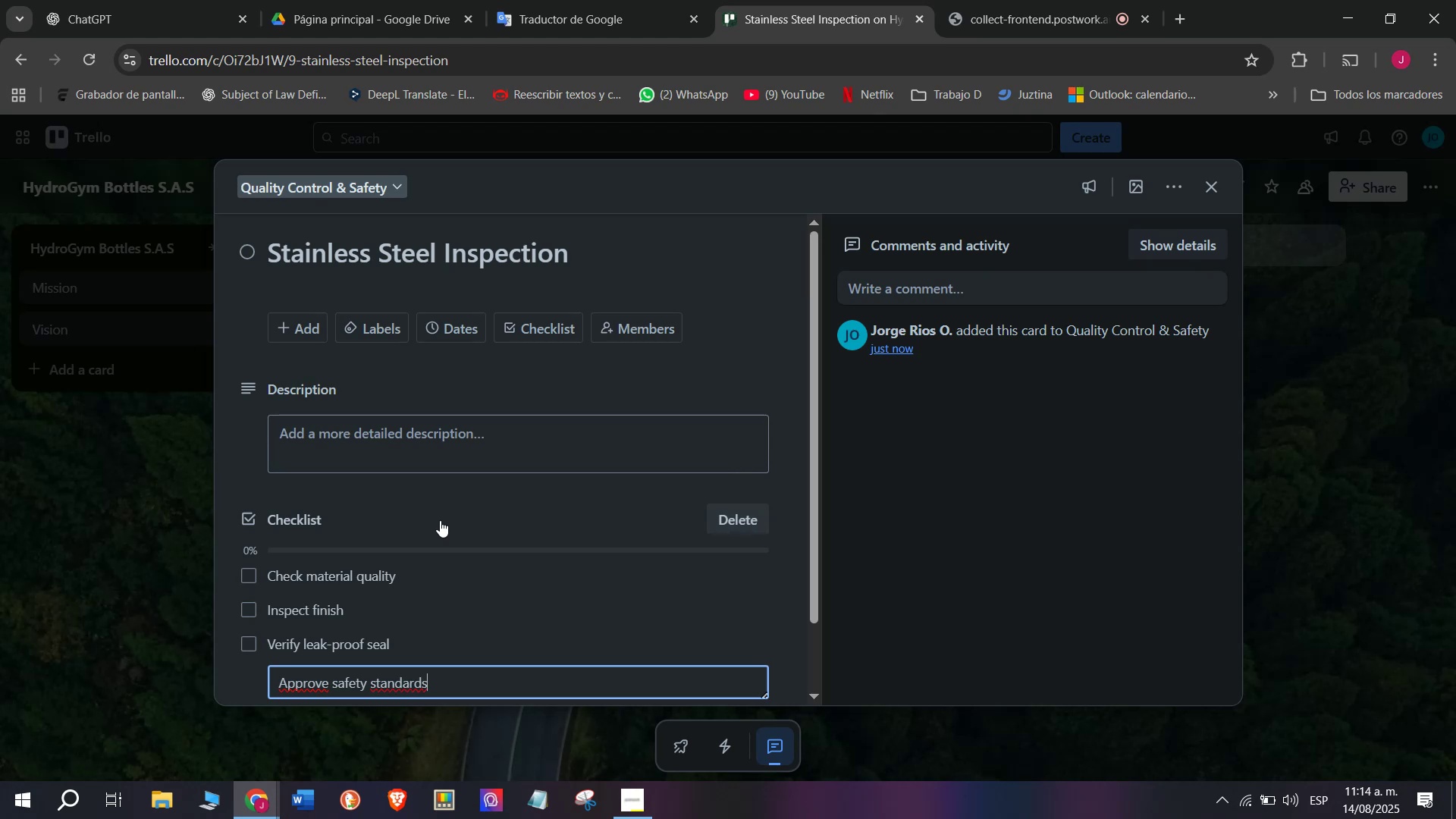 
key(Enter)
 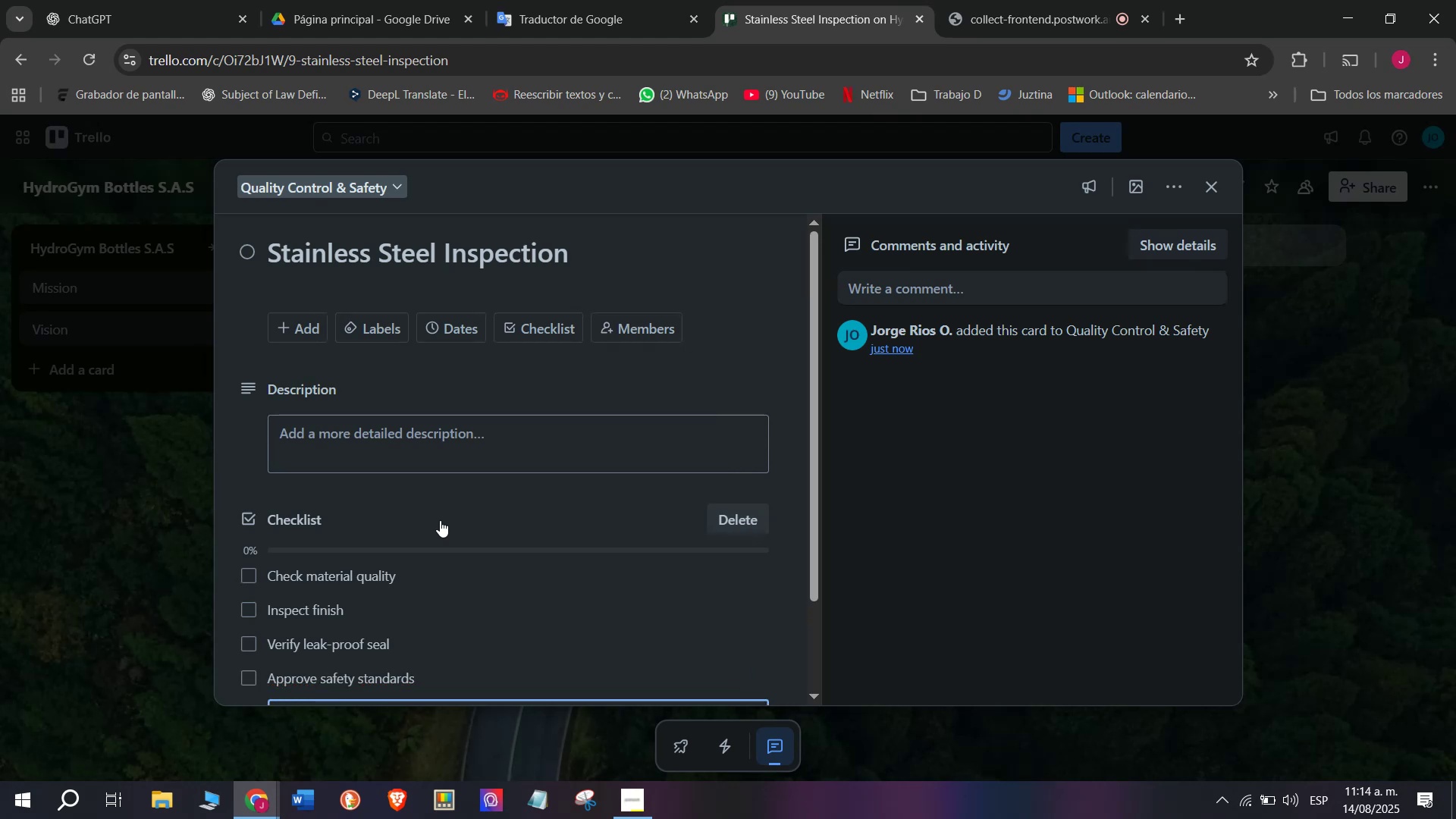 
scroll: coordinate [453, 543], scroll_direction: down, amount: 2.0
 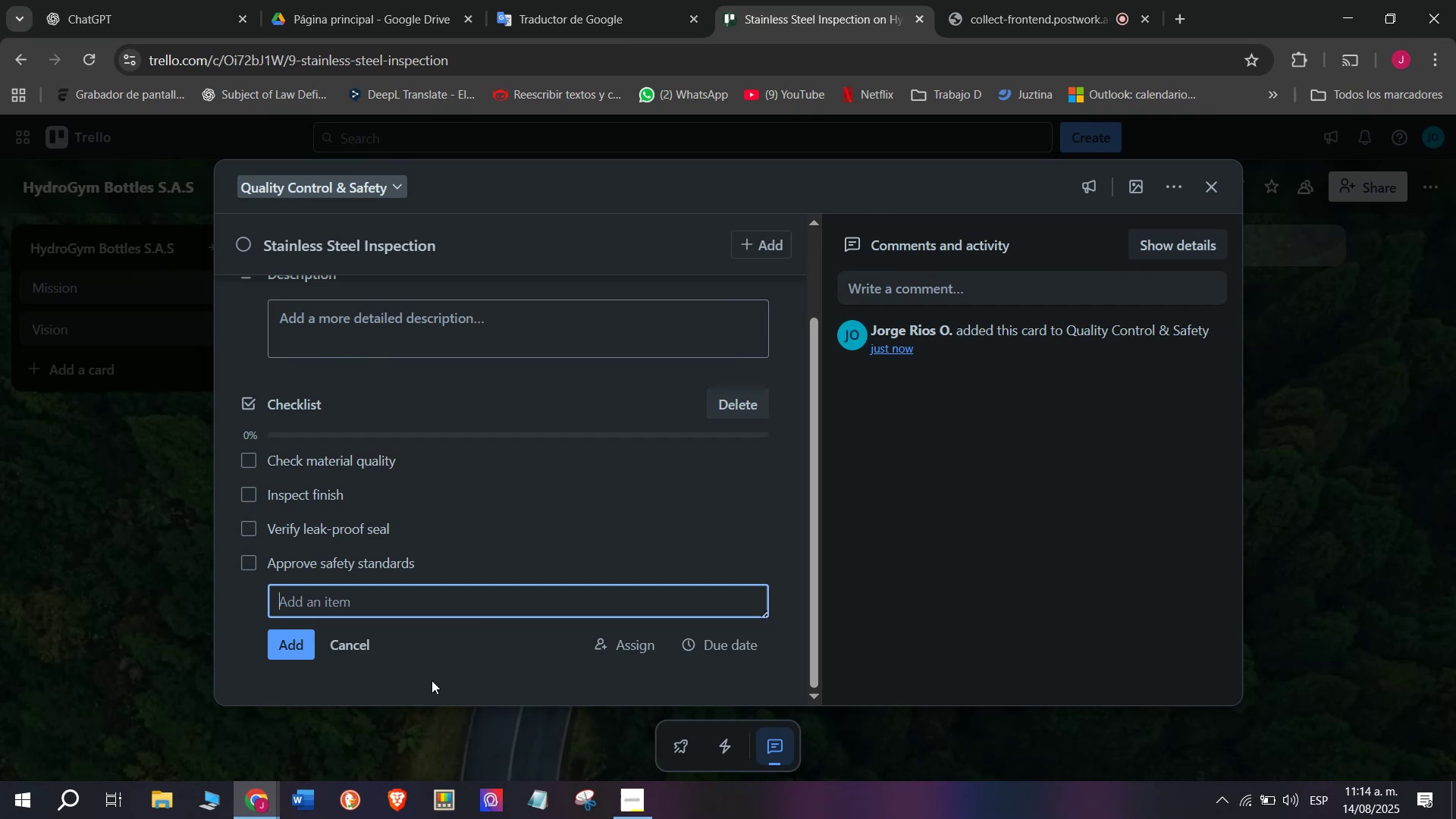 
type(Clean before packaging)
 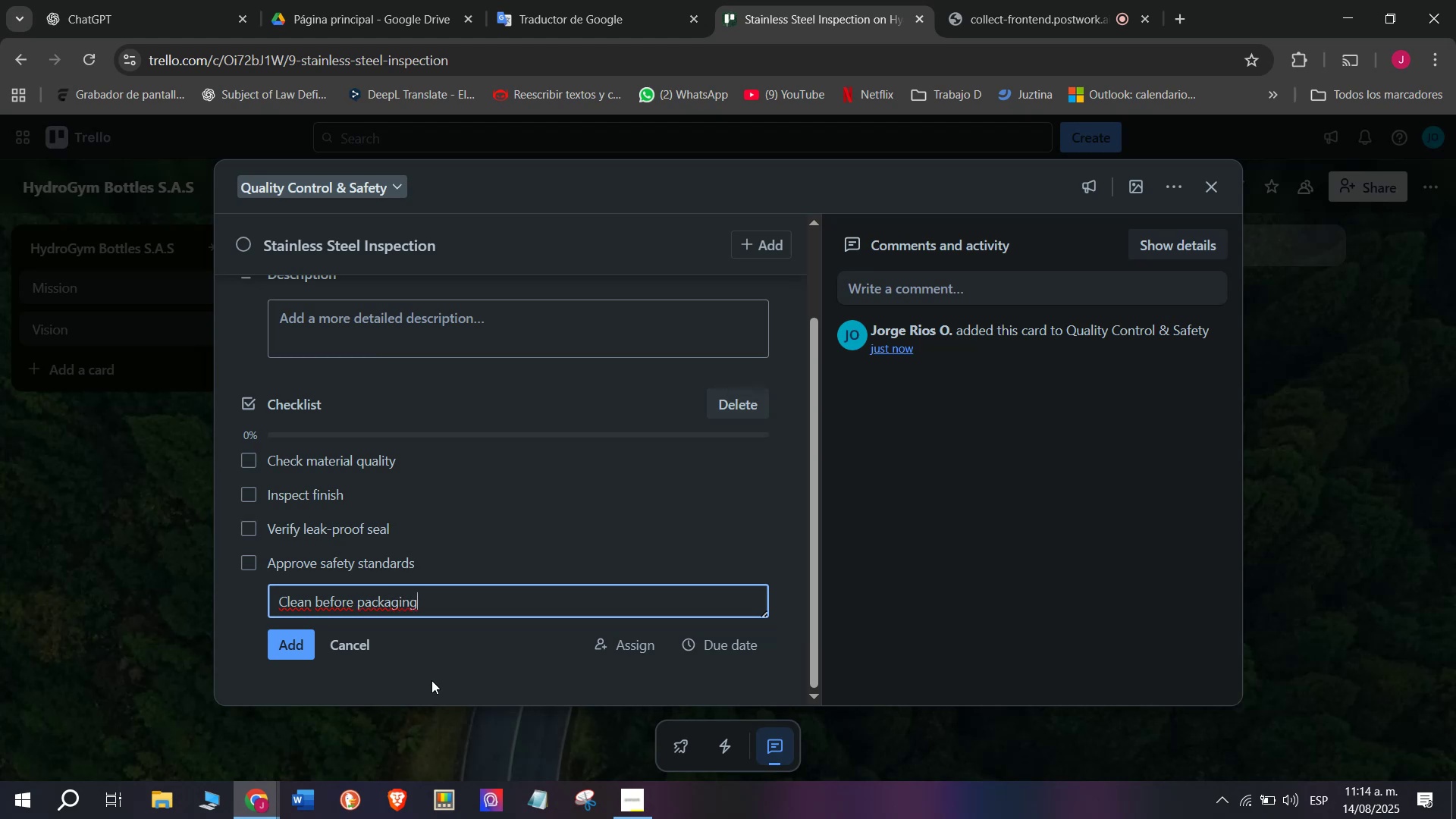 
key(Enter)
 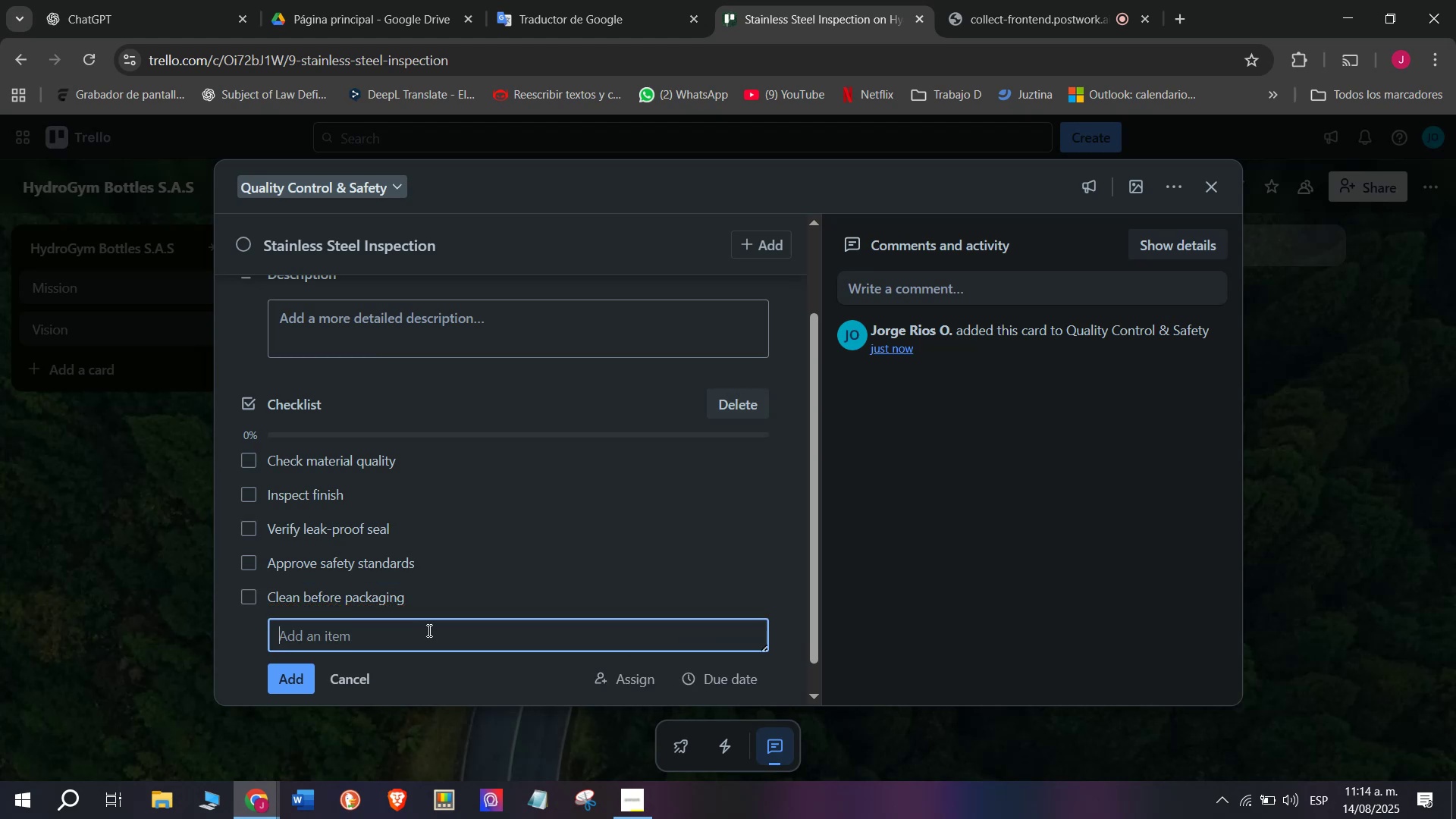 
type(Store in Apr)
key(Backspace)
type(proved section)
 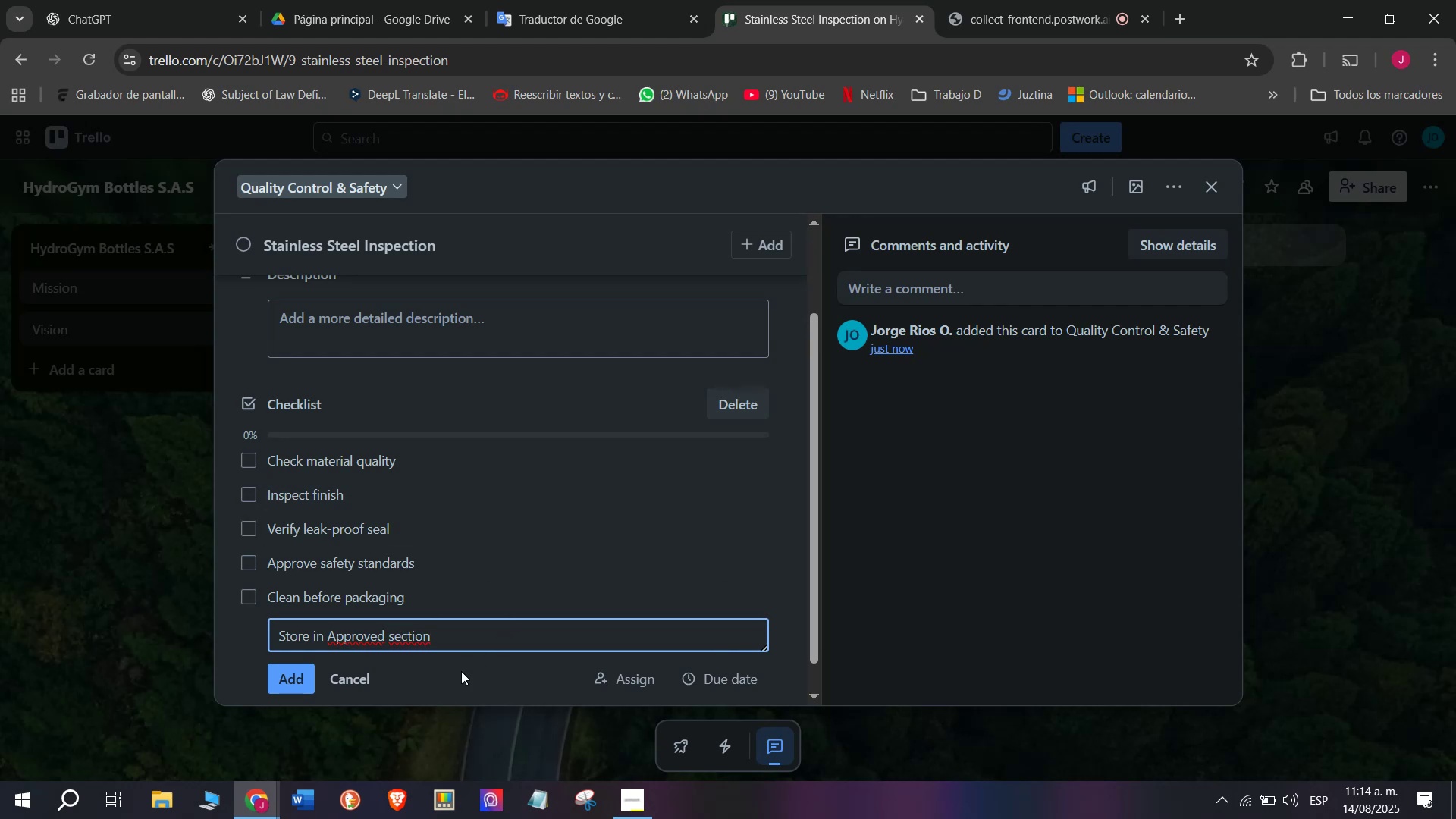 
wait(5.31)
 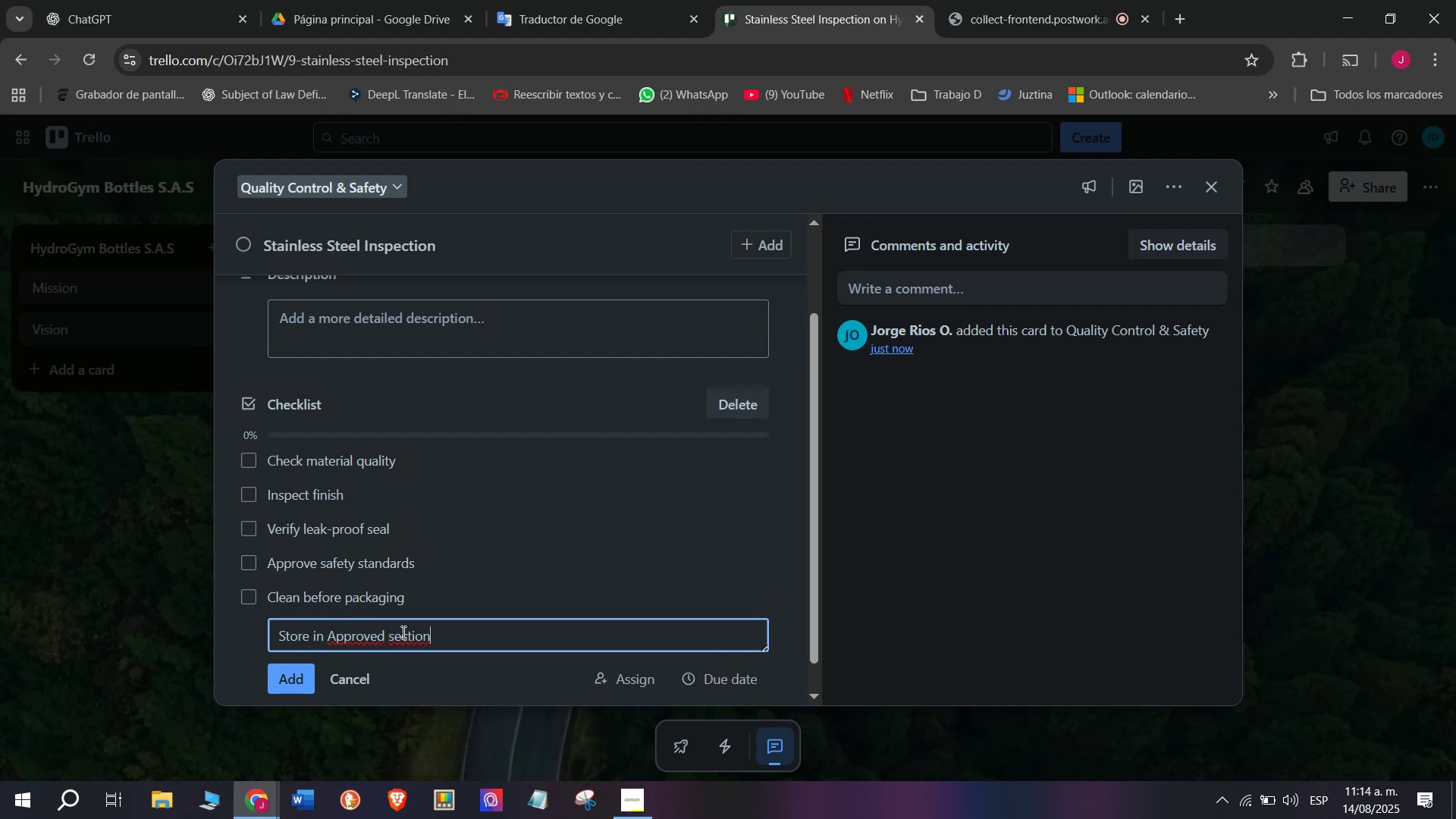 
left_click([301, 681])
 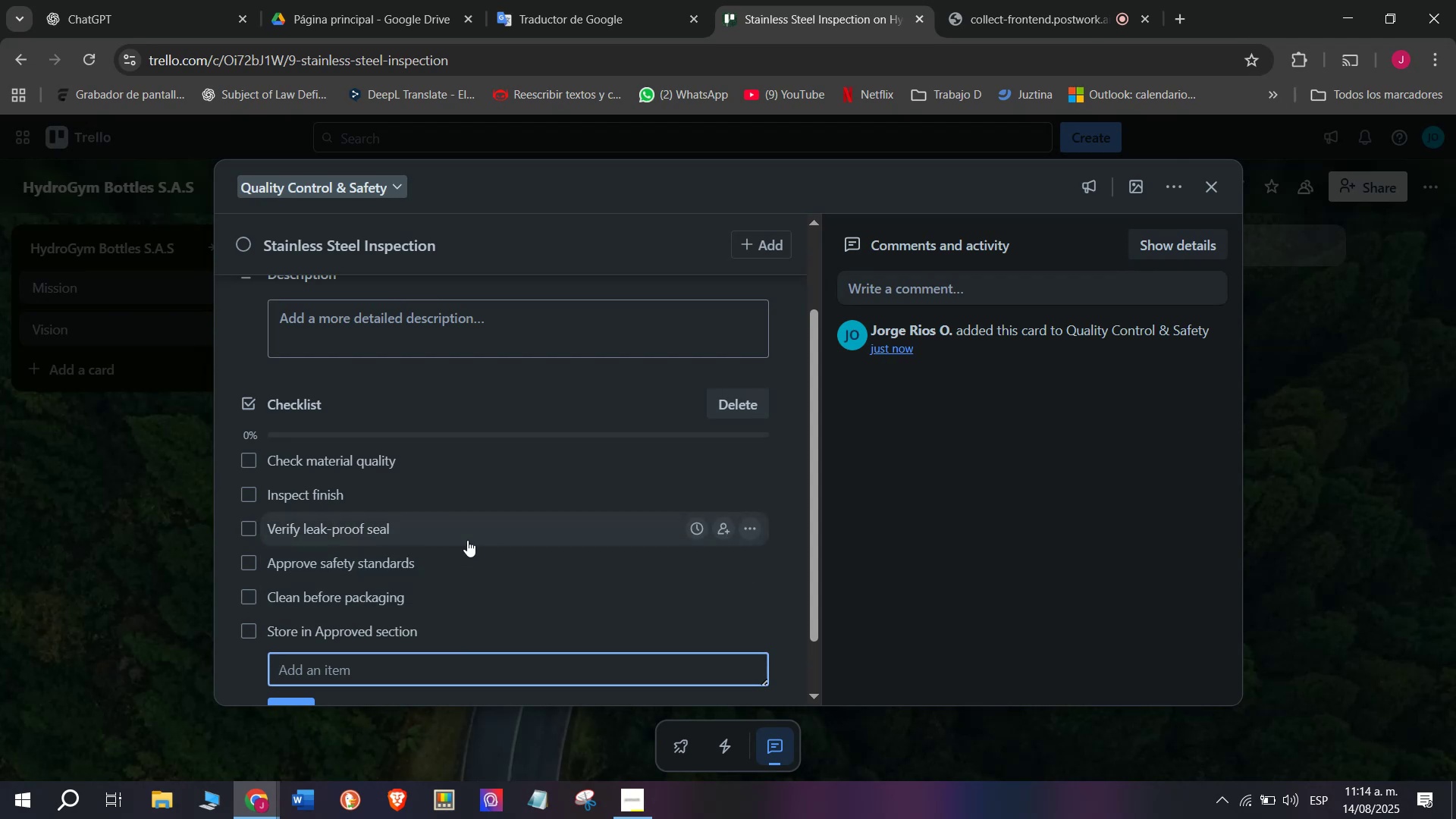 
wait(5.66)
 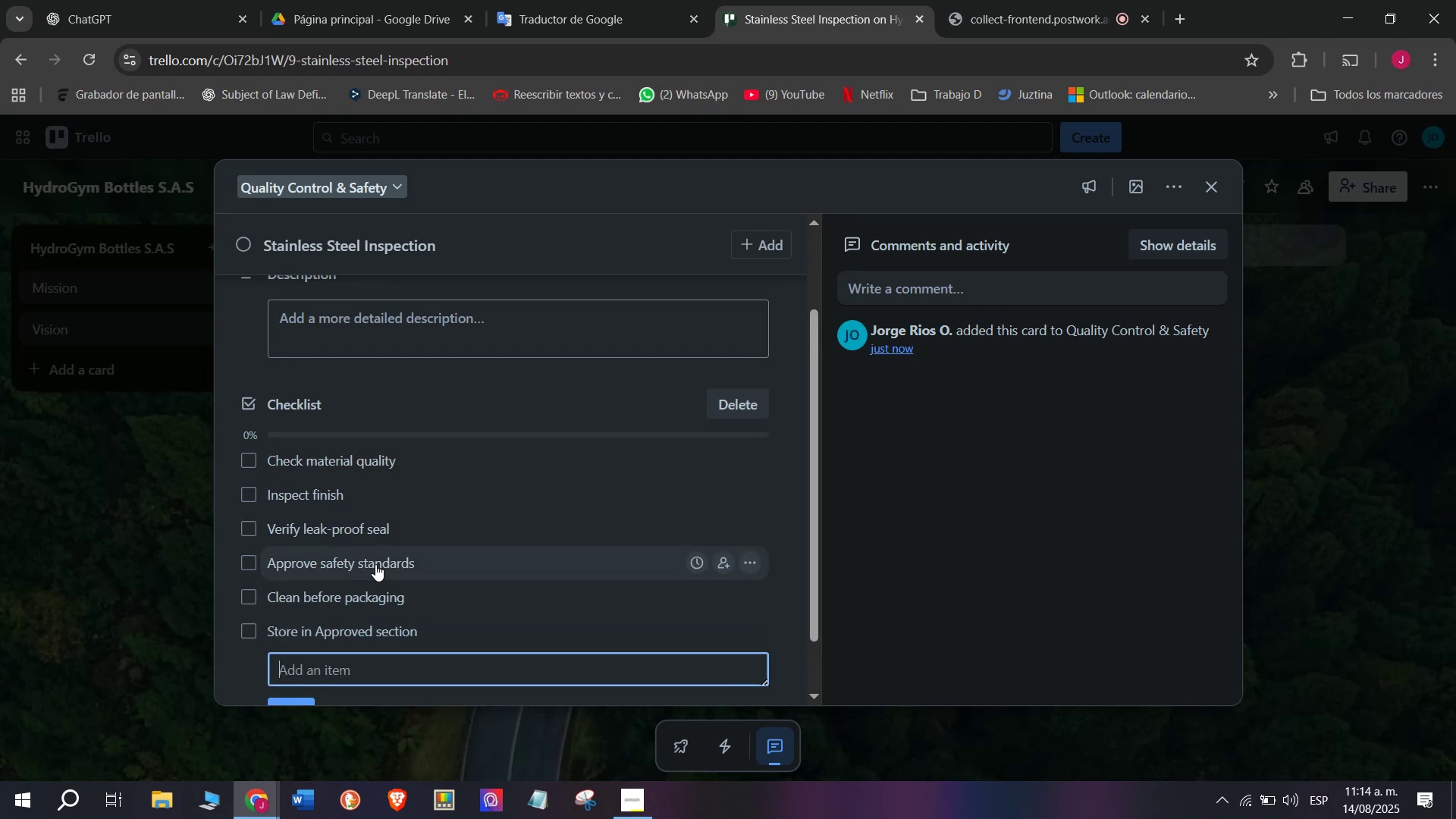 
scroll: coordinate [475, 600], scroll_direction: up, amount: 1.0
 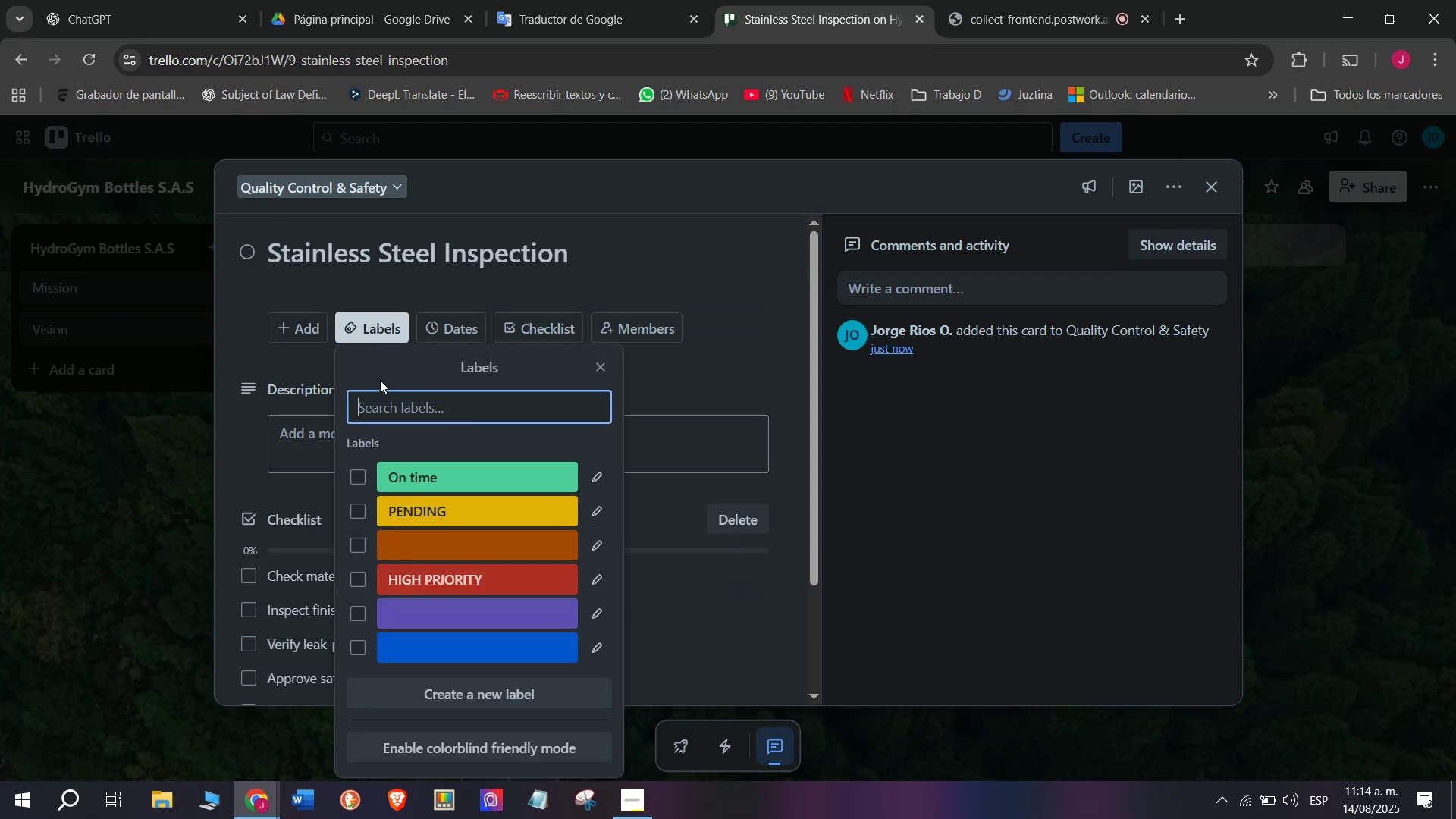 
left_click([400, 474])
 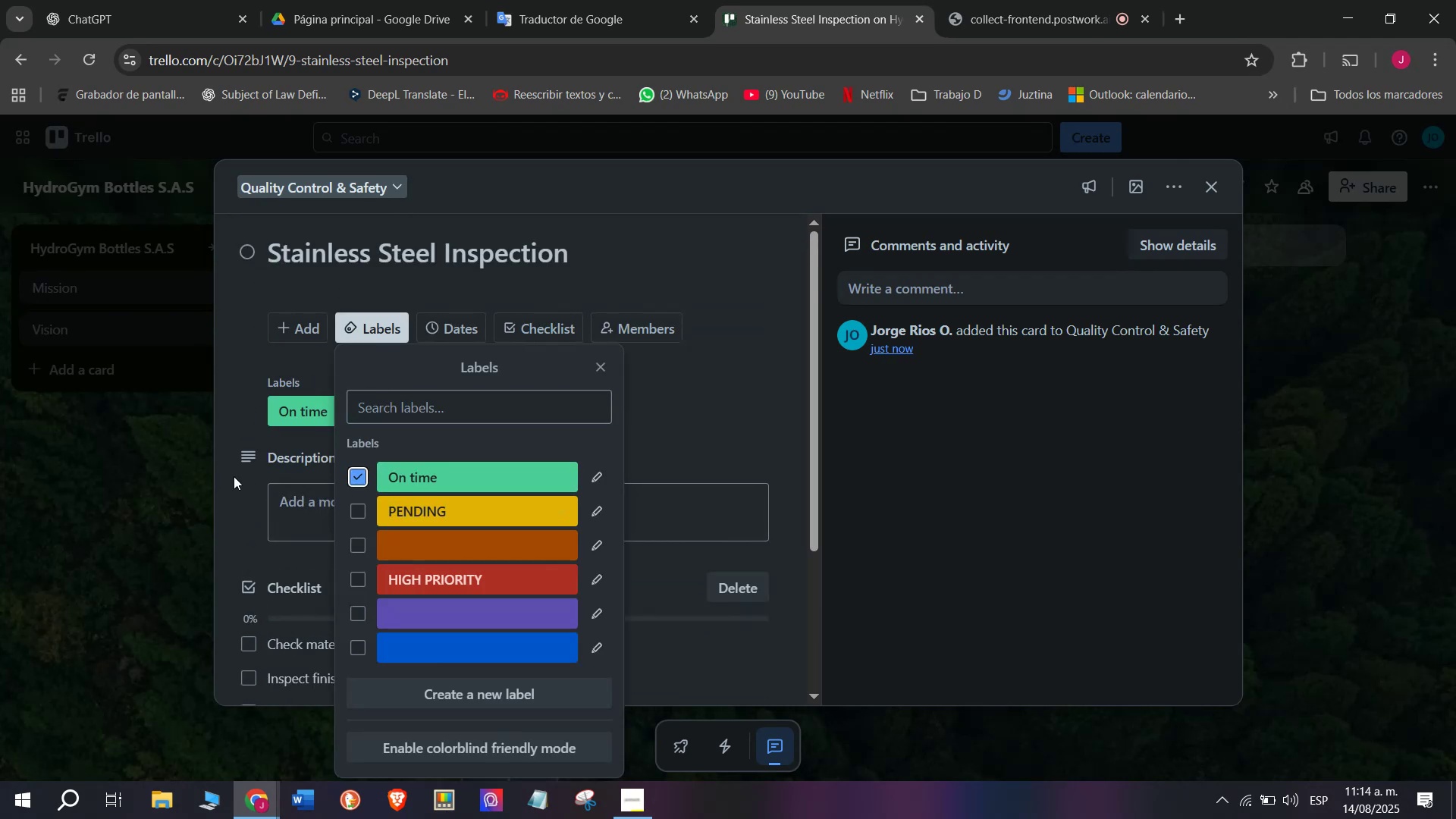 
left_click([234, 490])
 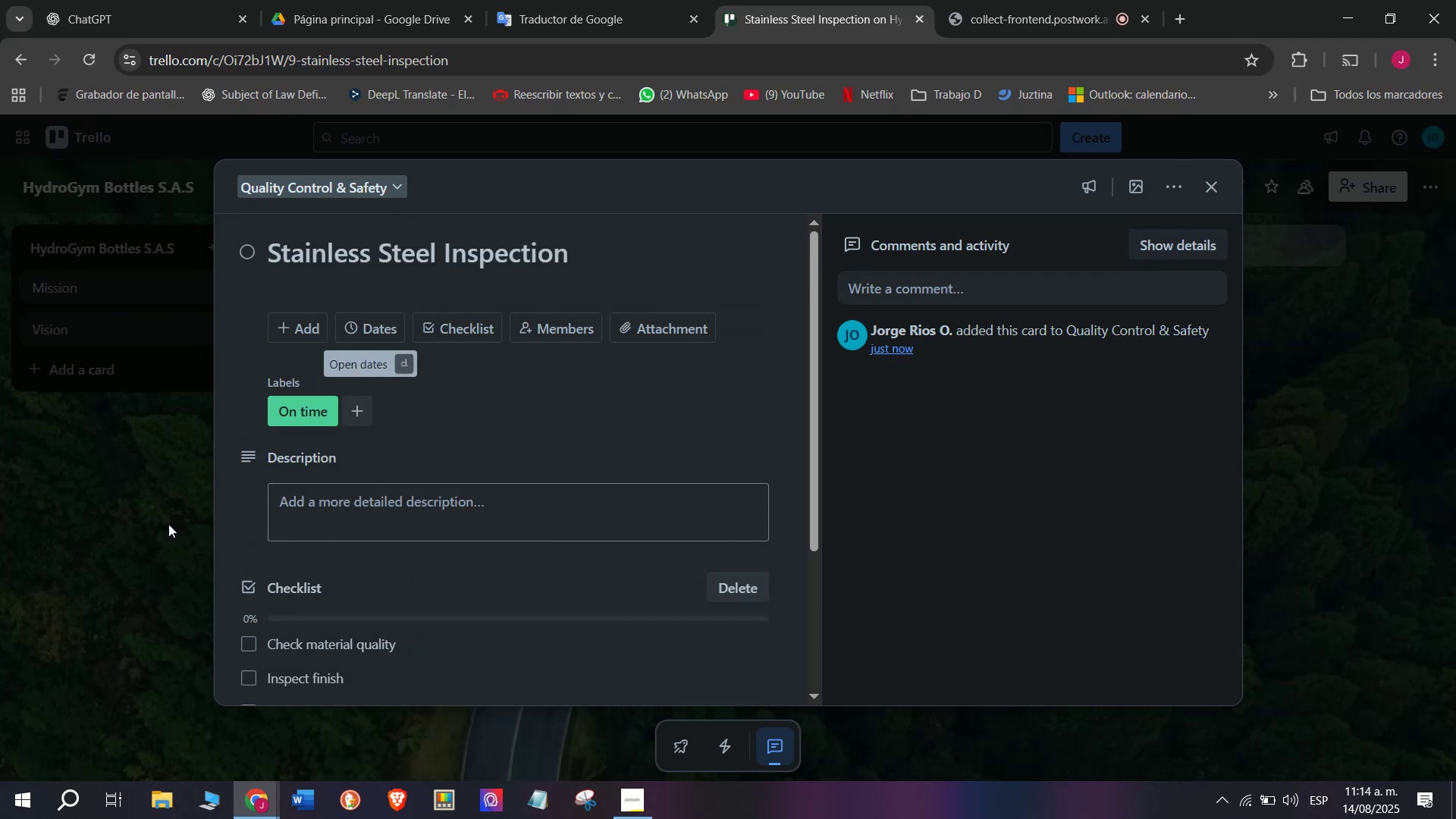 
left_click([168, 524])
 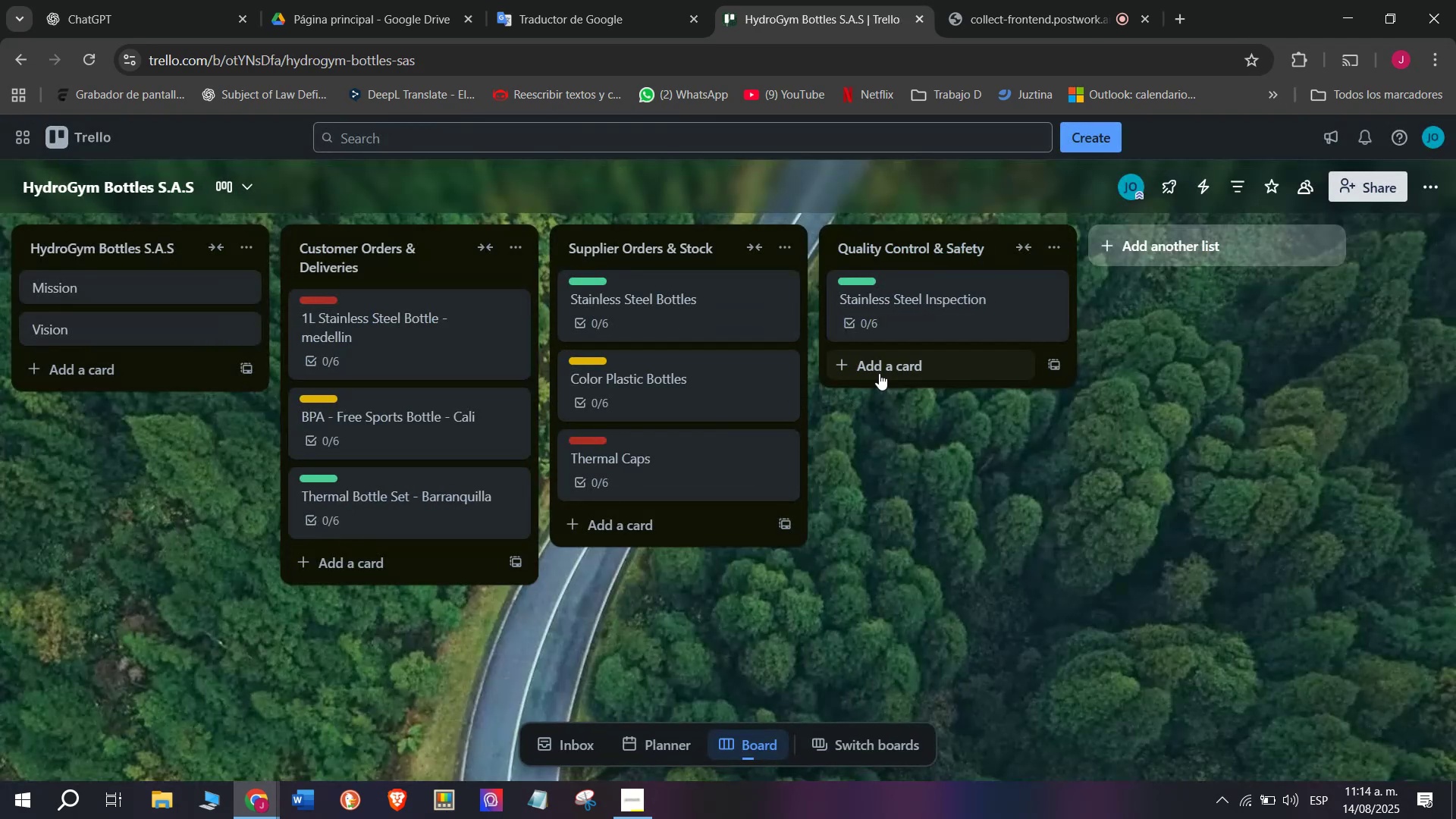 
left_click([886, 369])
 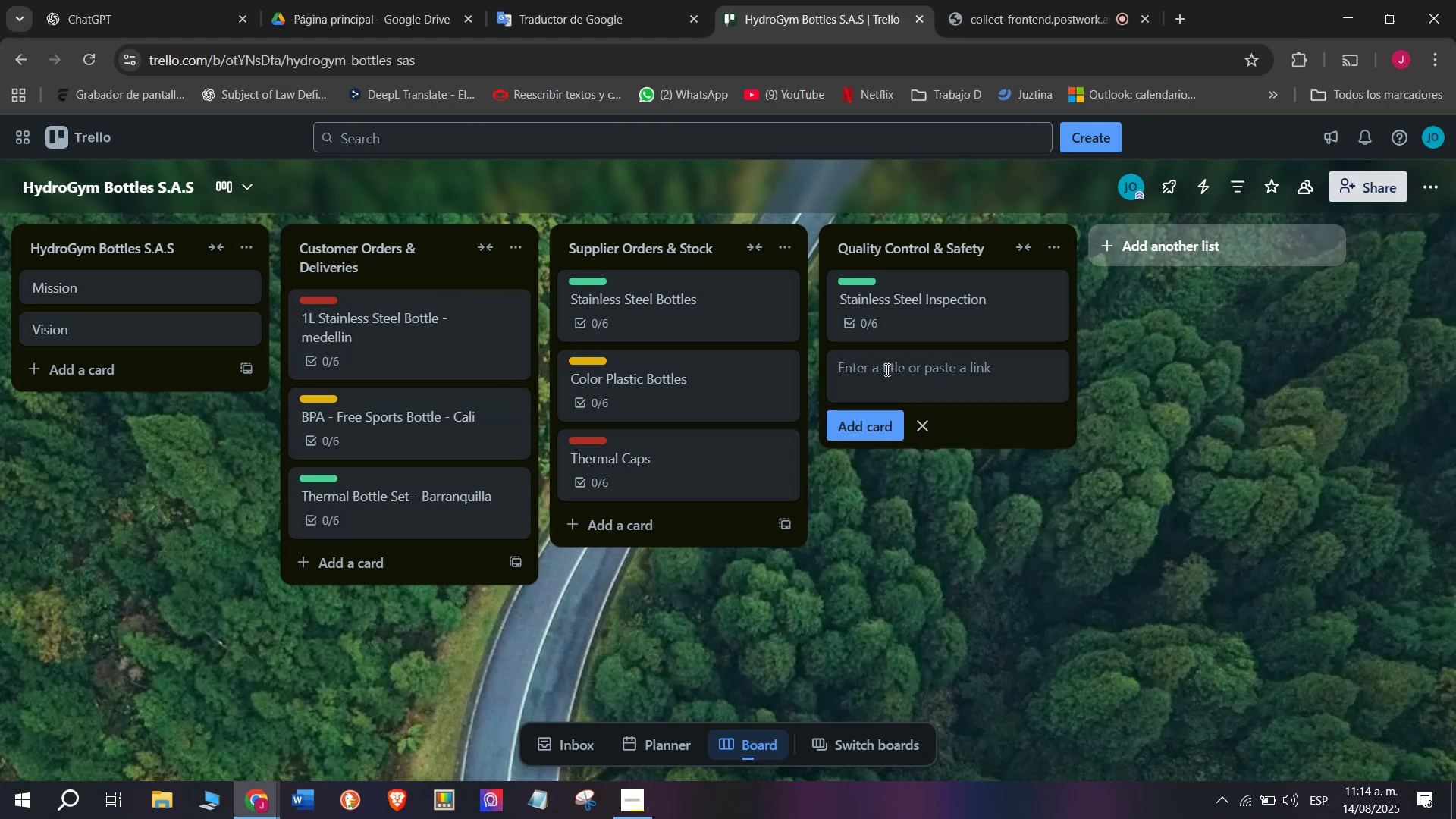 
key(CapsLock)
 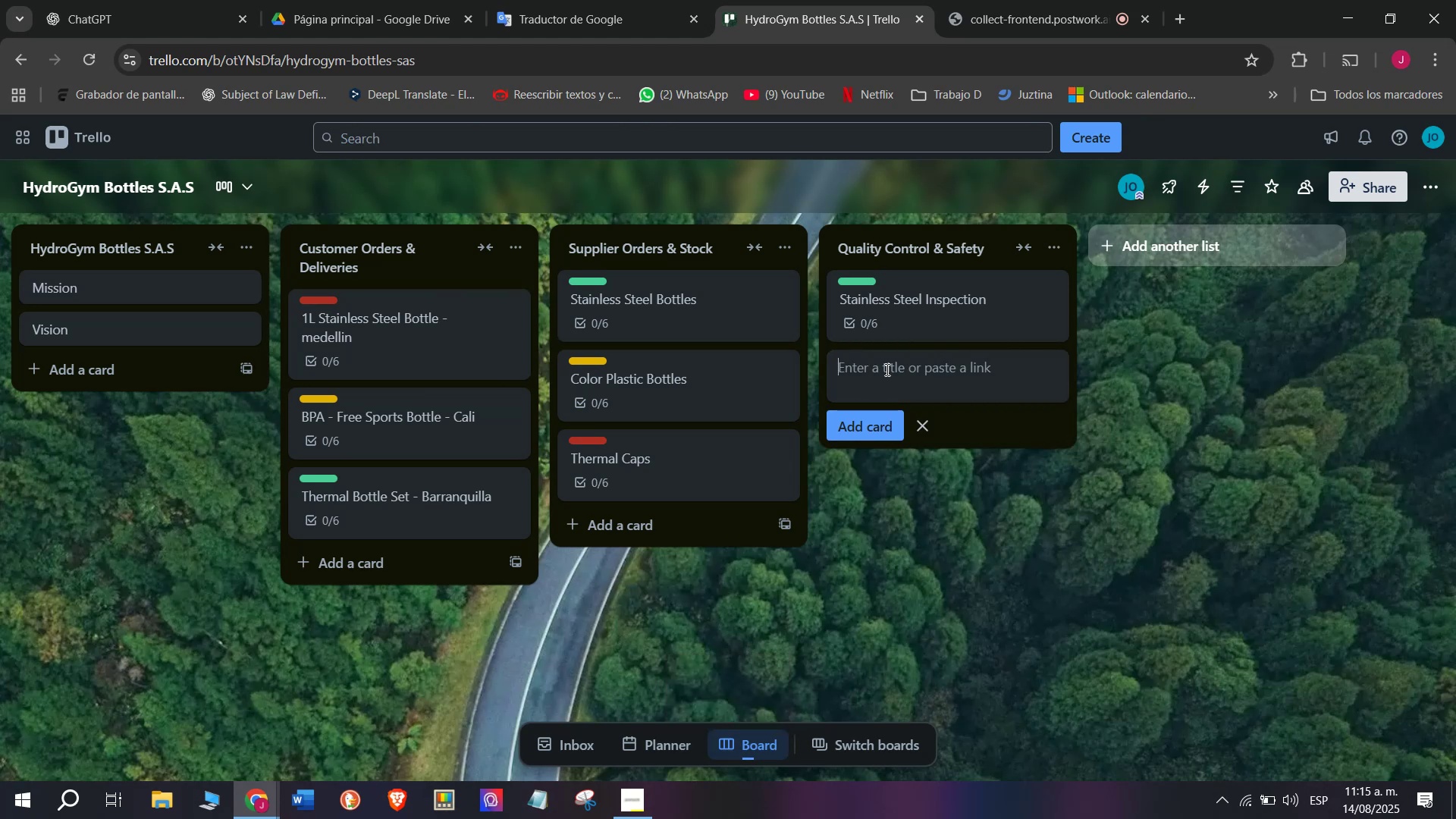 
type(BPA - )
 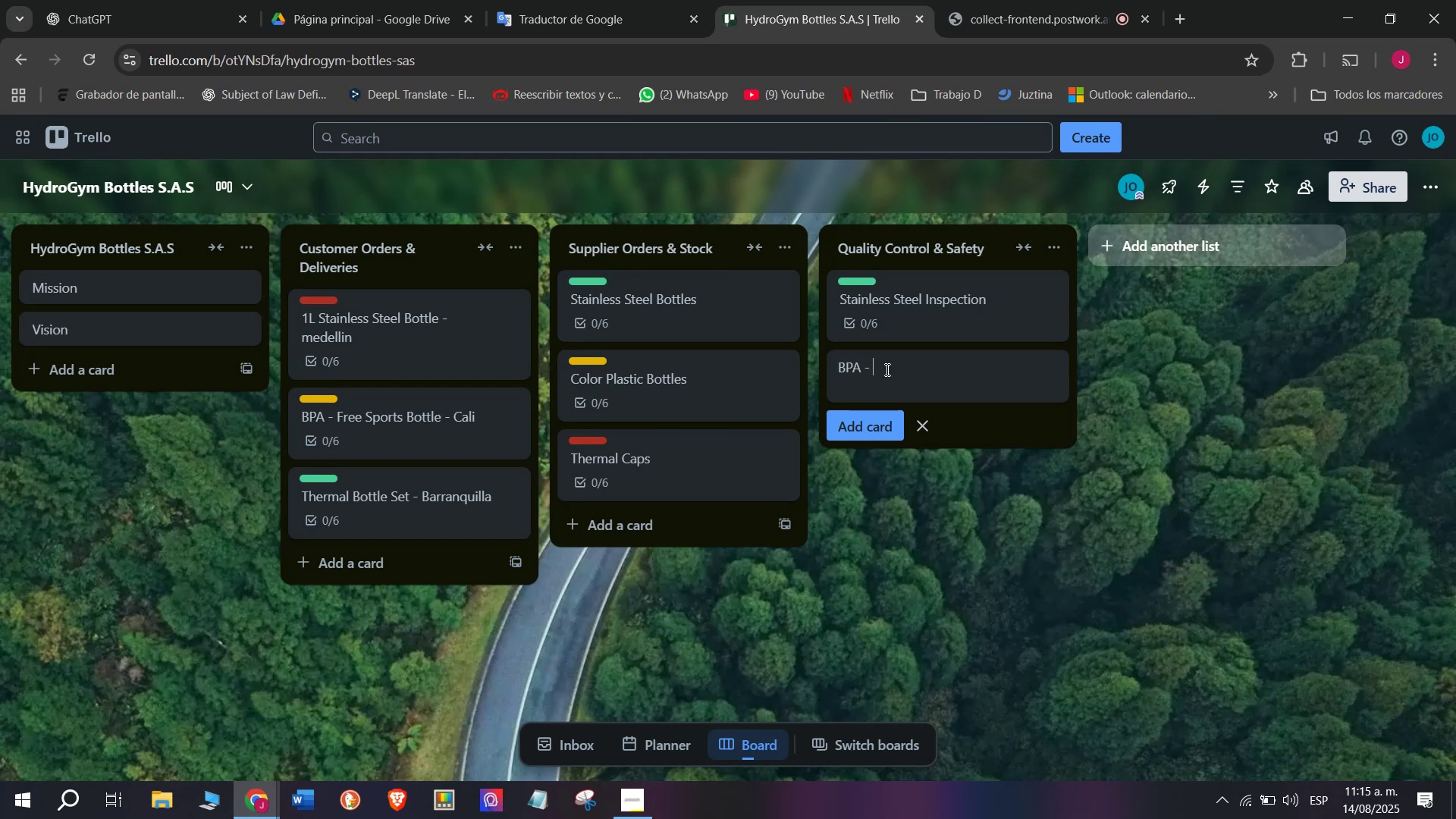 
wait(7.32)
 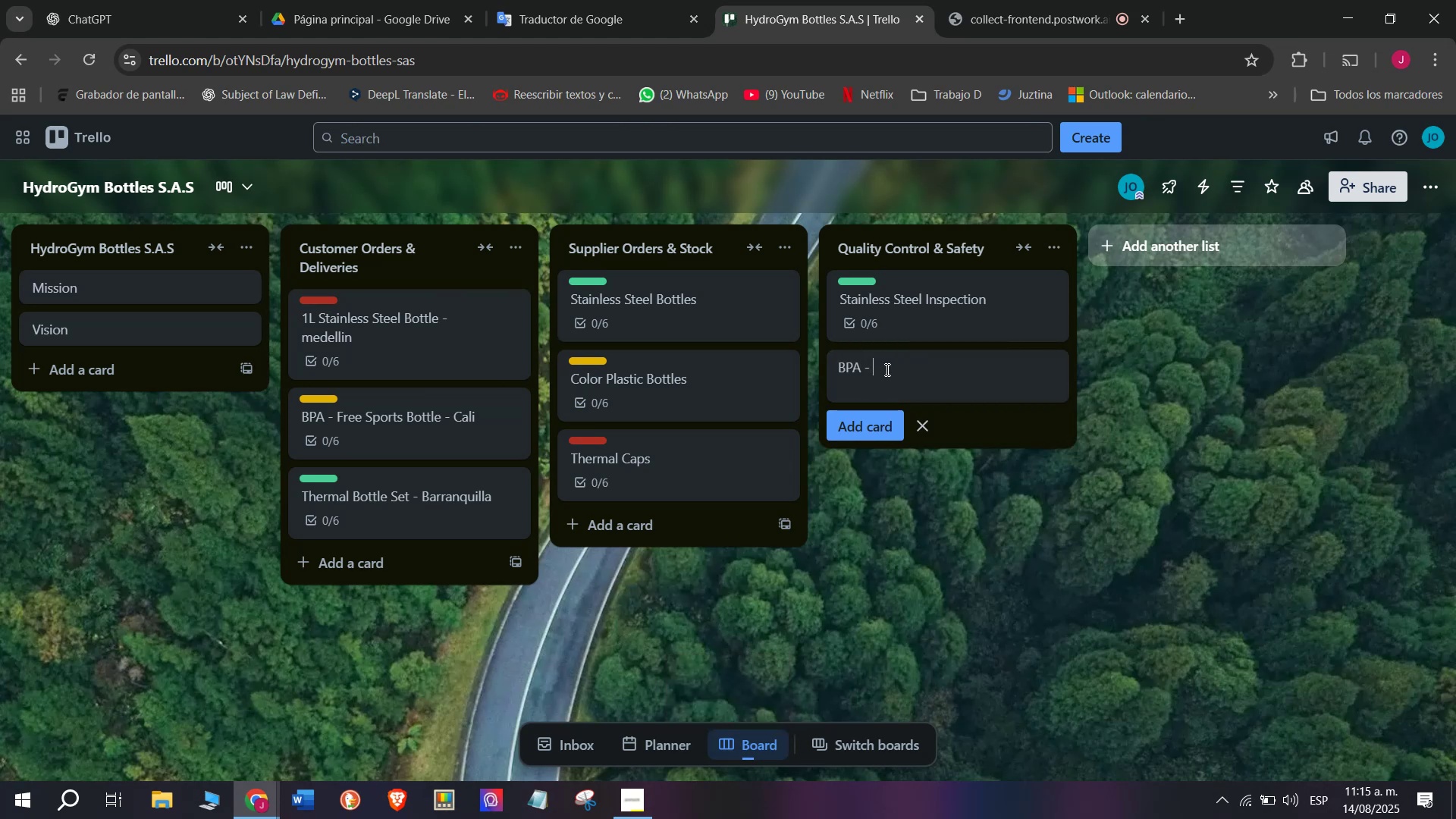 
type(Free Certifu)
 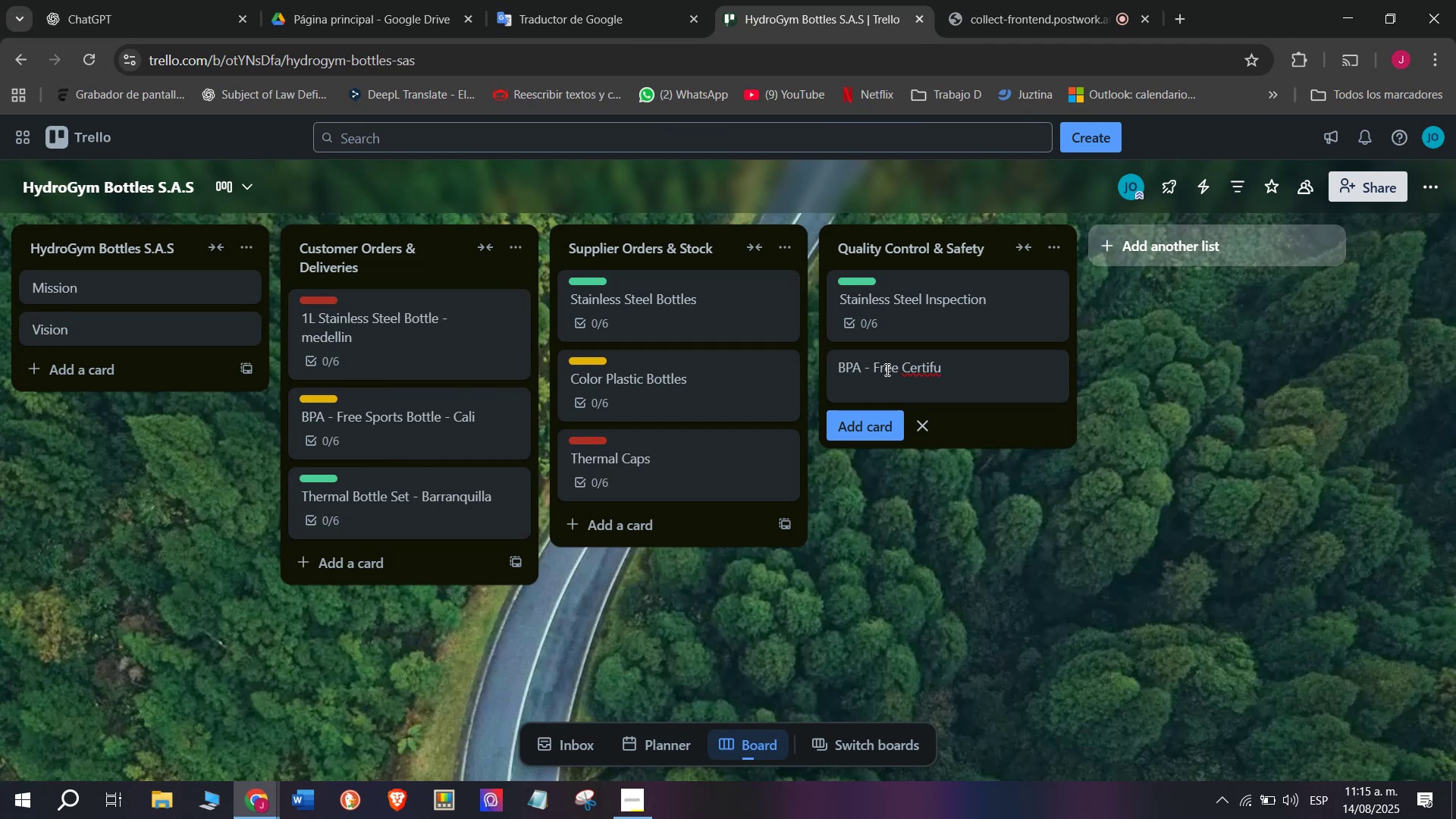 
wait(12.44)
 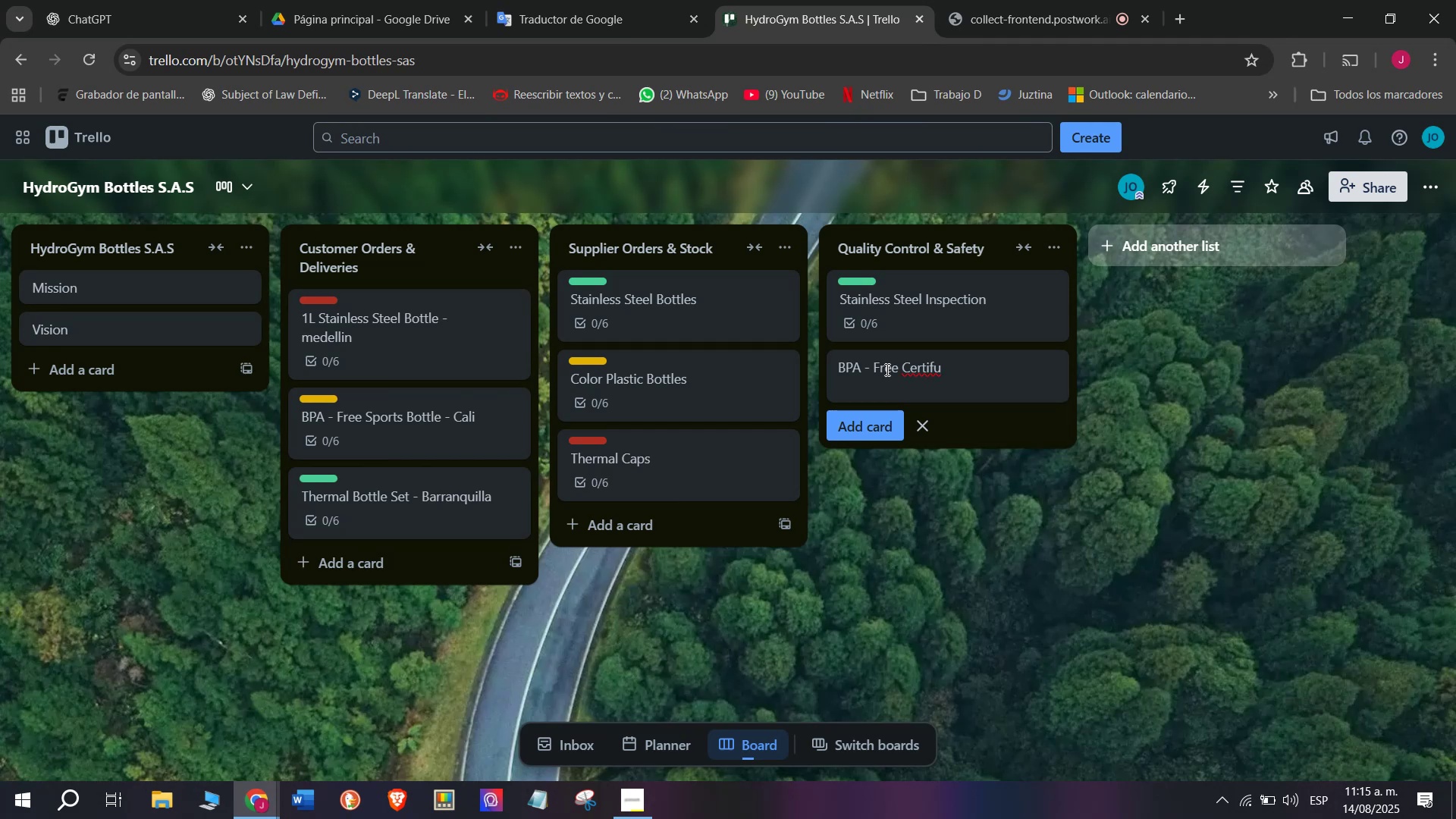 
key(C)
 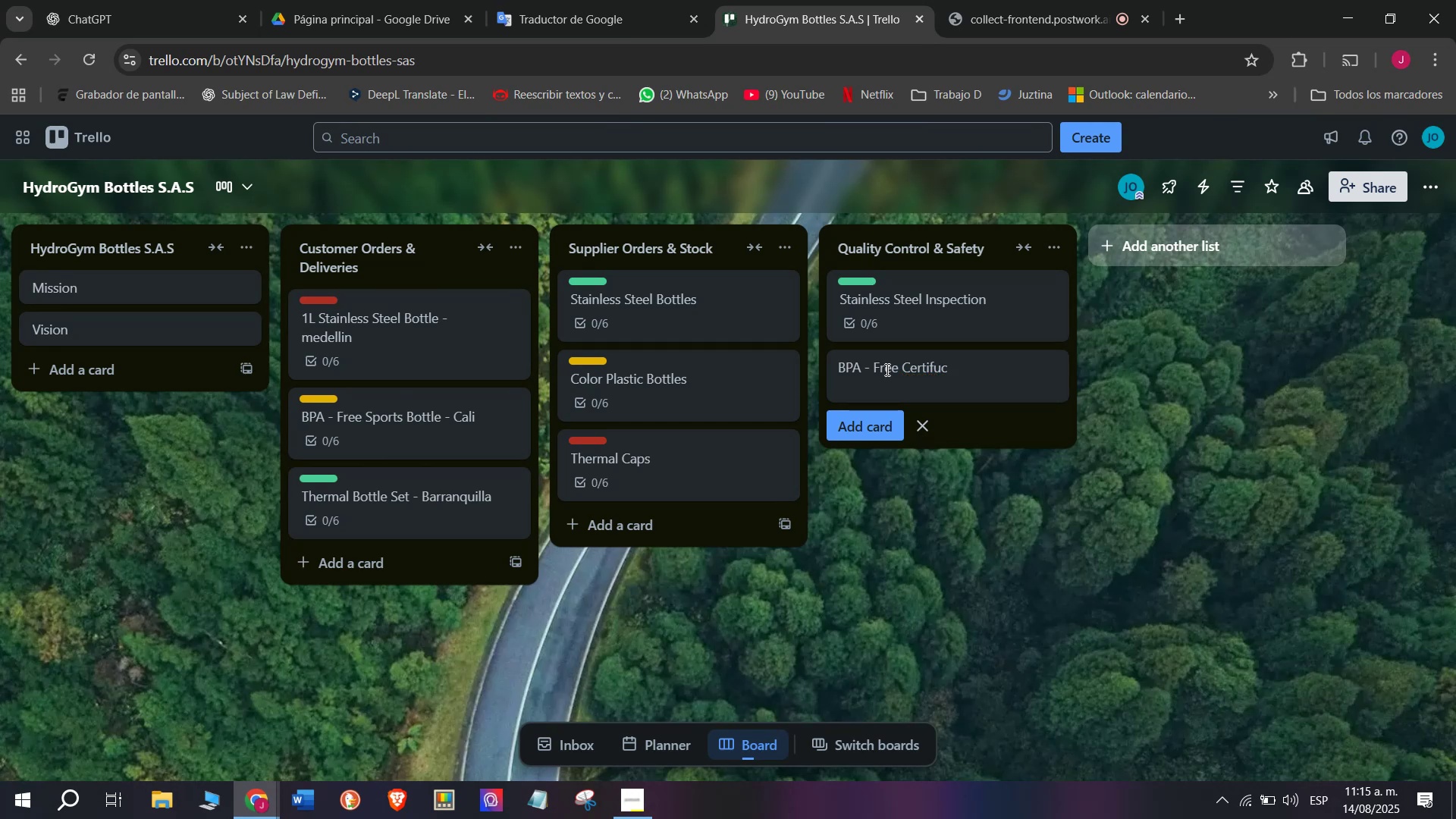 
key(Backspace)
 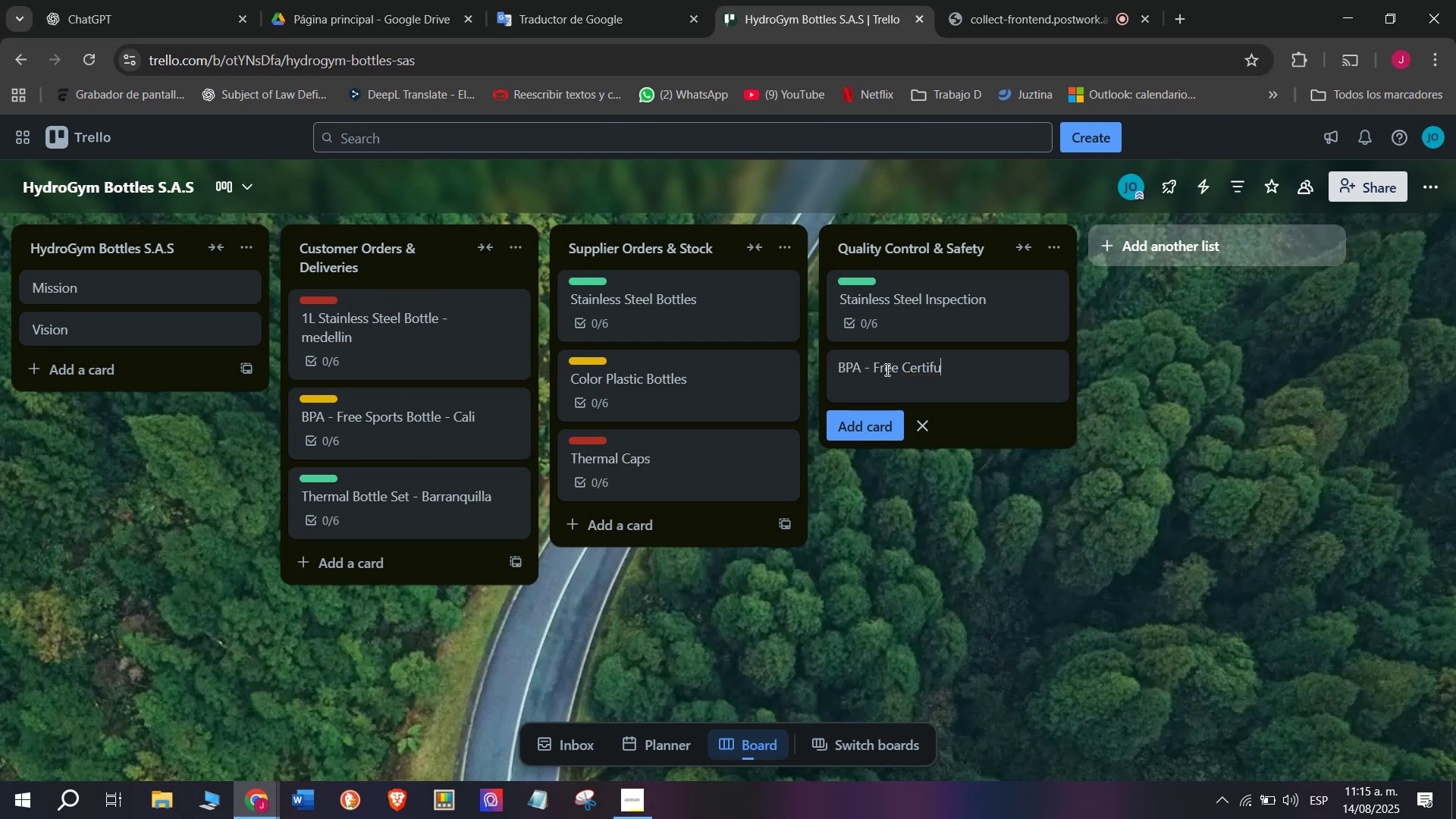 
key(Backspace)
 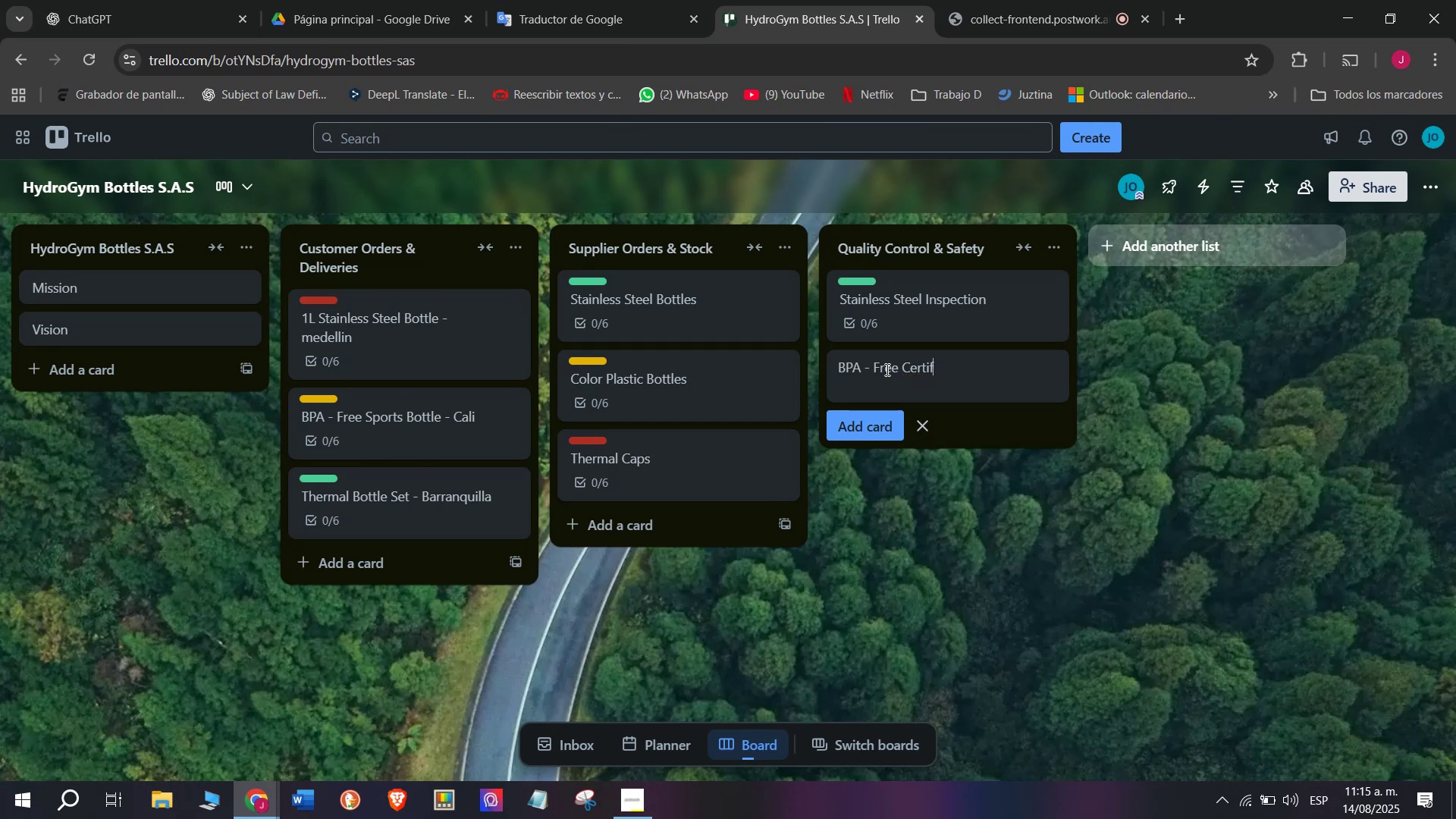 
wait(5.72)
 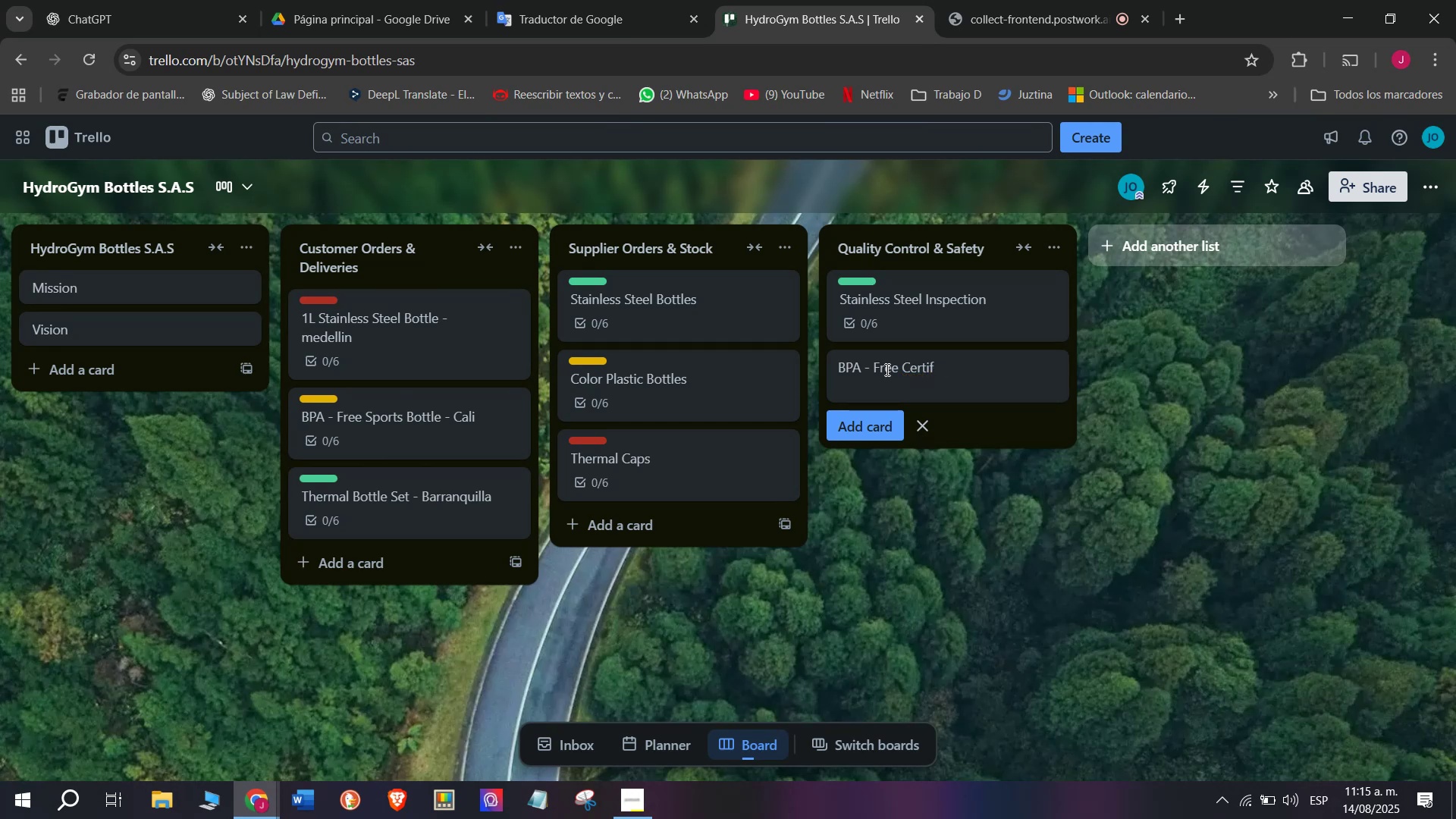 
type(ication)
 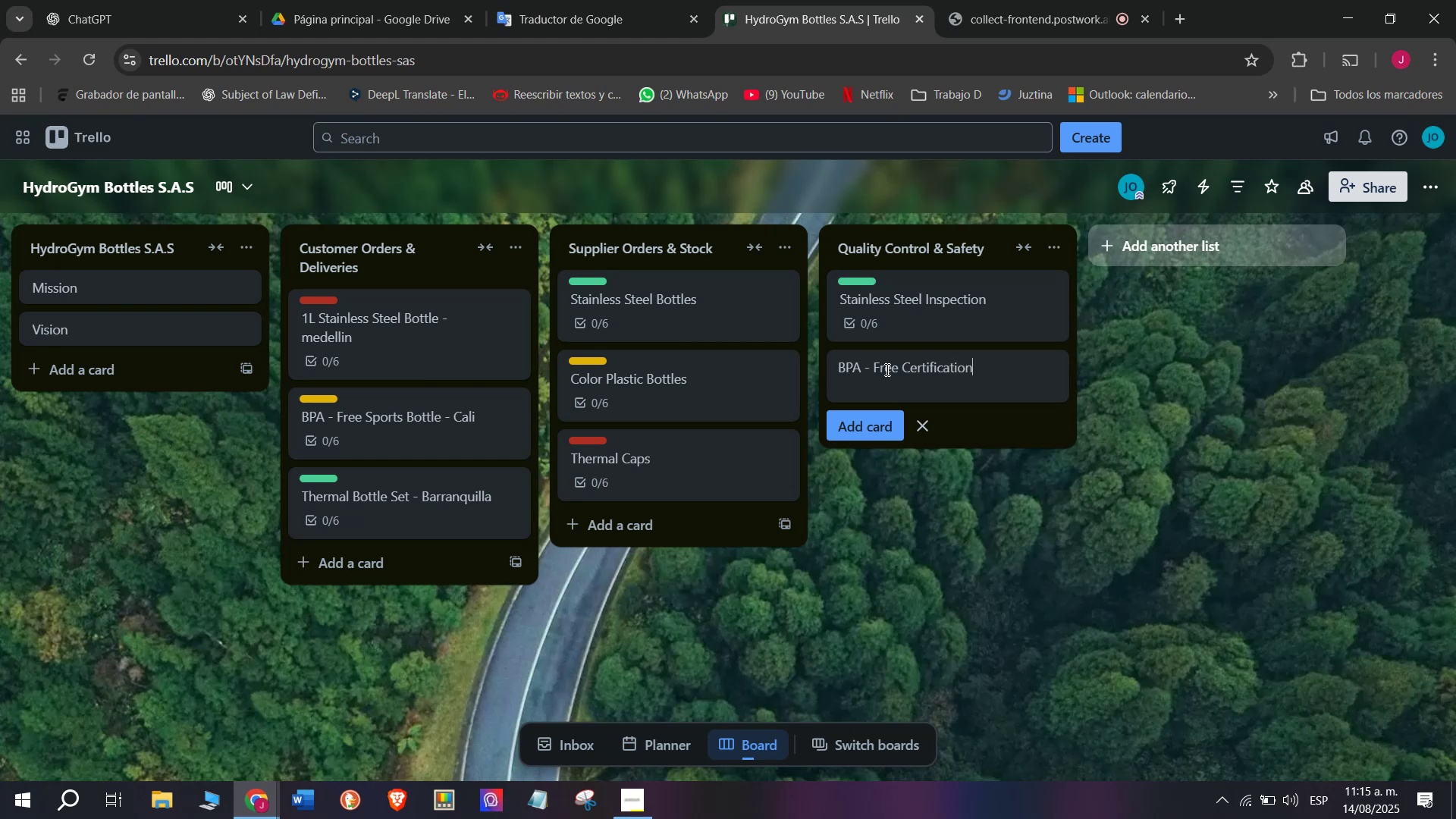 
key(Enter)
 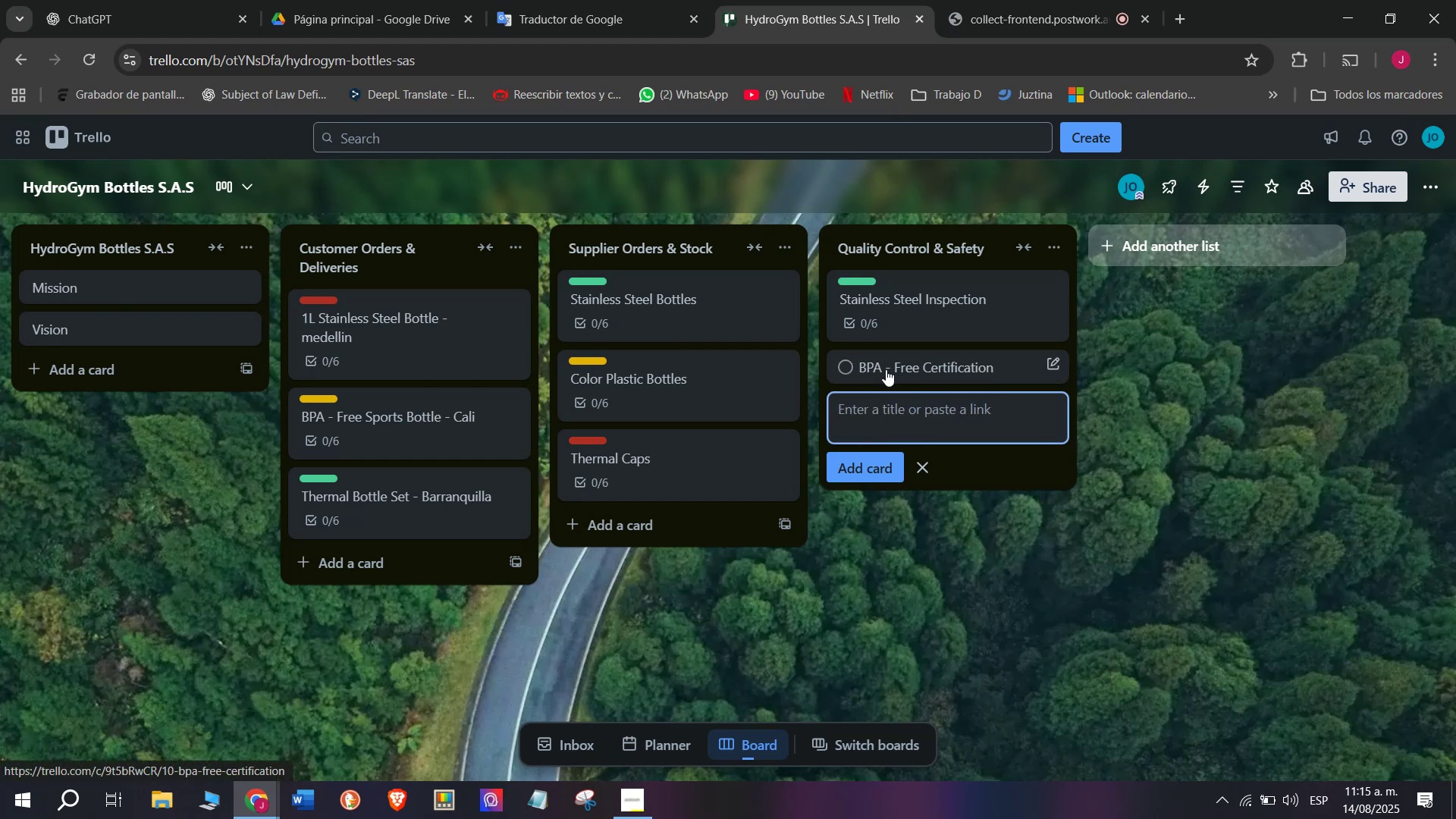 
left_click([886, 369])
 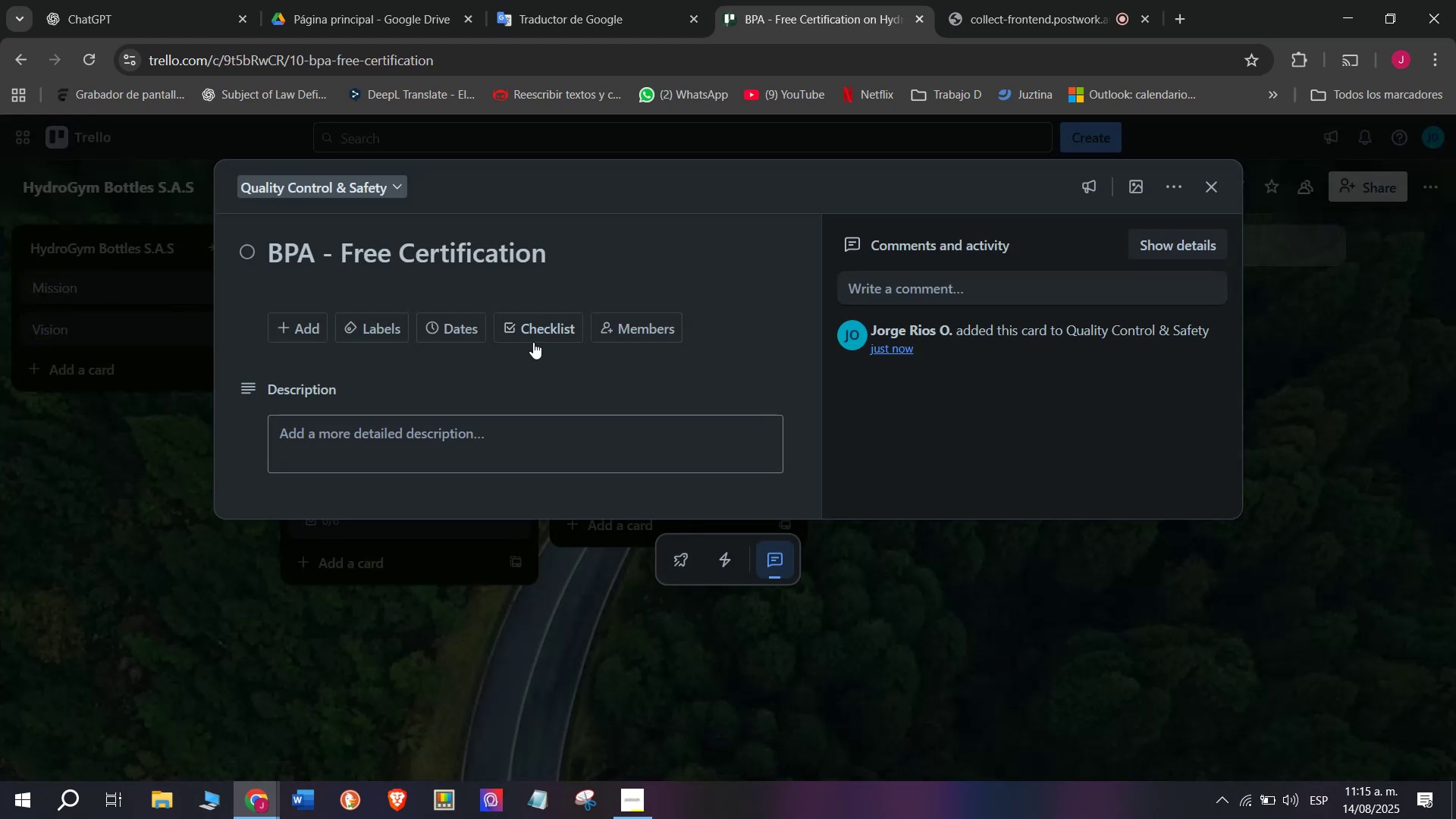 
left_click([511, 329])
 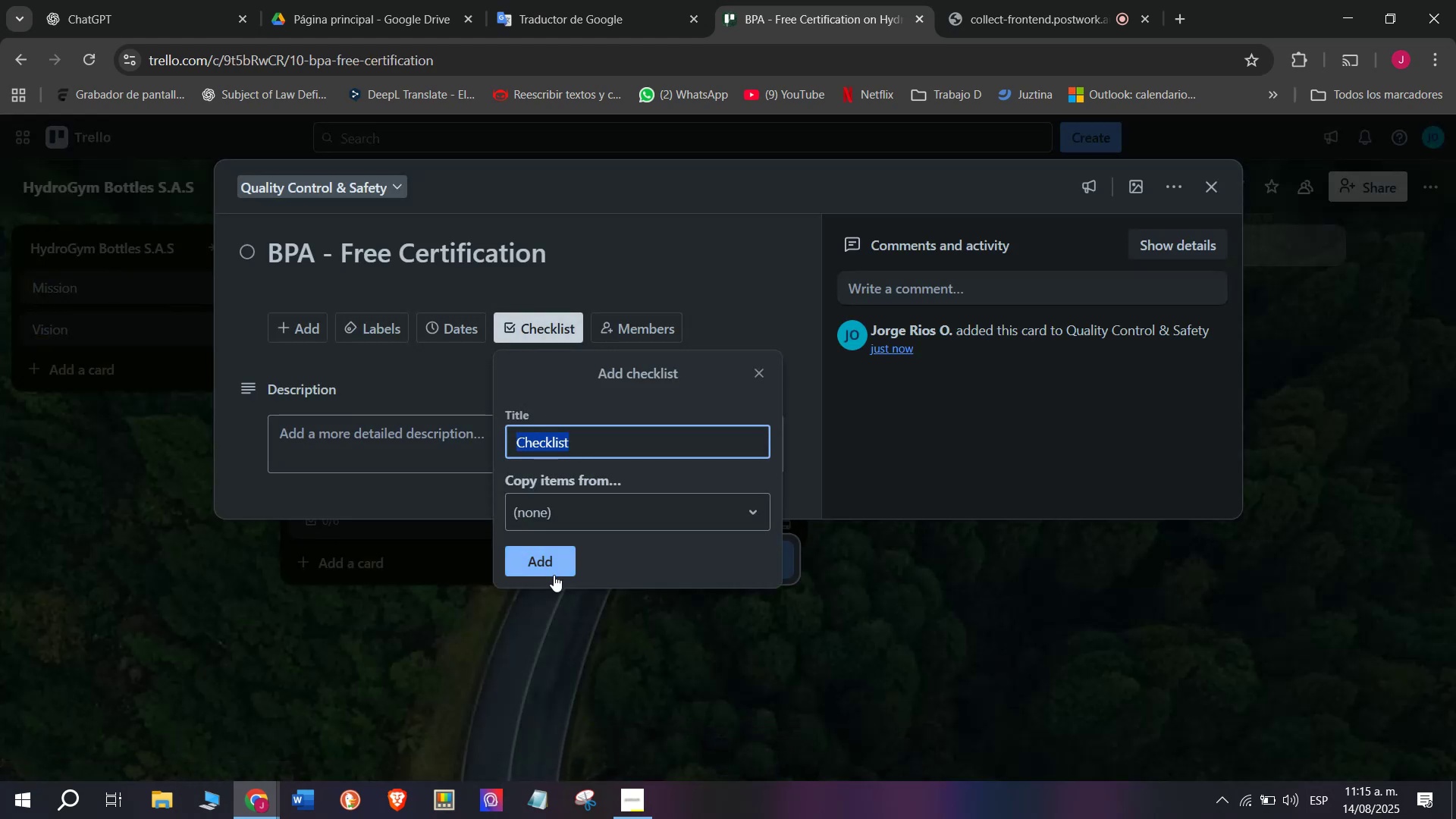 
left_click([557, 570])
 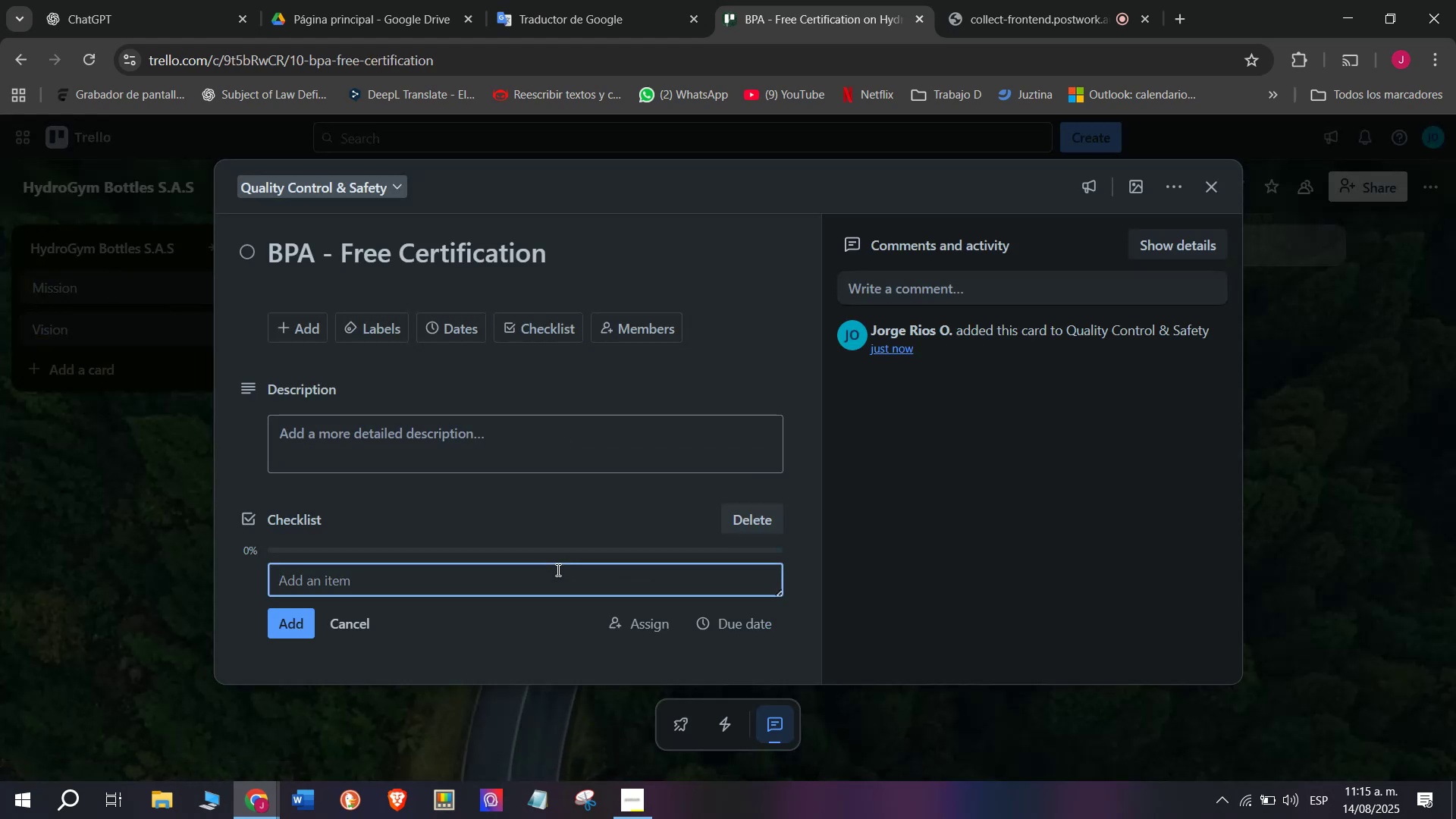 
type(Test material composicion)
key(Backspace)
key(Backspace)
key(Backspace)
key(Backspace)
type(tion)
 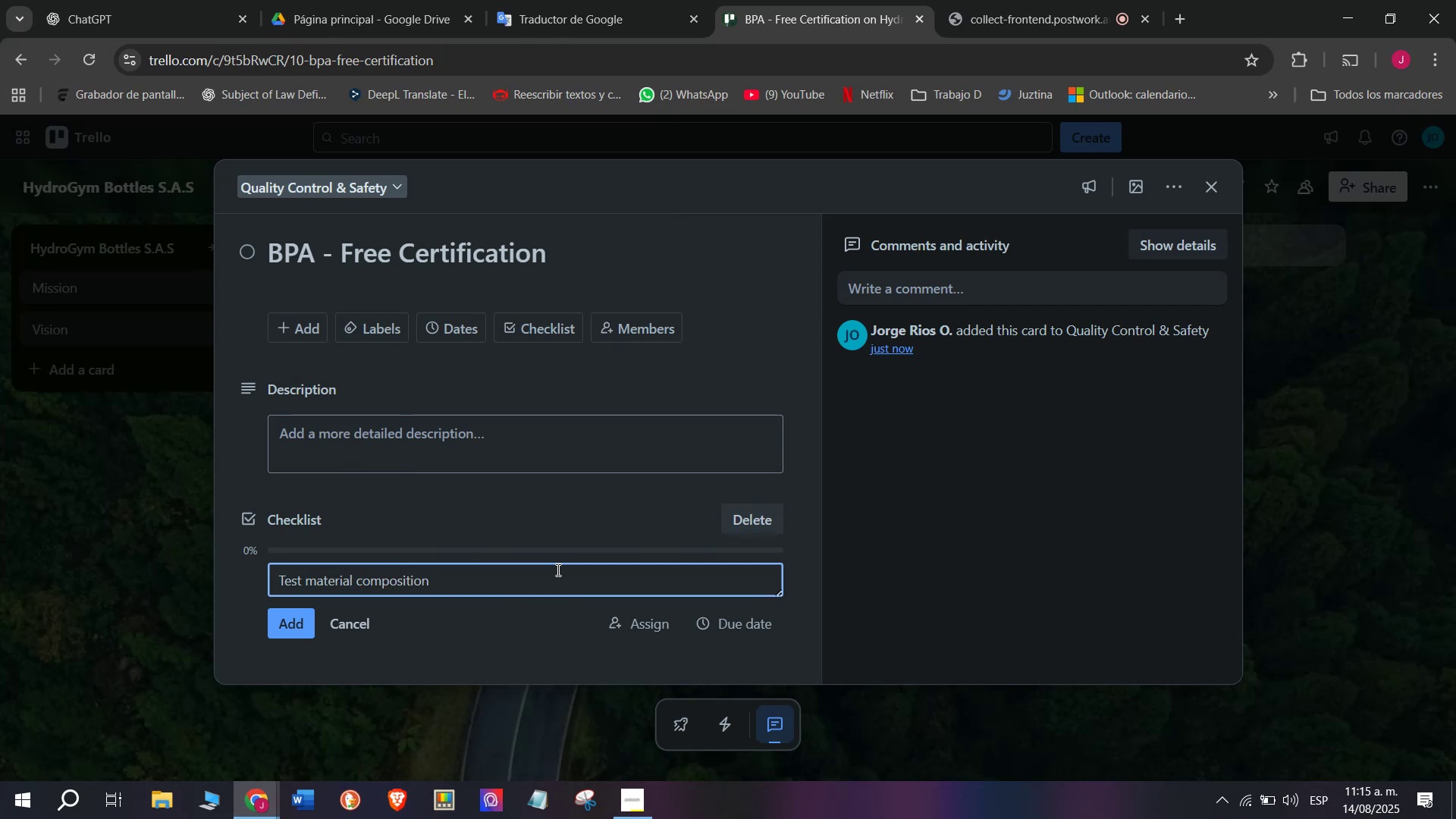 
key(Enter)
 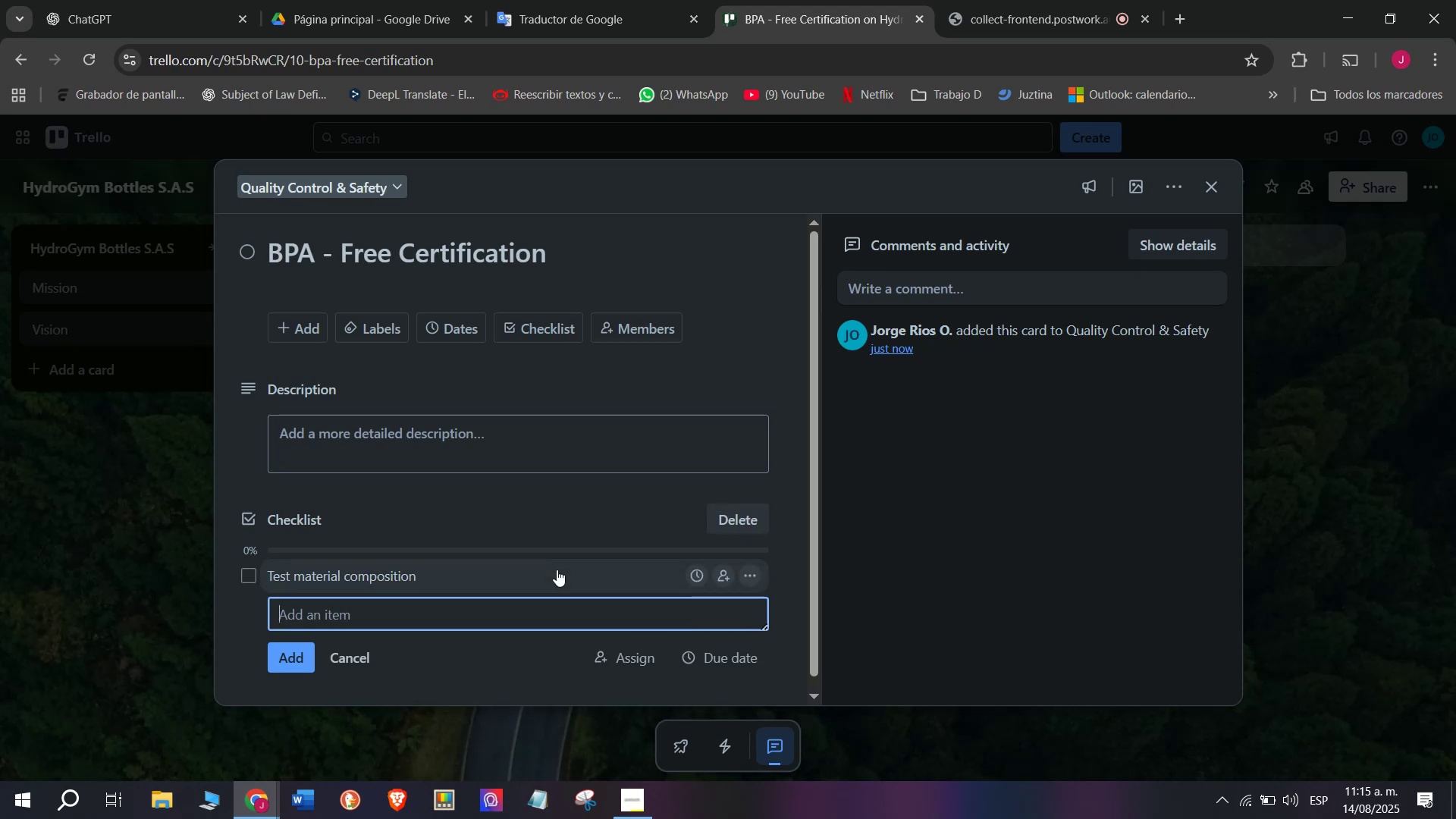 
type(Rew)
key(Backspace)
type(view certific)
 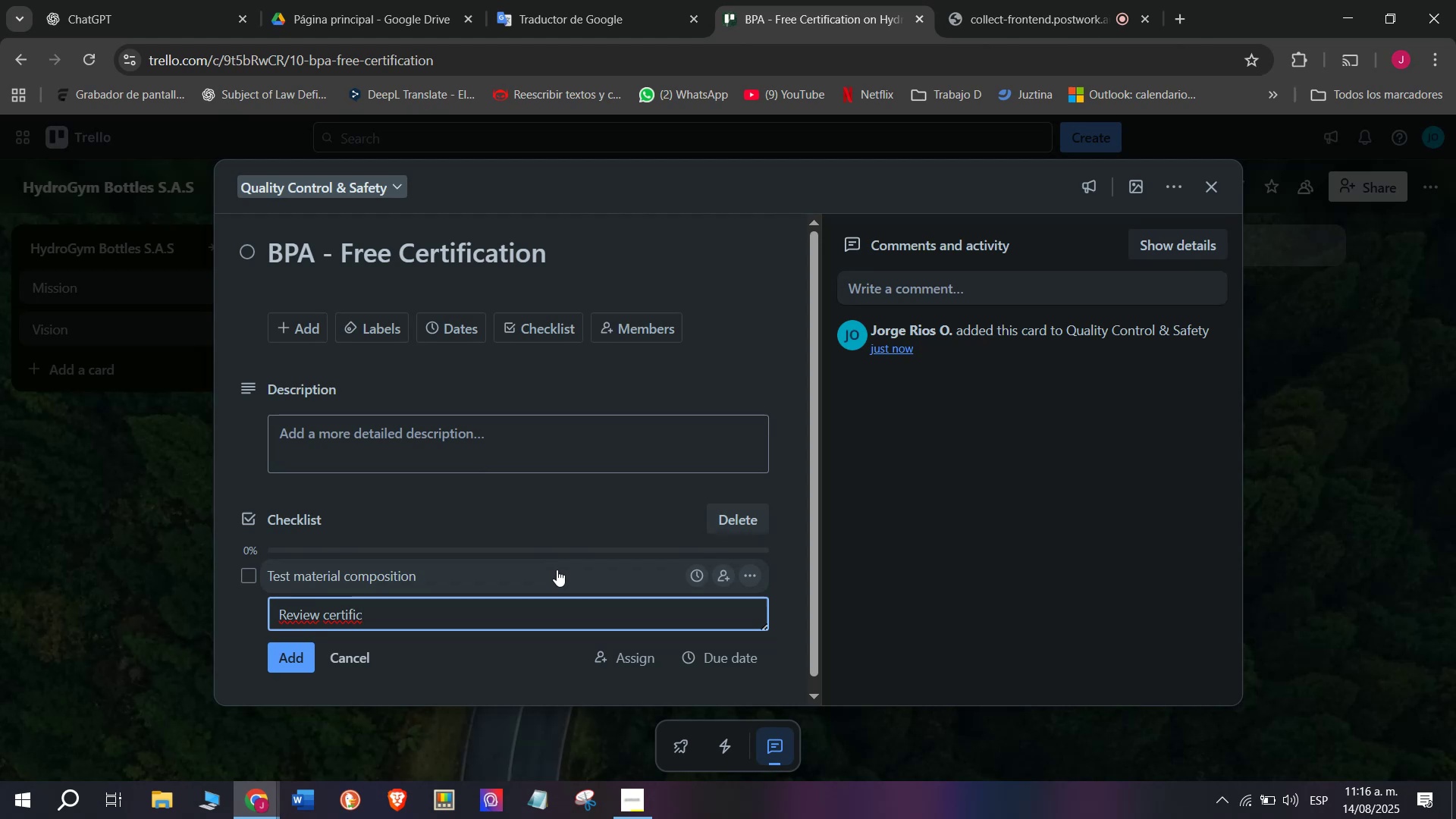 
wait(5.09)
 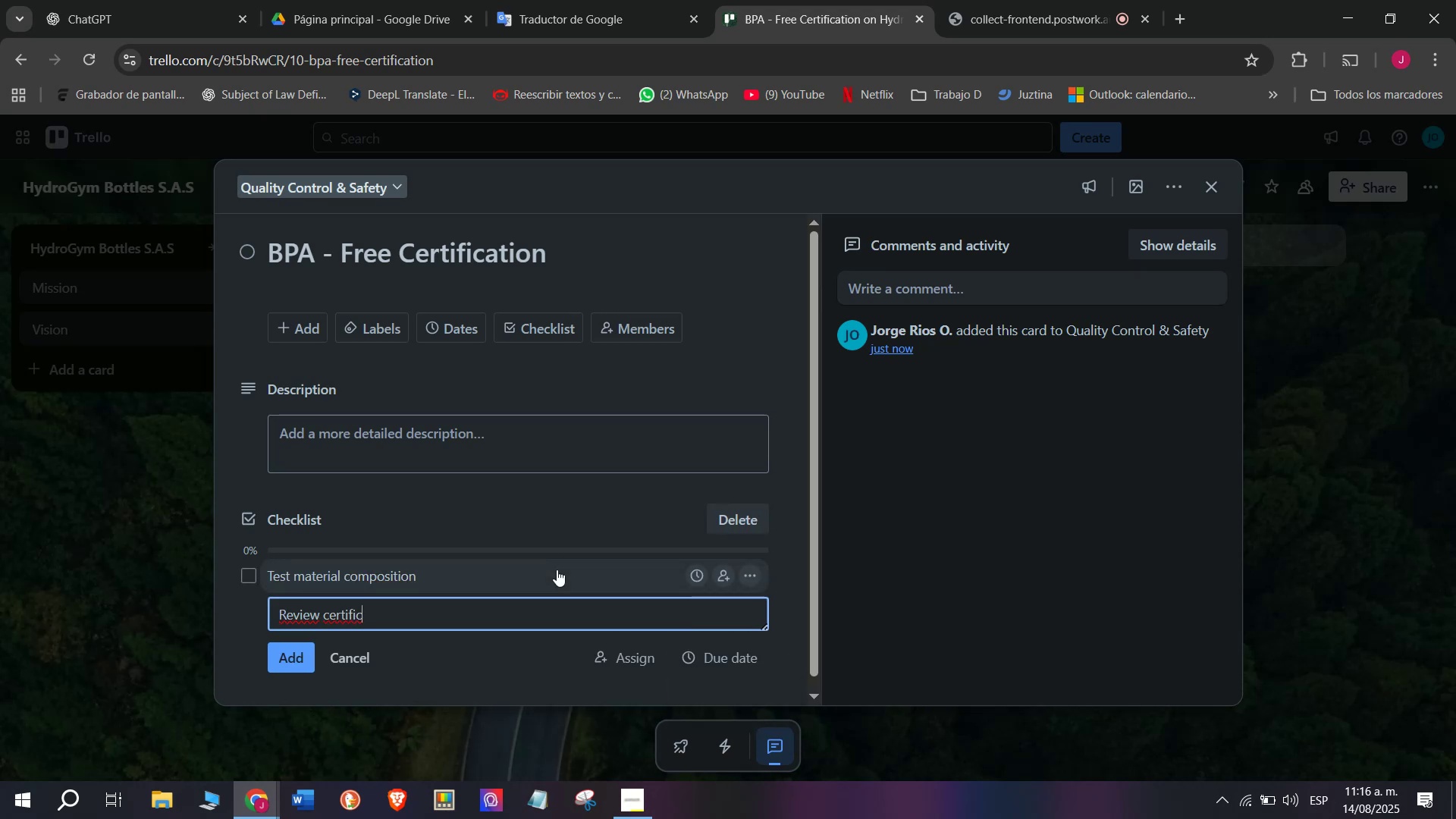 
type(ate)
key(Backspace)
key(Backspace)
type(tion)
 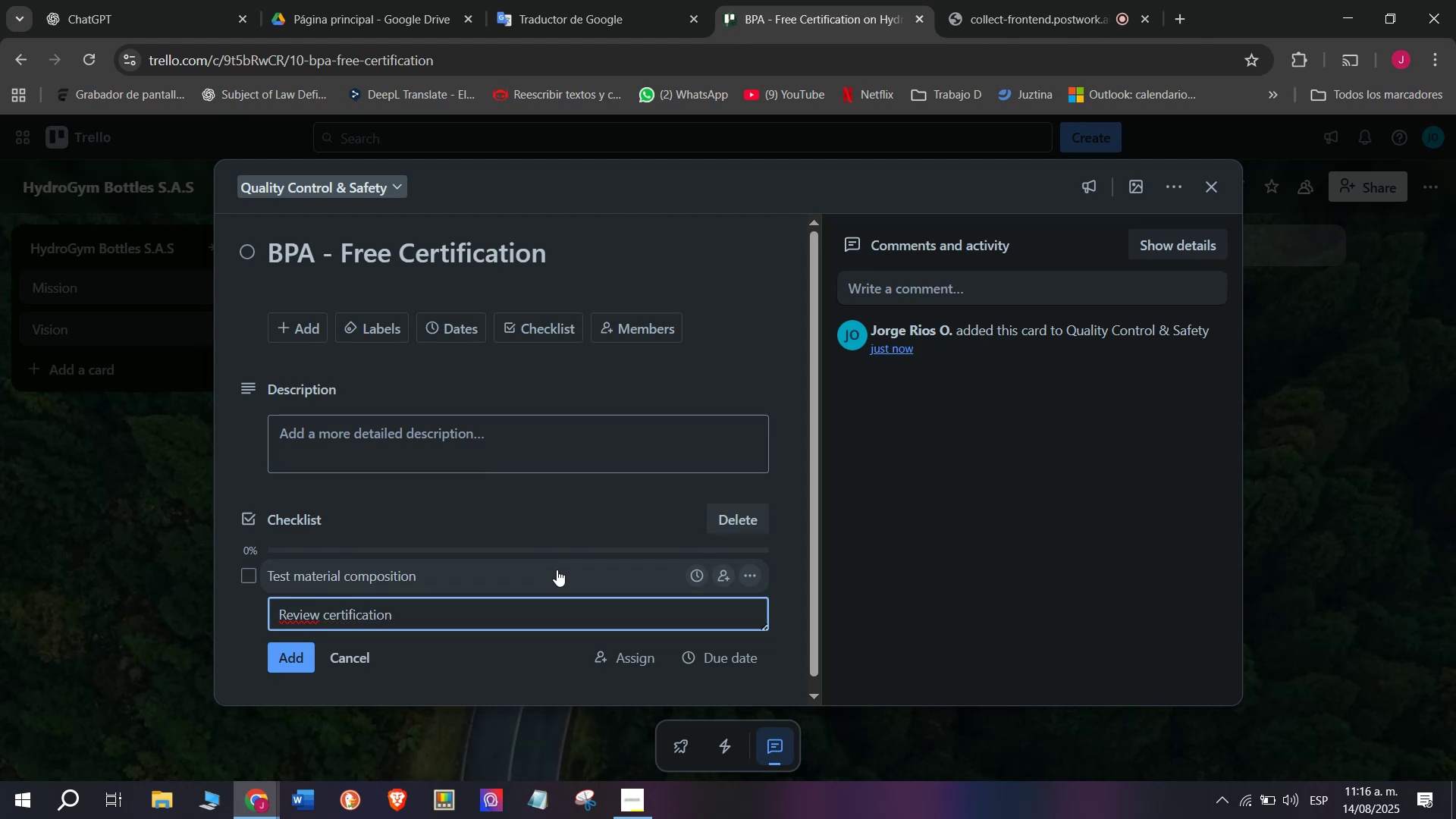 
key(Enter)
 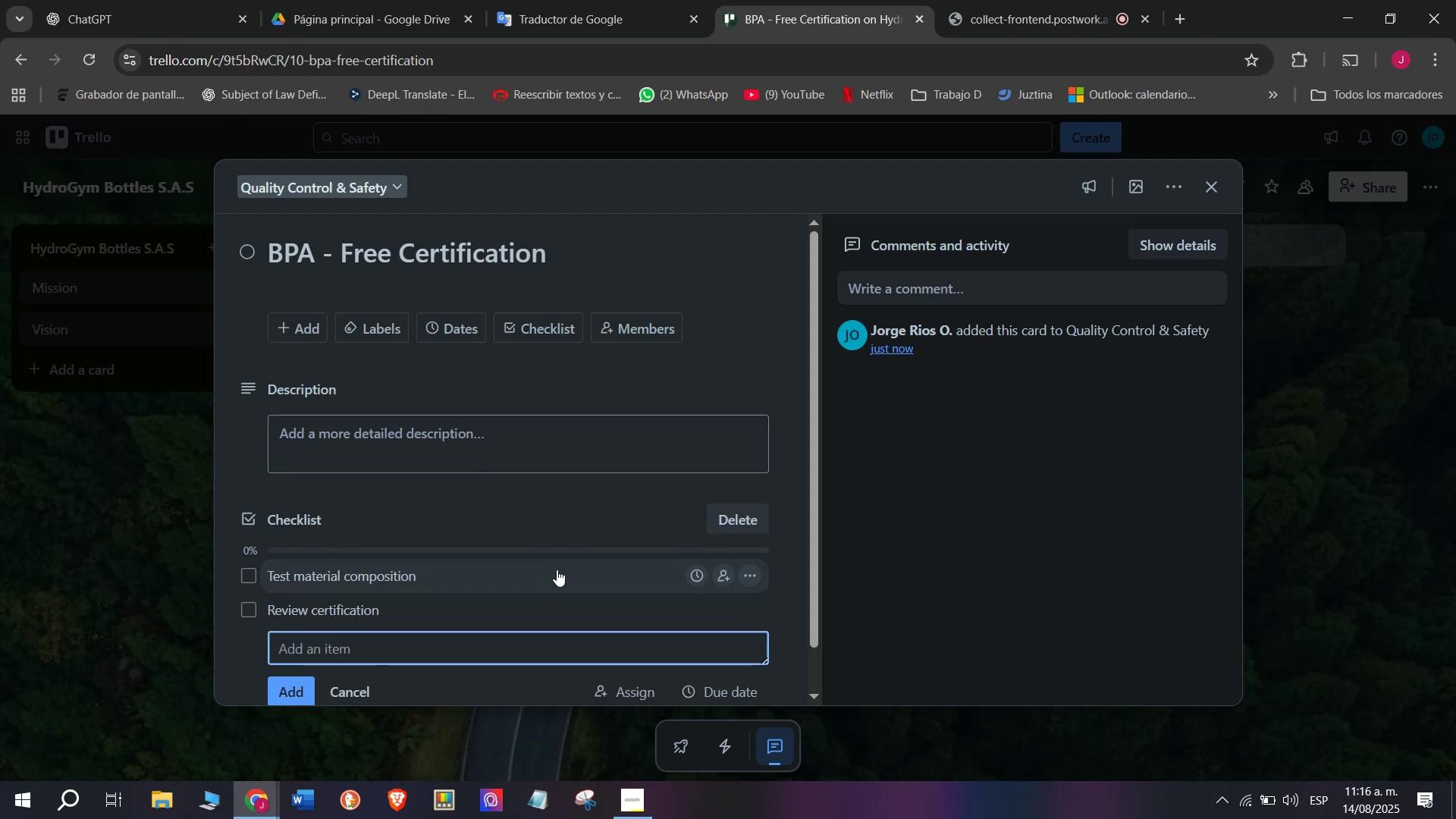 
type(Inspect P)
key(Backspace)
type(product ci)
key(Backspace)
type(ompliance)
 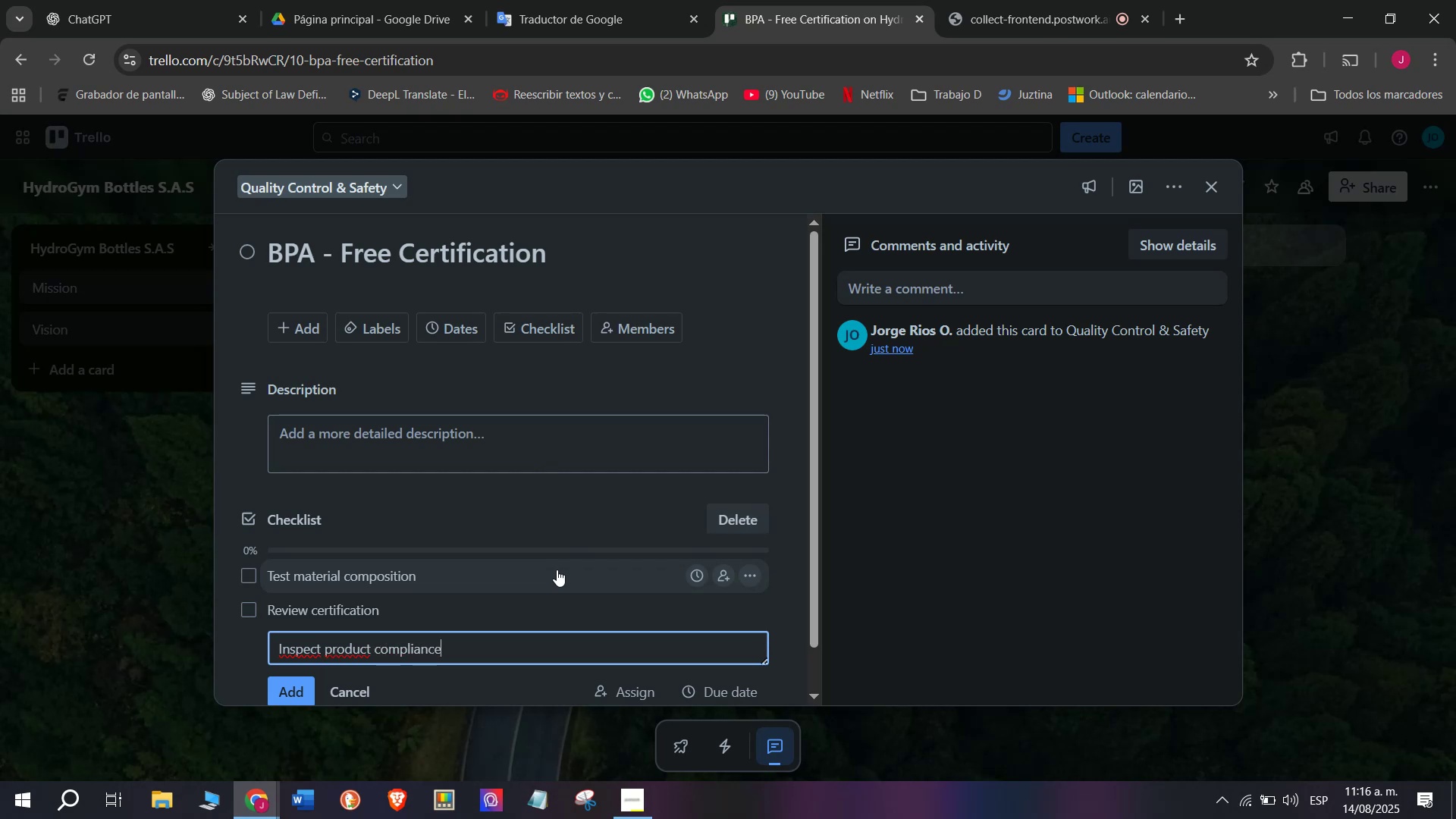 
key(Enter)
 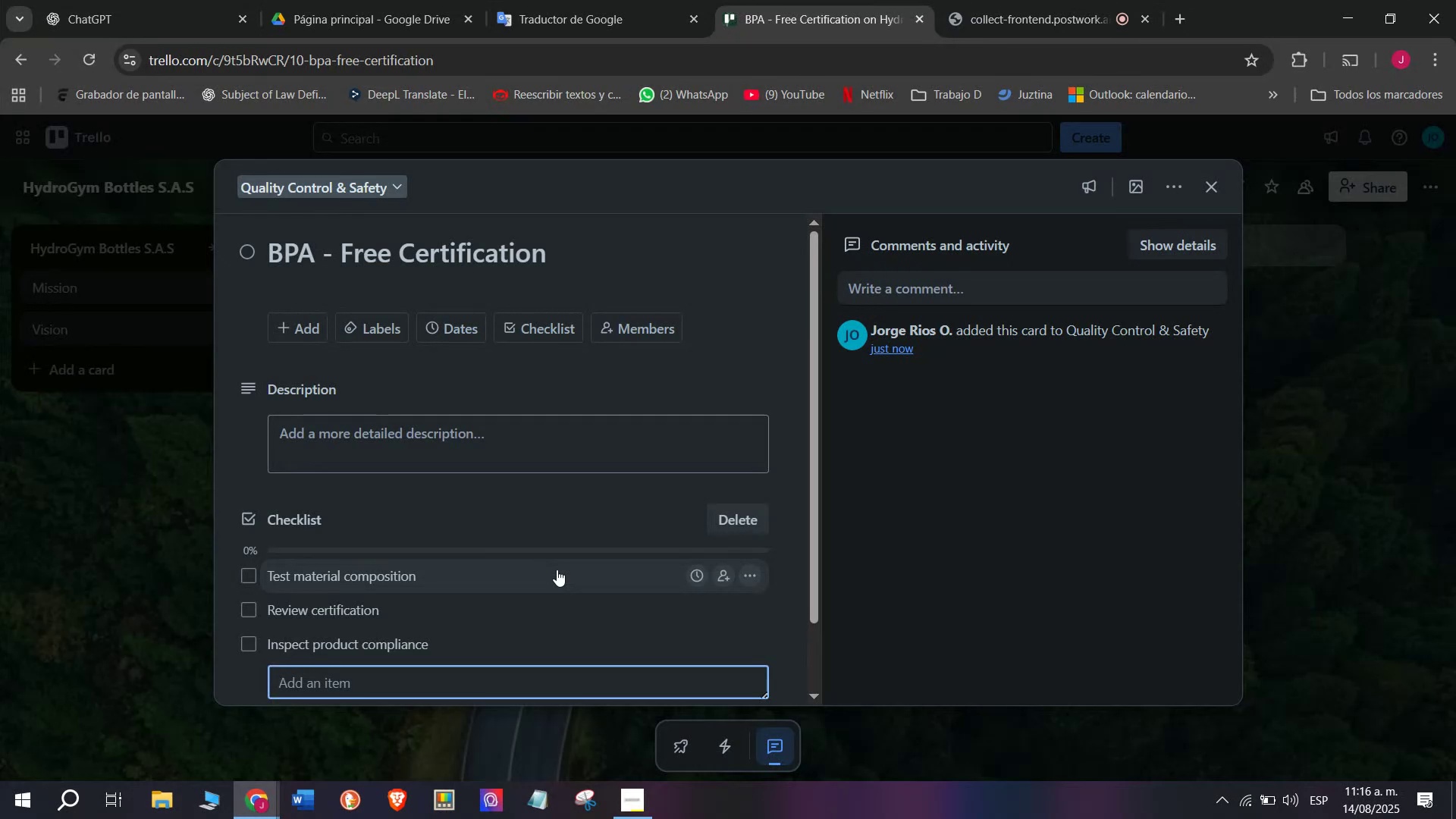 
wait(8.67)
 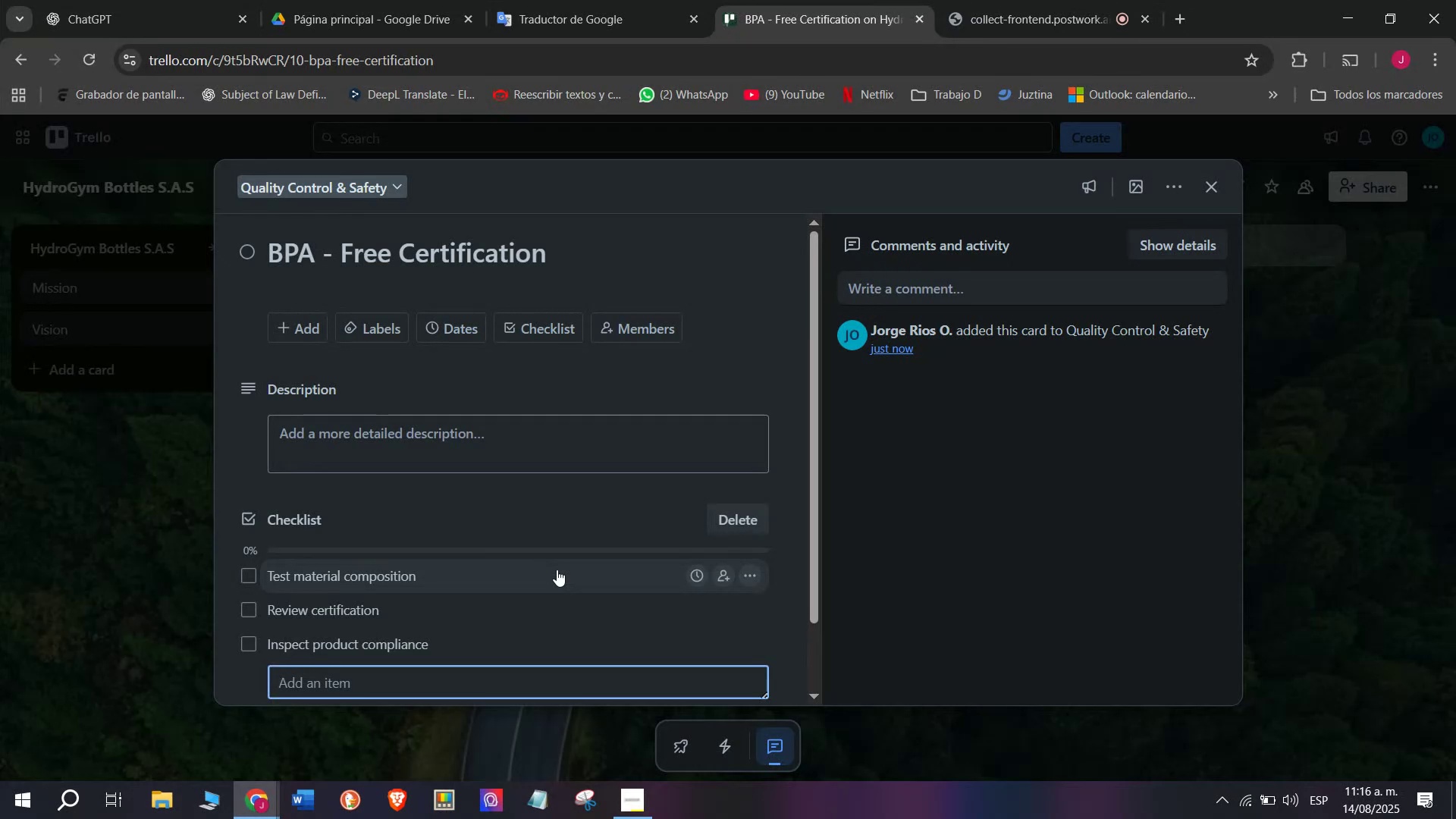 
key(Backspace)
 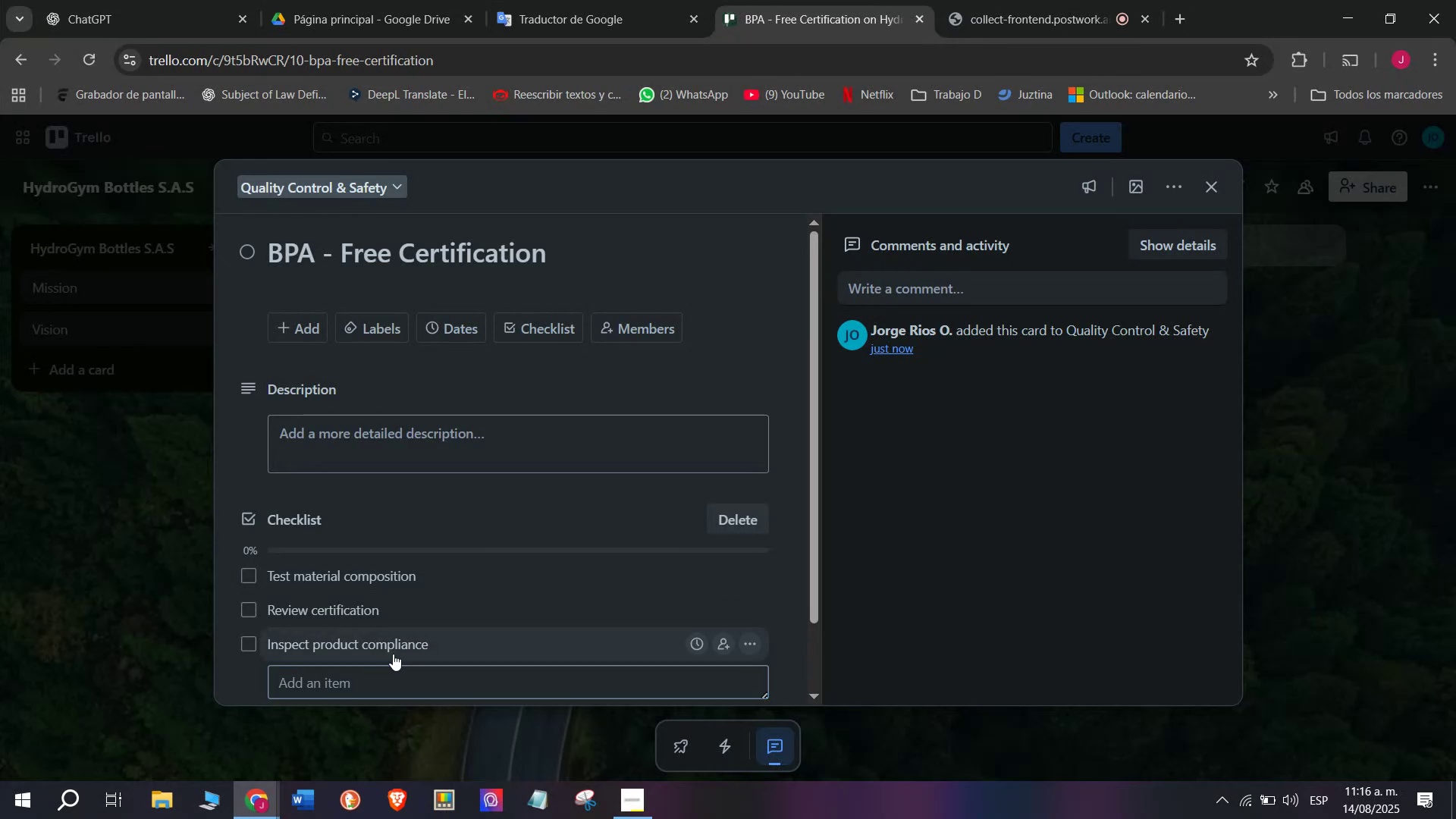 
double_click([399, 654])
 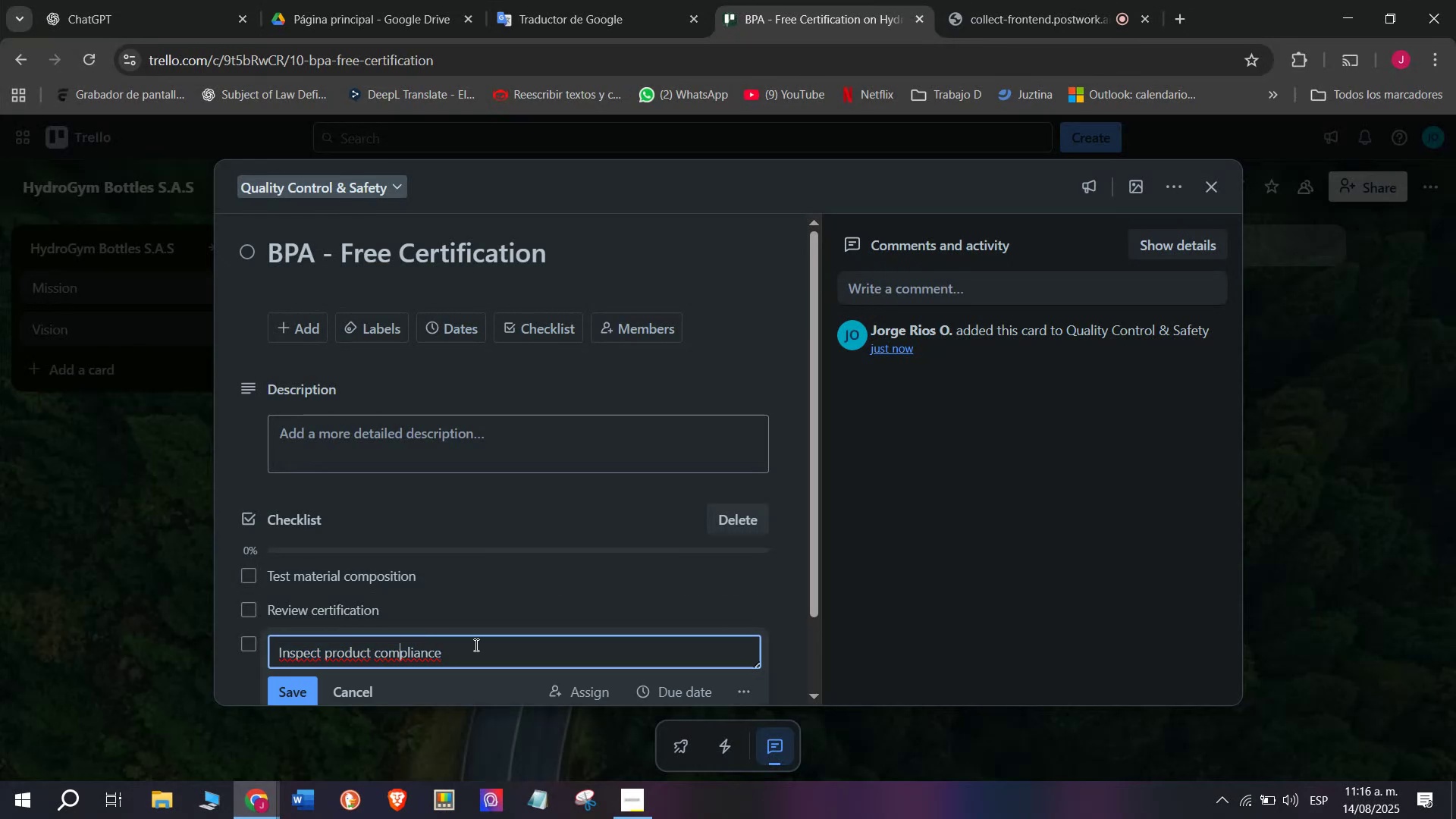 
left_click_drag(start_coordinate=[486, 645], to_coordinate=[373, 645])
 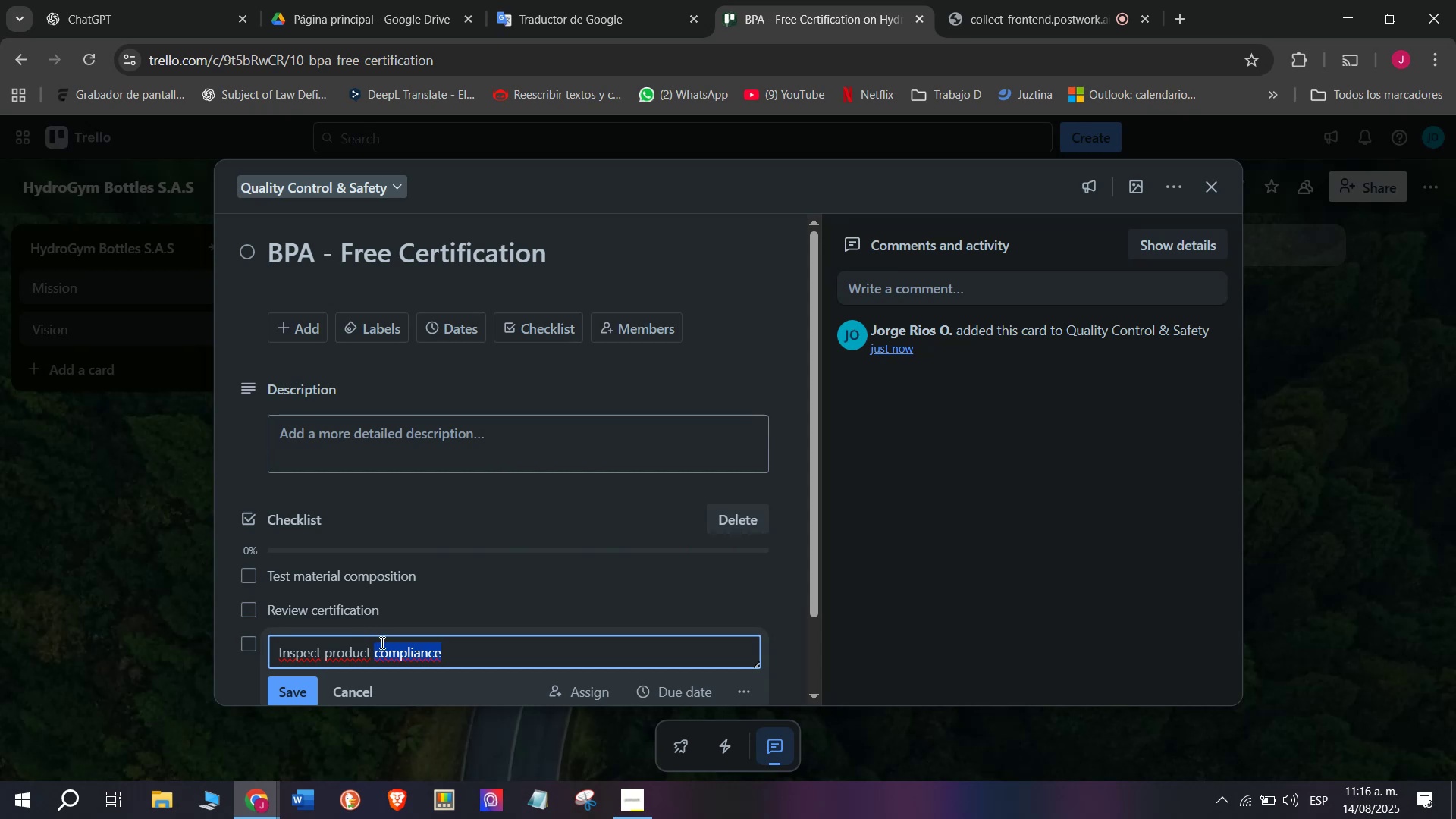 
type(samples)
 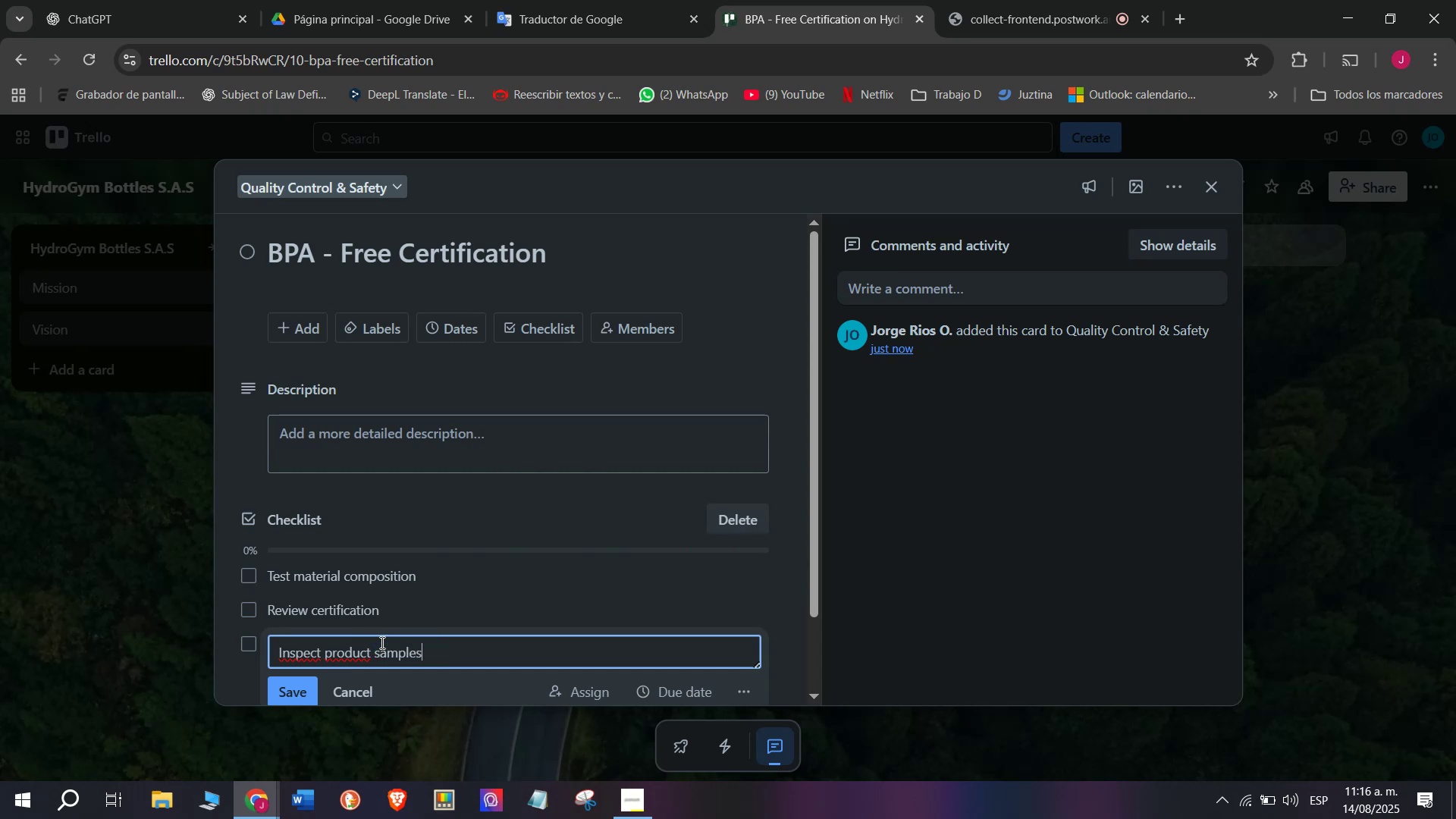 
key(Enter)
 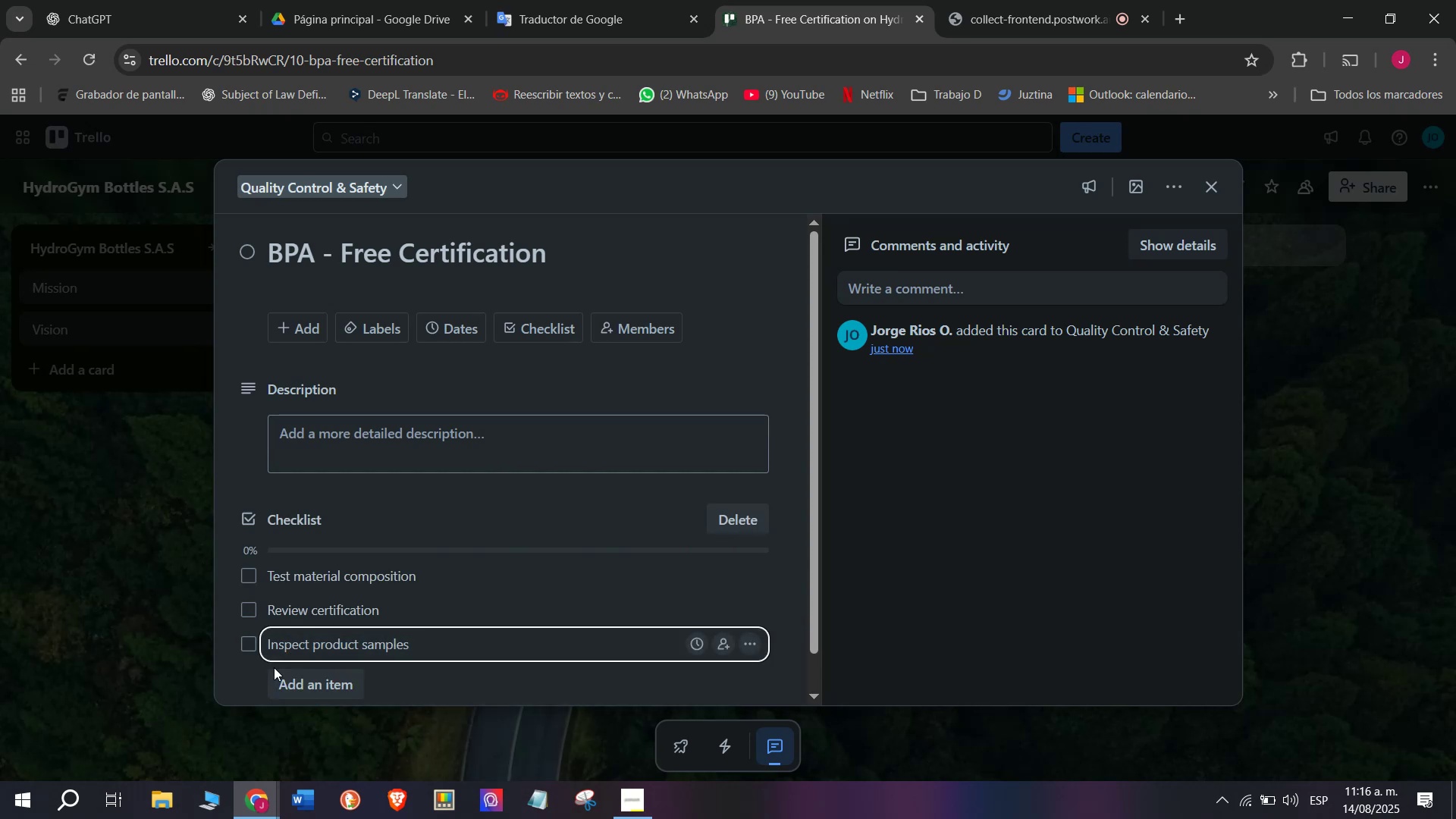 
left_click([292, 686])
 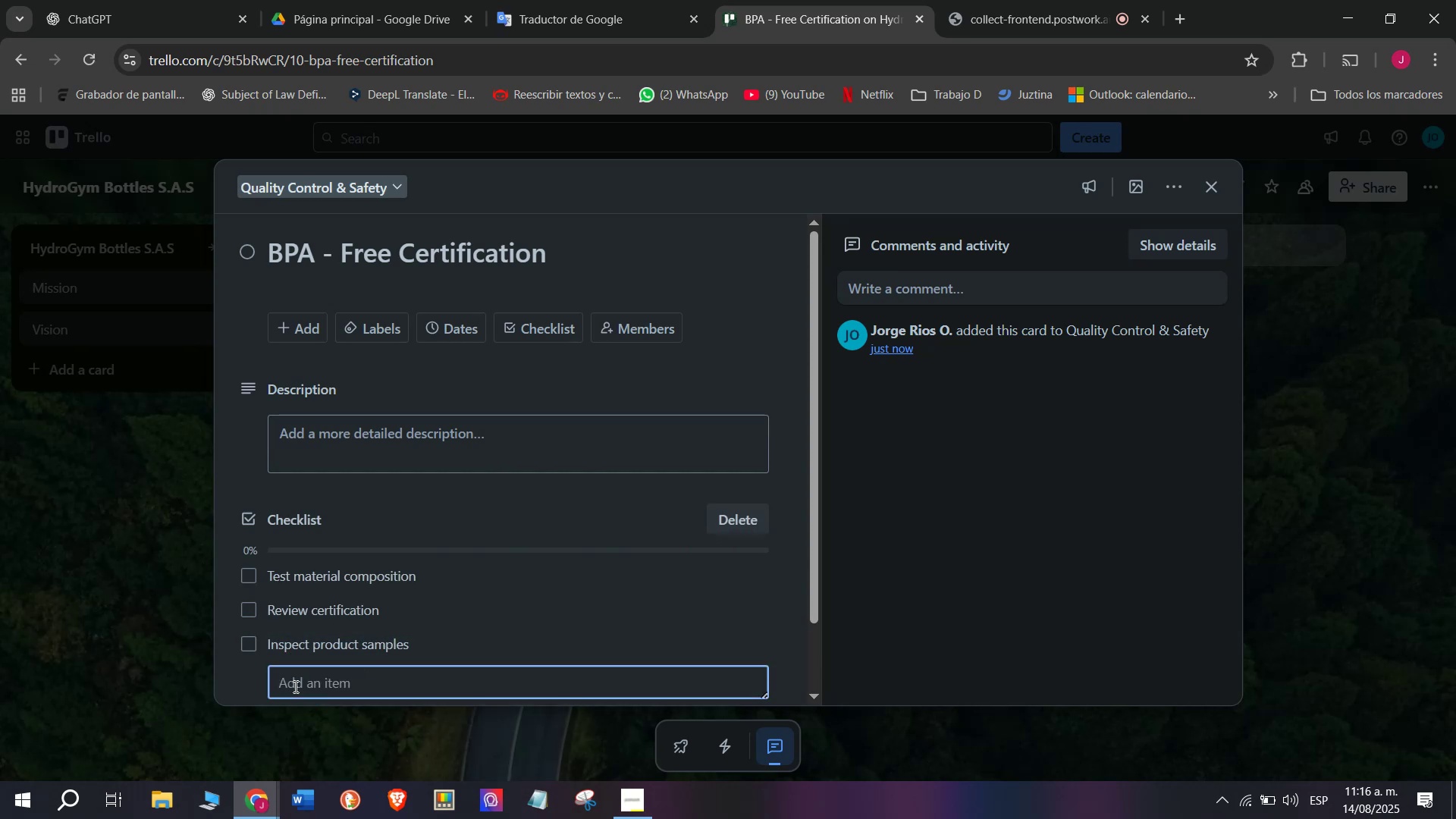 
type(Validate supplier compliance)
 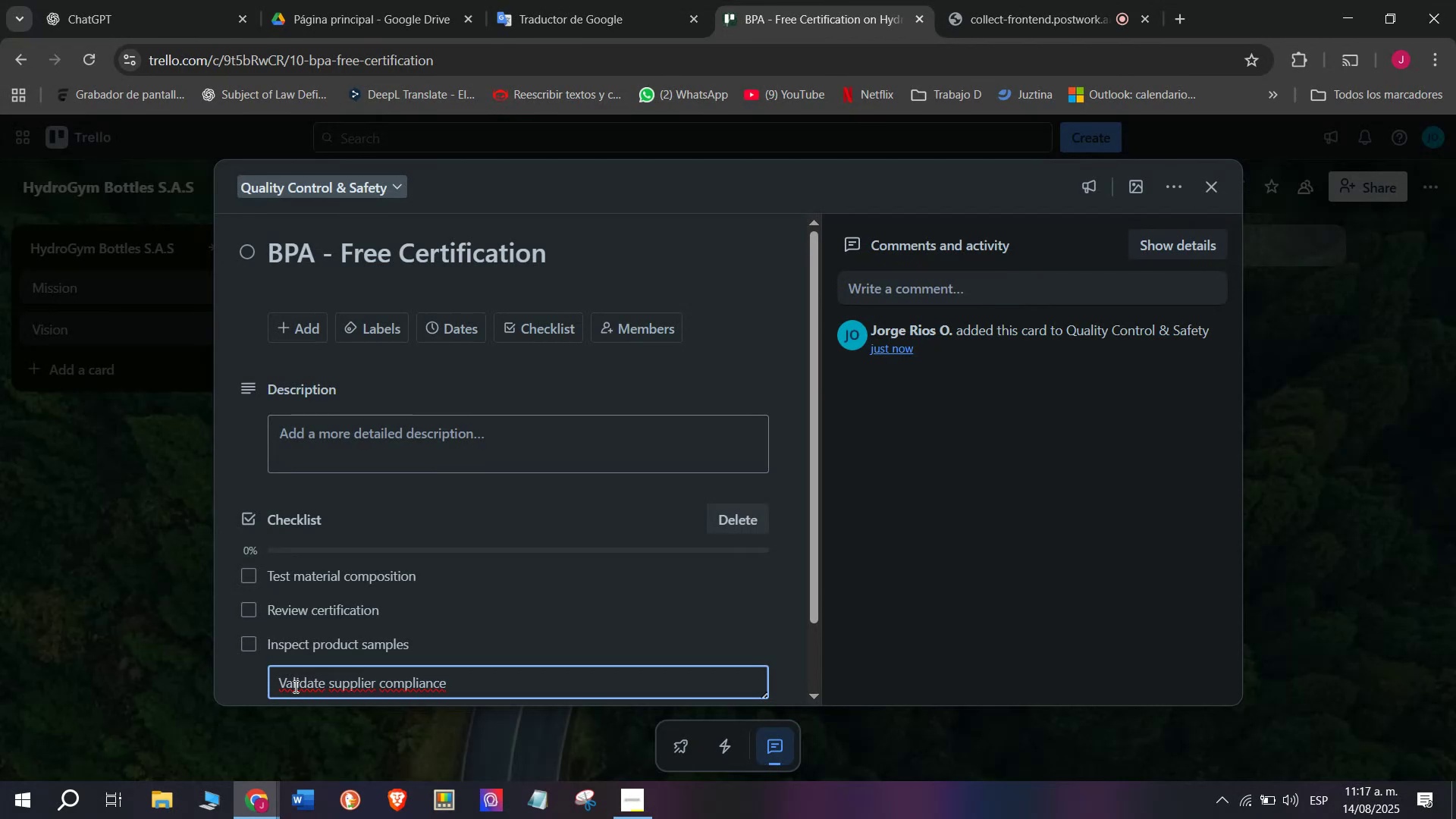 
key(Enter)
 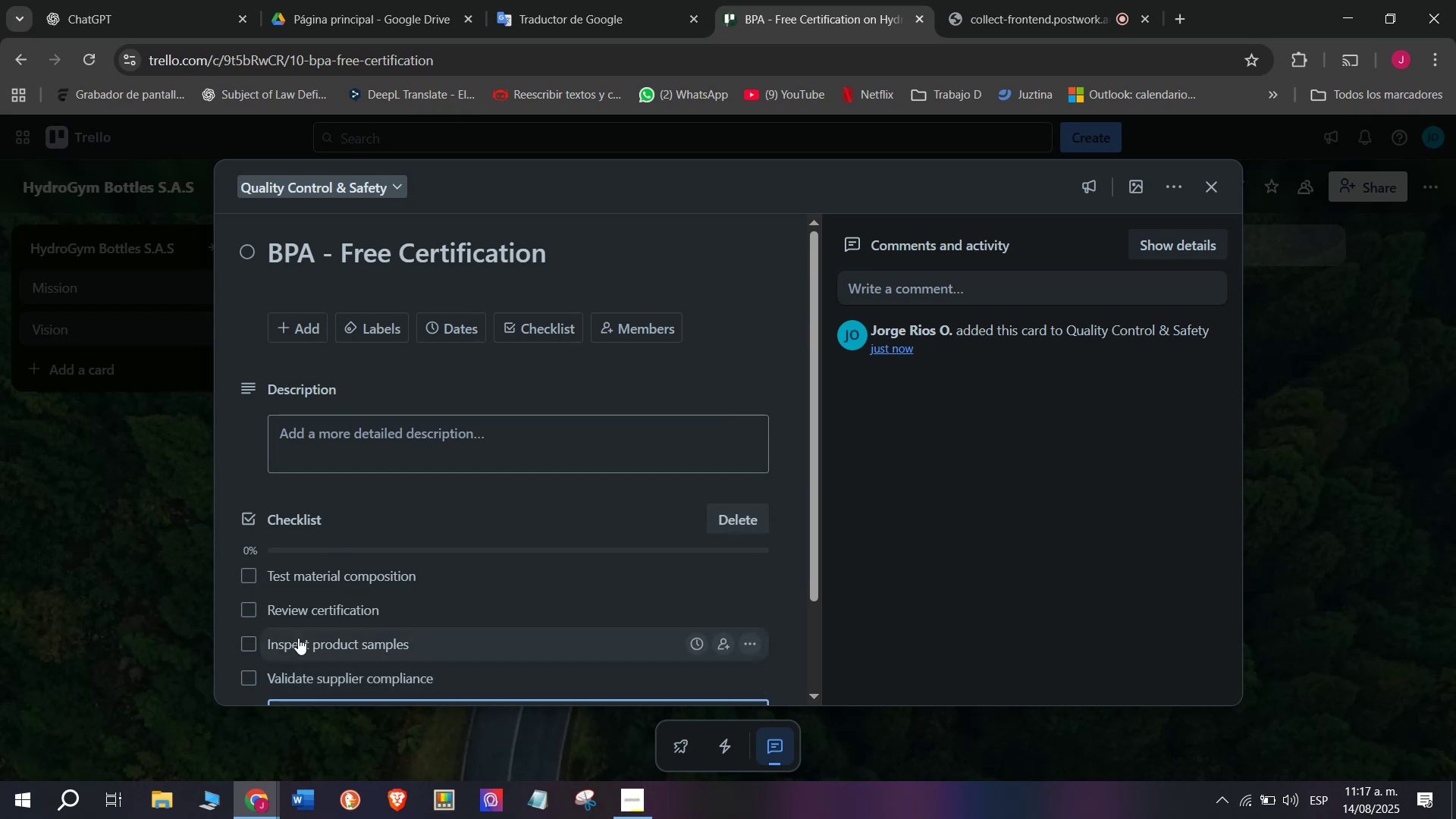 
scroll: coordinate [315, 610], scroll_direction: down, amount: 1.0
 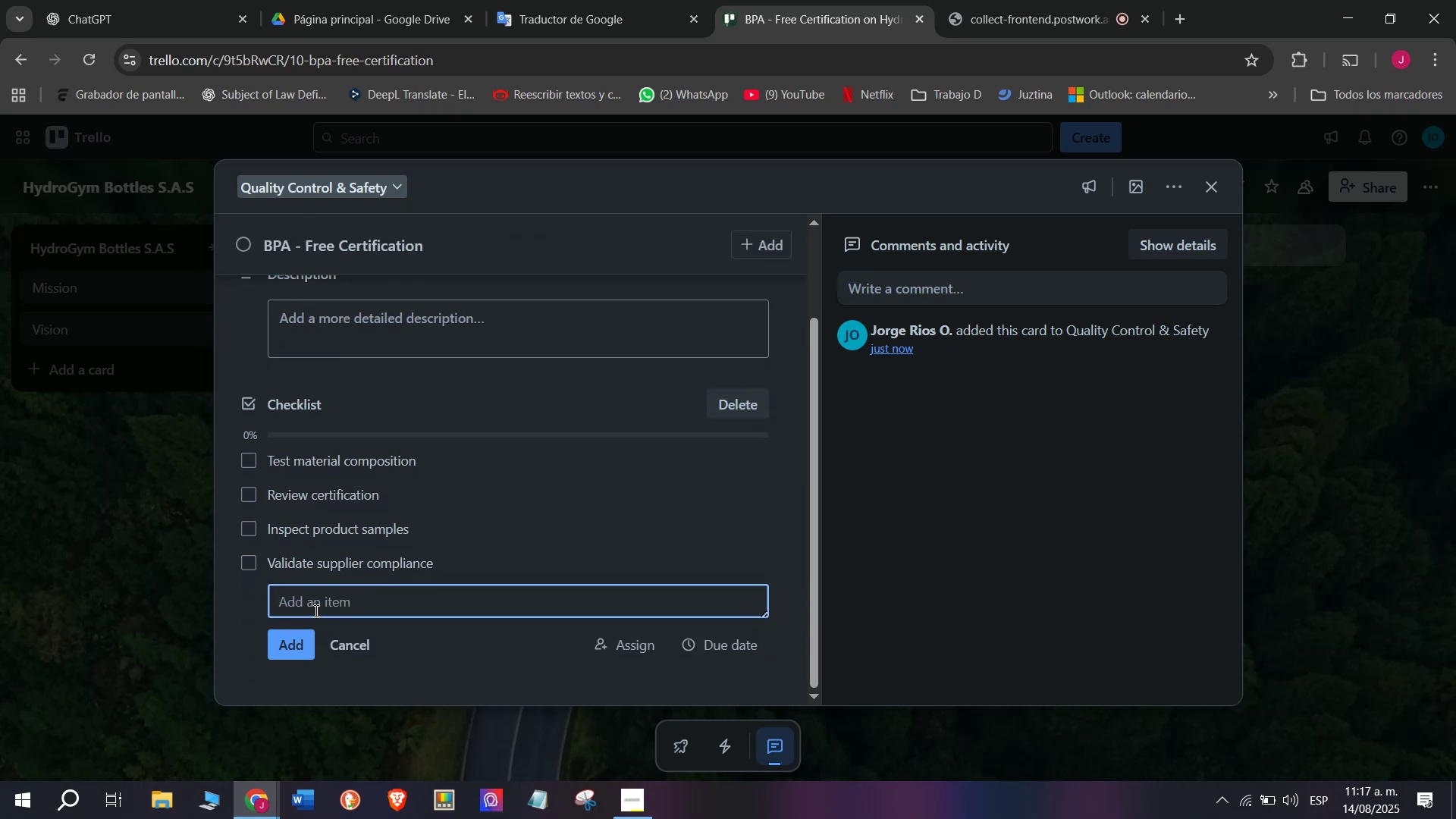 
type(Approve)
 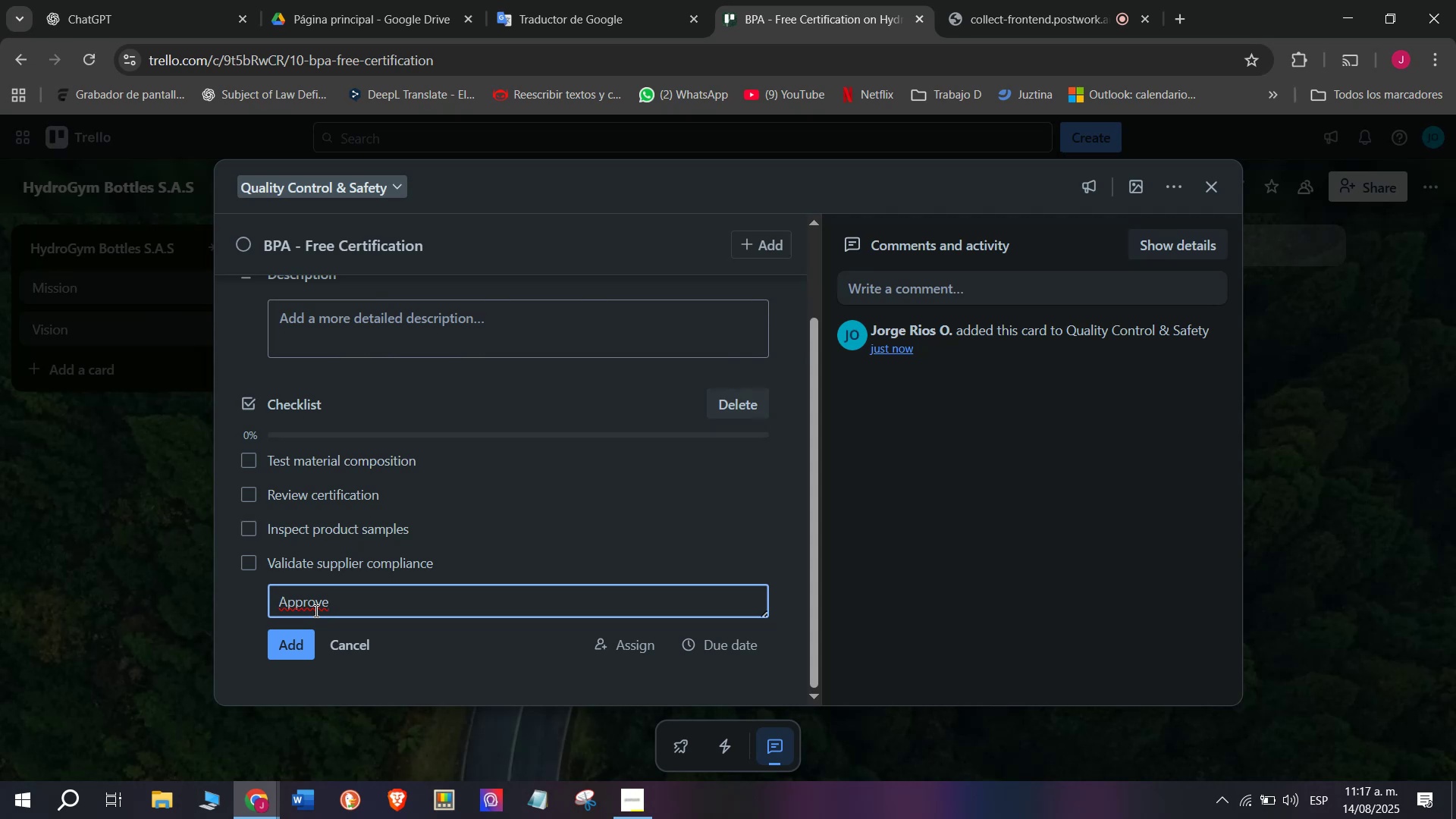 
wait(12.3)
 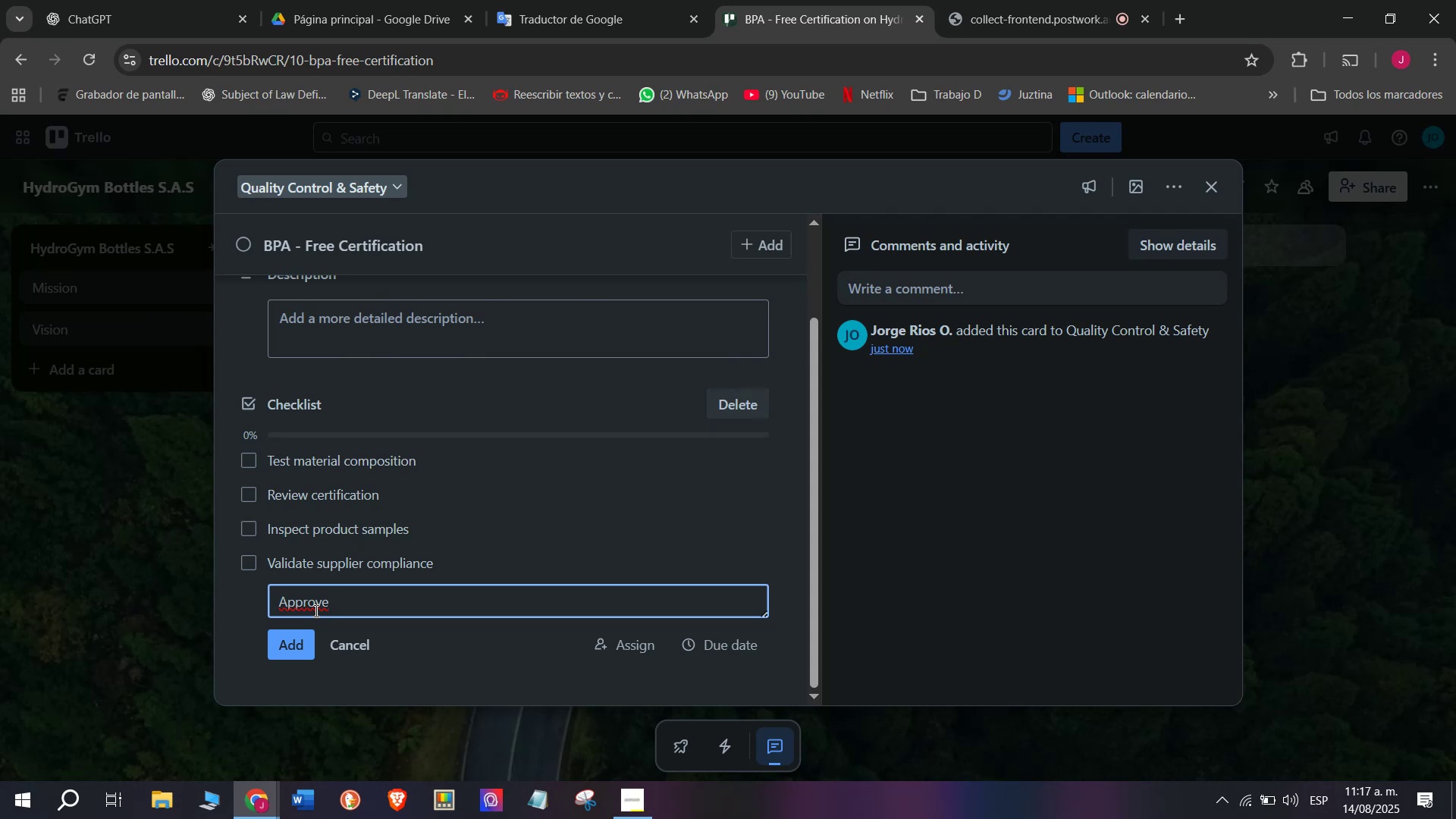 
key(Space)
 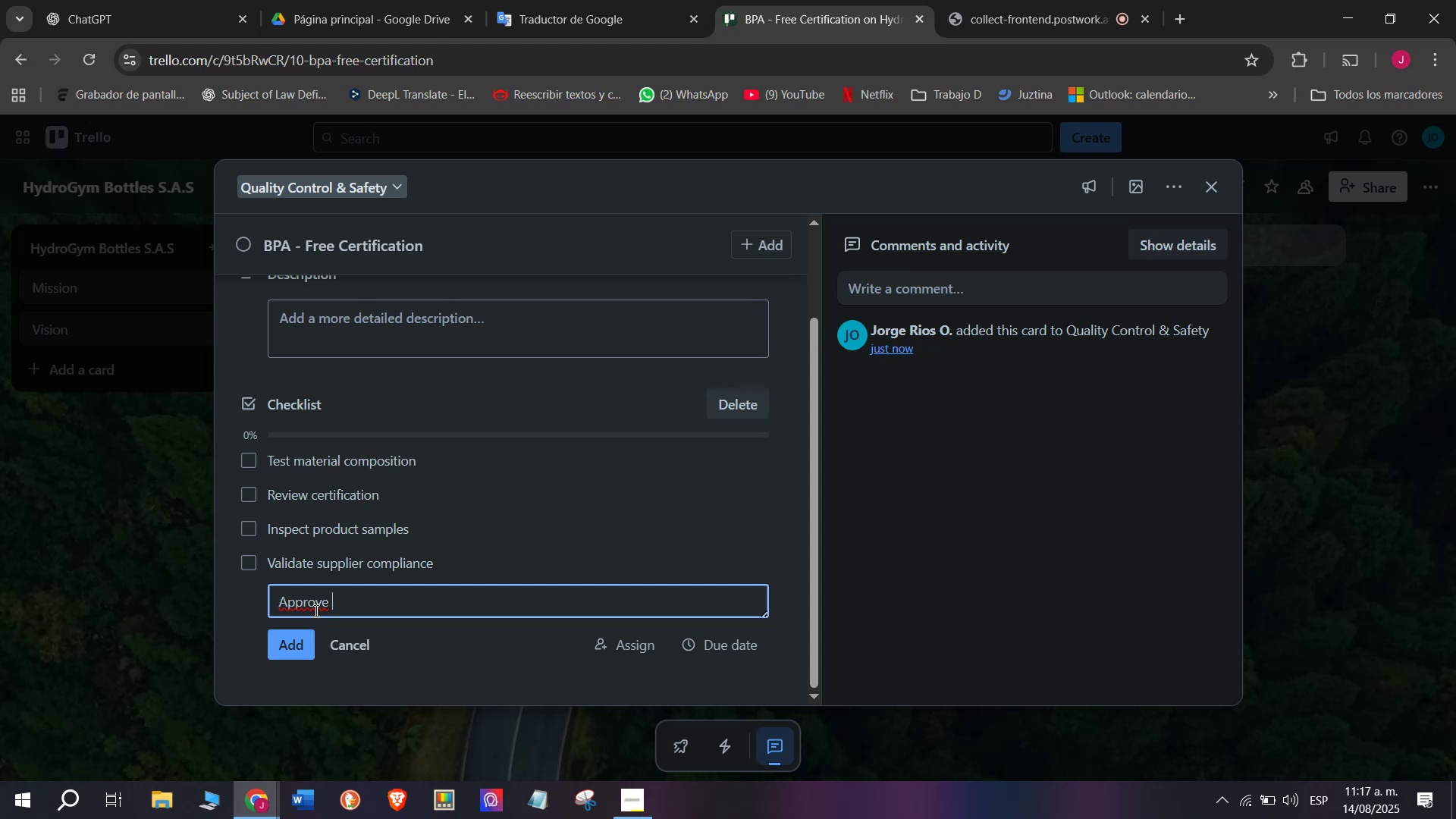 
wait(9.53)
 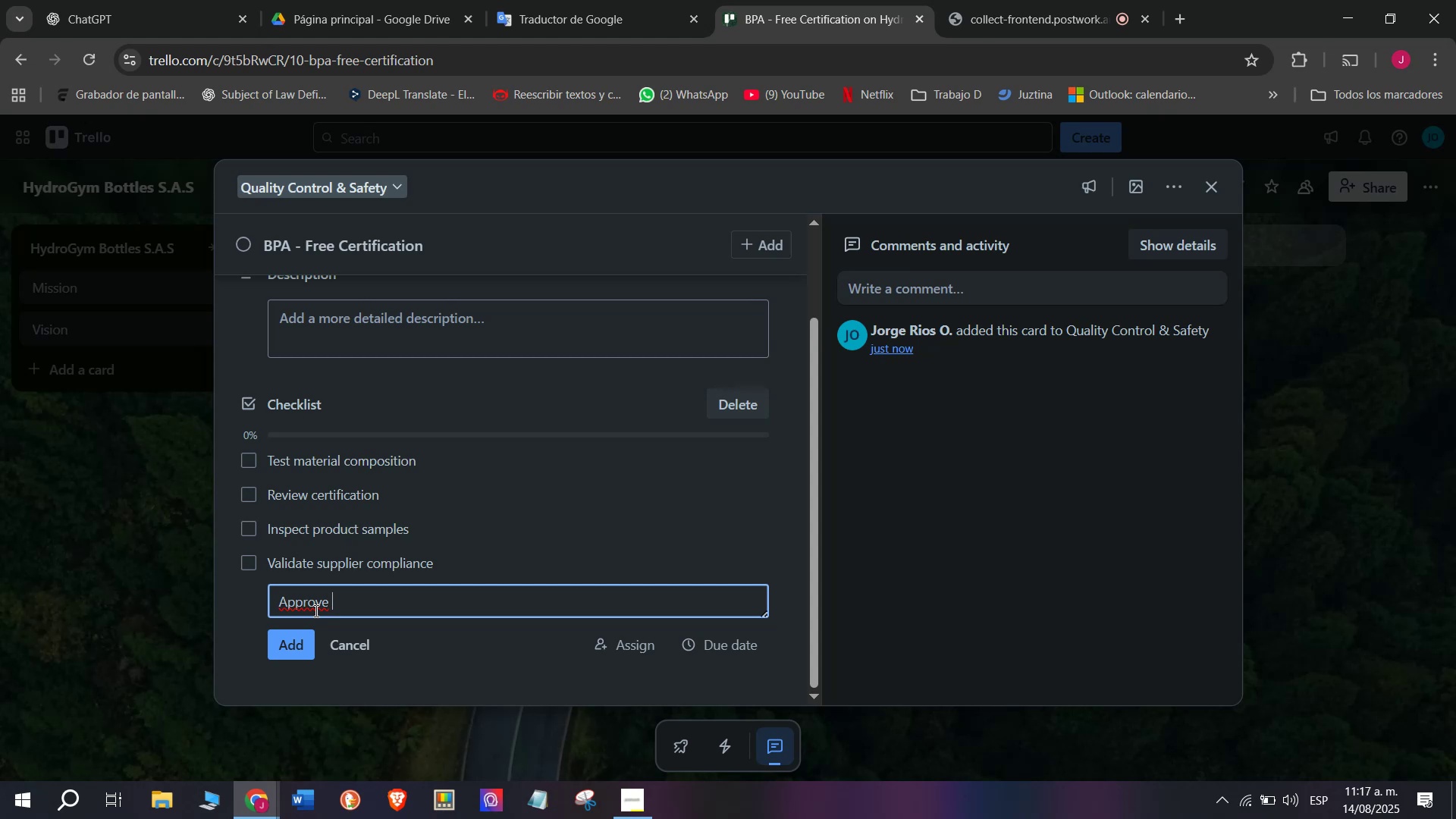 
type(for sale)
 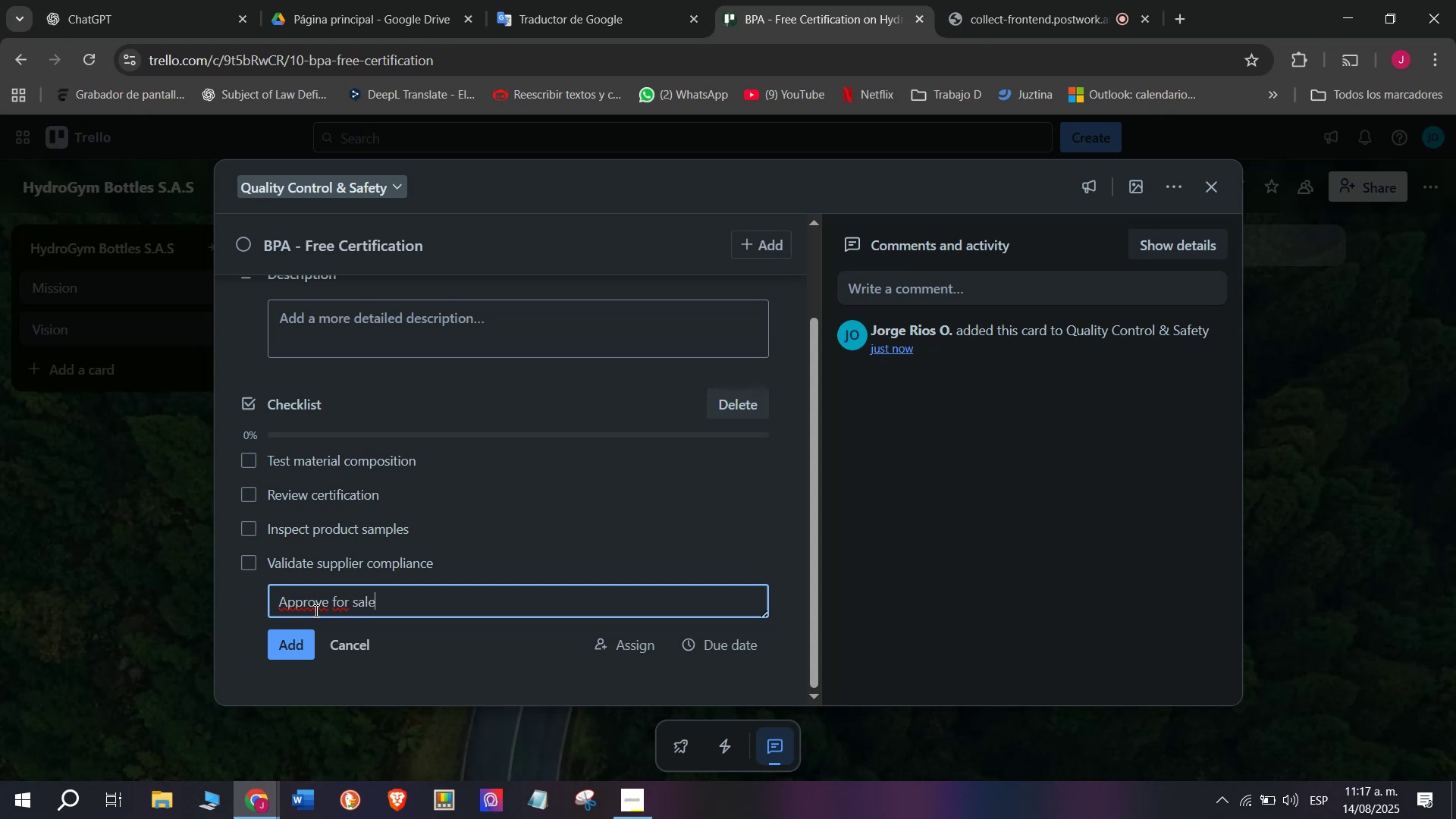 
key(Enter)
 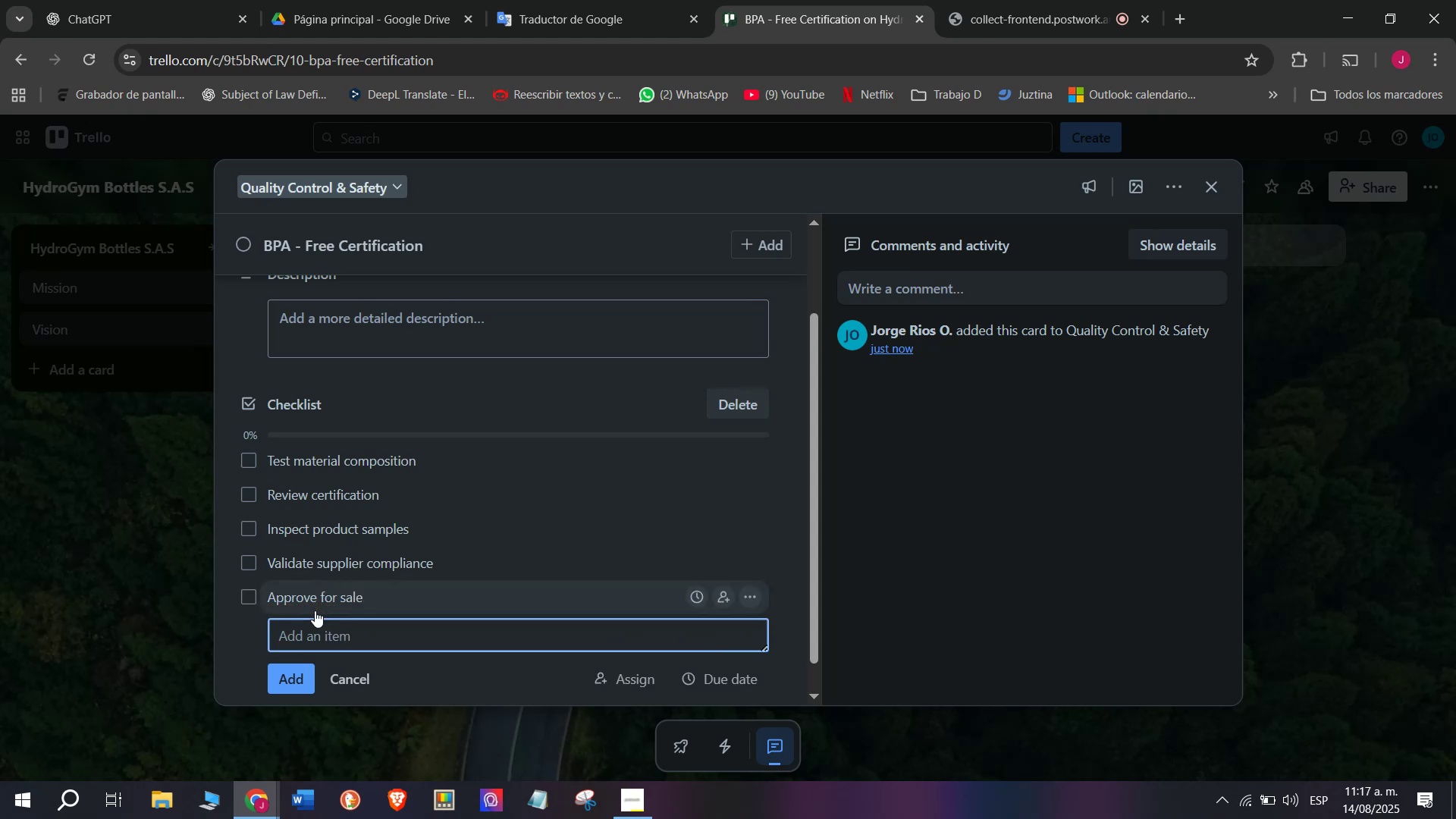 
type(File certification documents)
 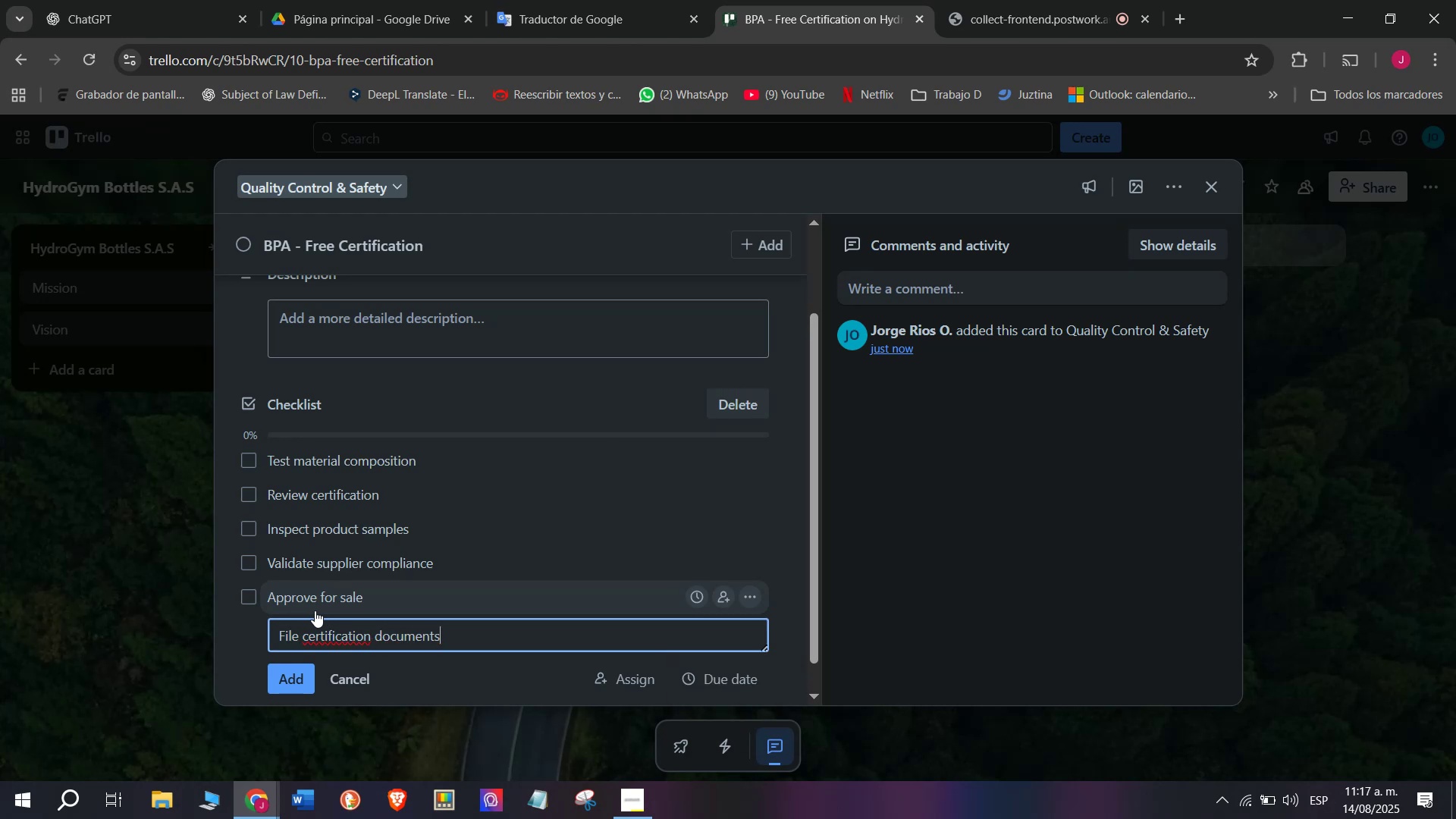 
key(Enter)
 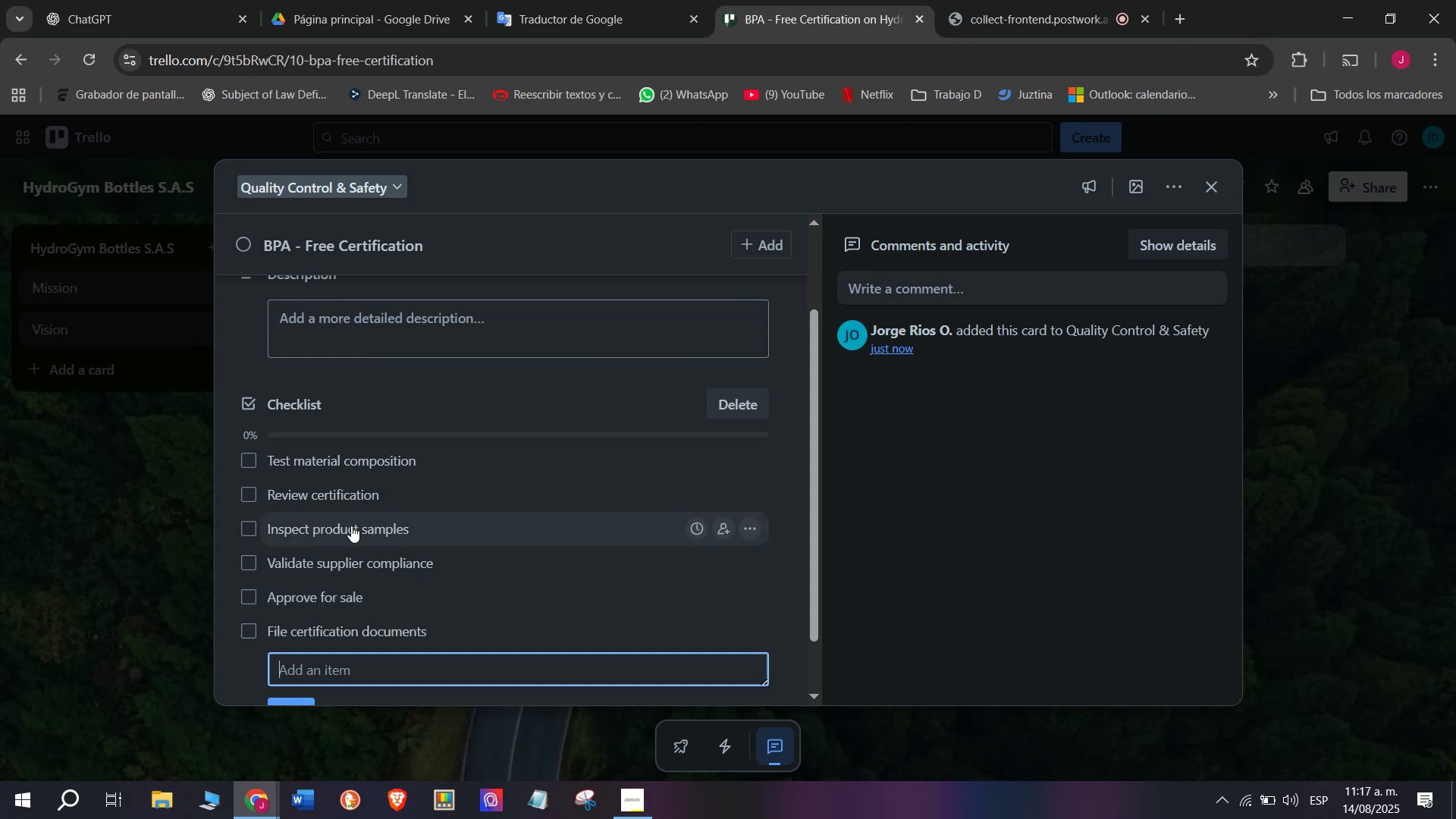 
scroll: coordinate [365, 570], scroll_direction: down, amount: 4.0
 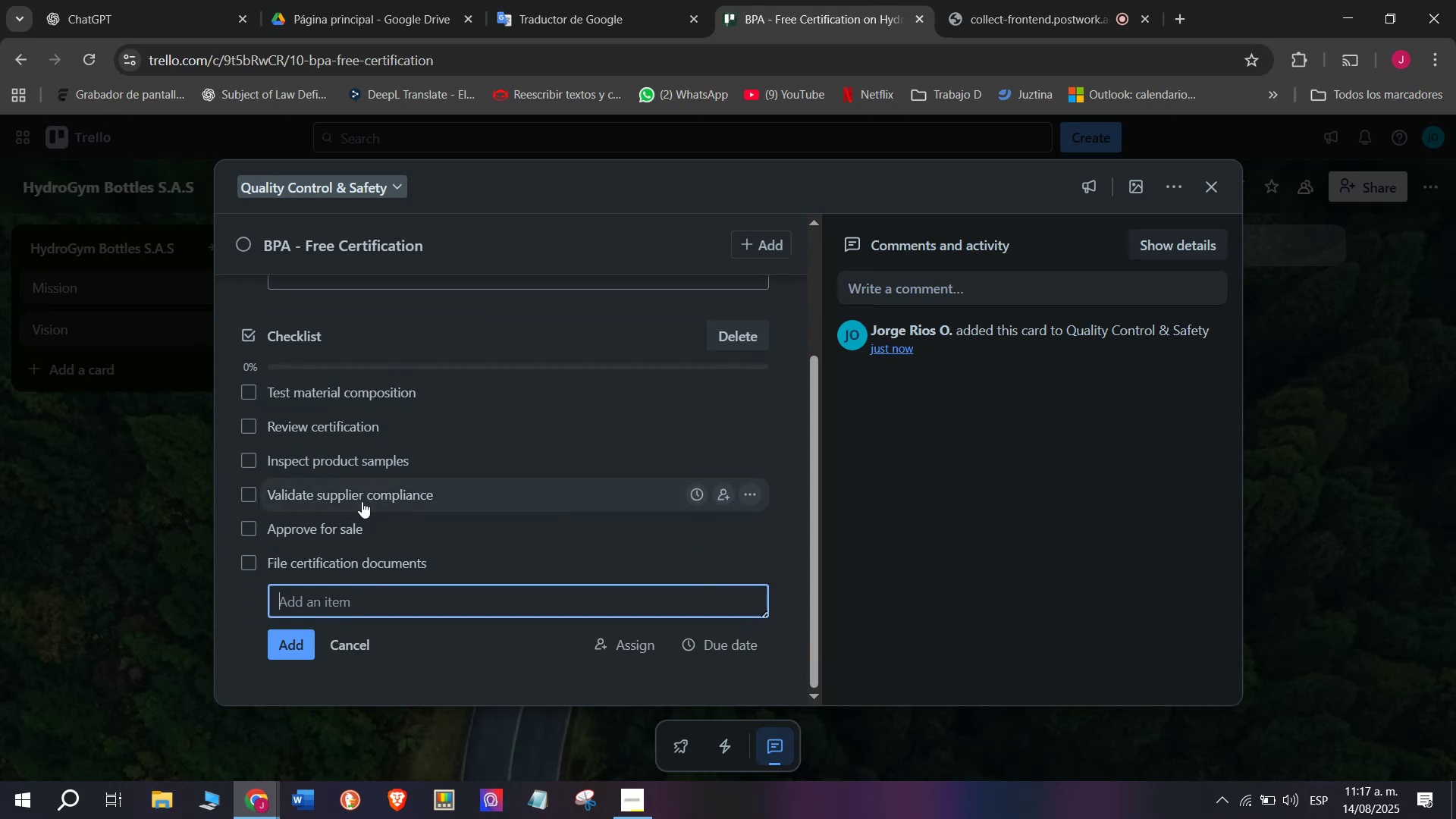 
scroll: coordinate [363, 503], scroll_direction: up, amount: 4.0
 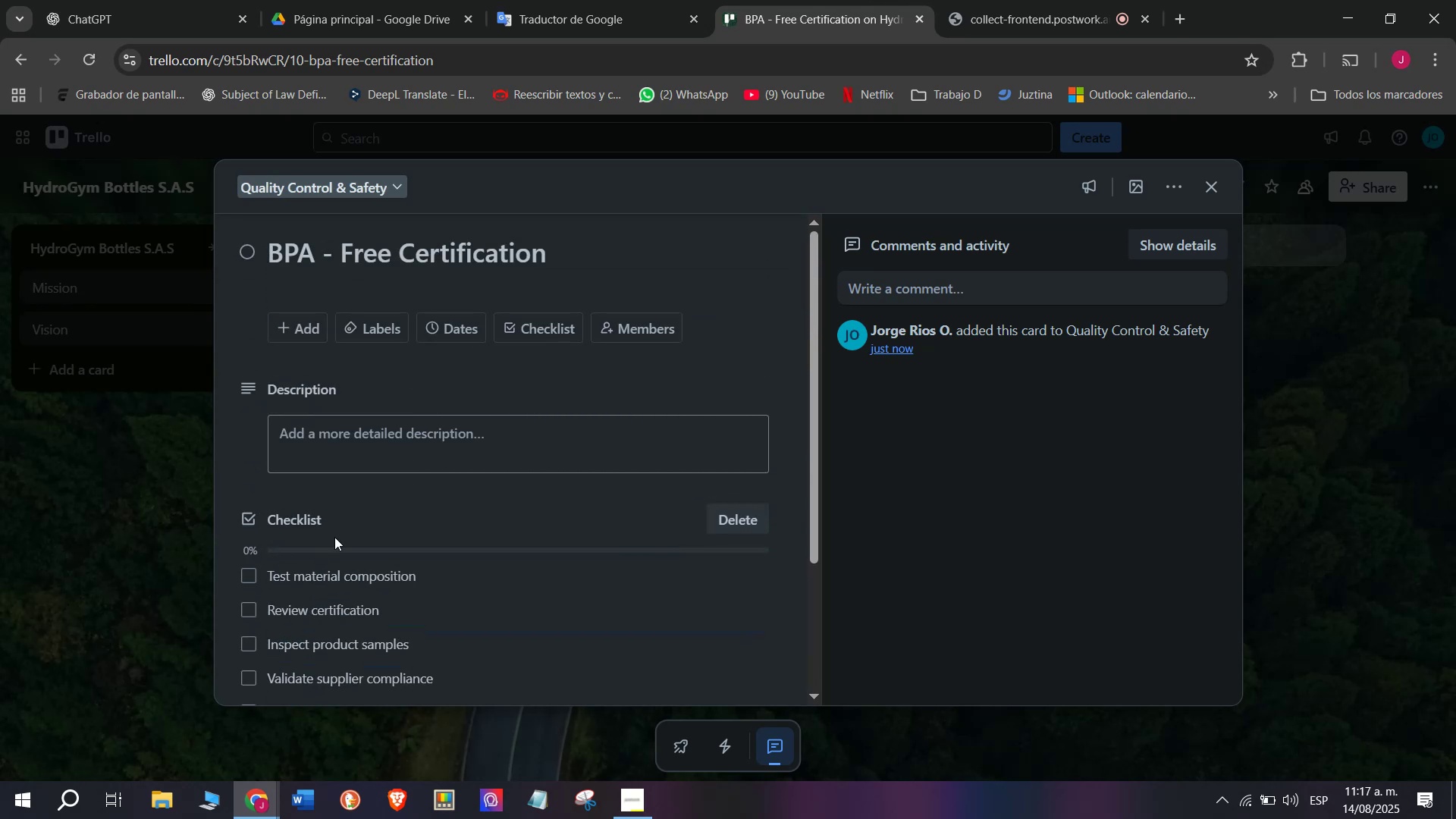 
scroll: coordinate [281, 504], scroll_direction: down, amount: 5.0
 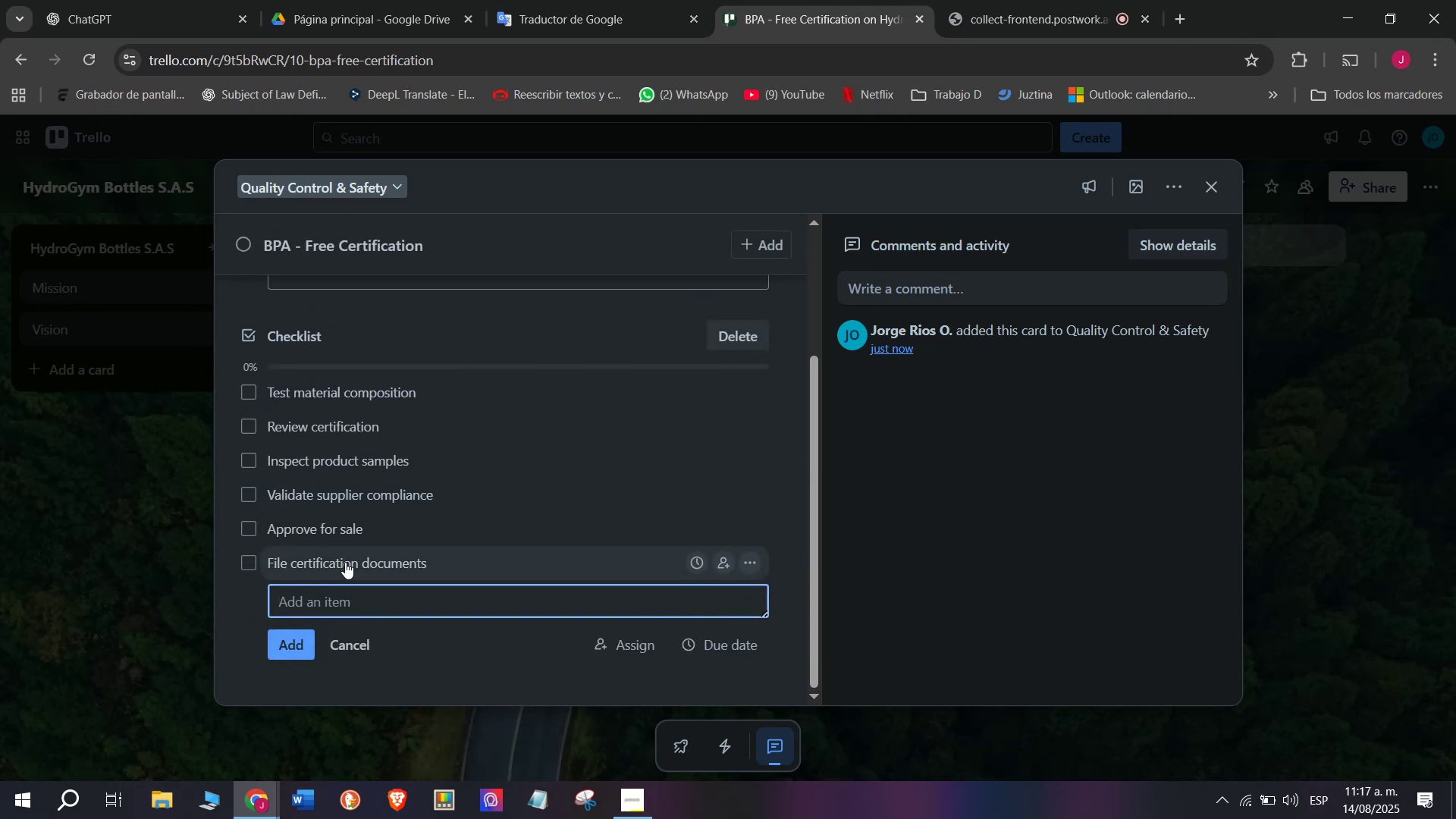 
scroll: coordinate [340, 543], scroll_direction: up, amount: 5.0
 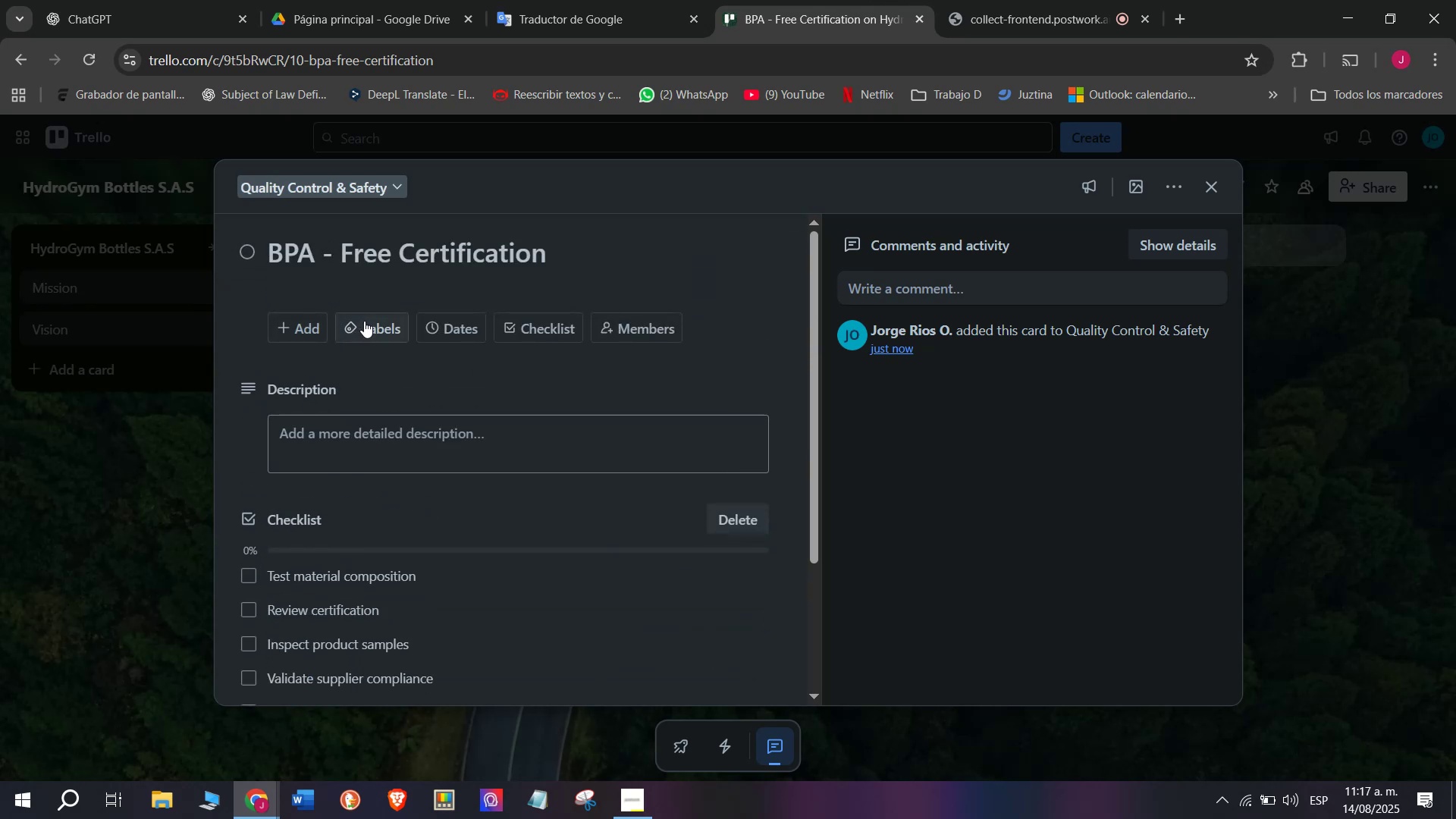 
left_click([364, 320])
 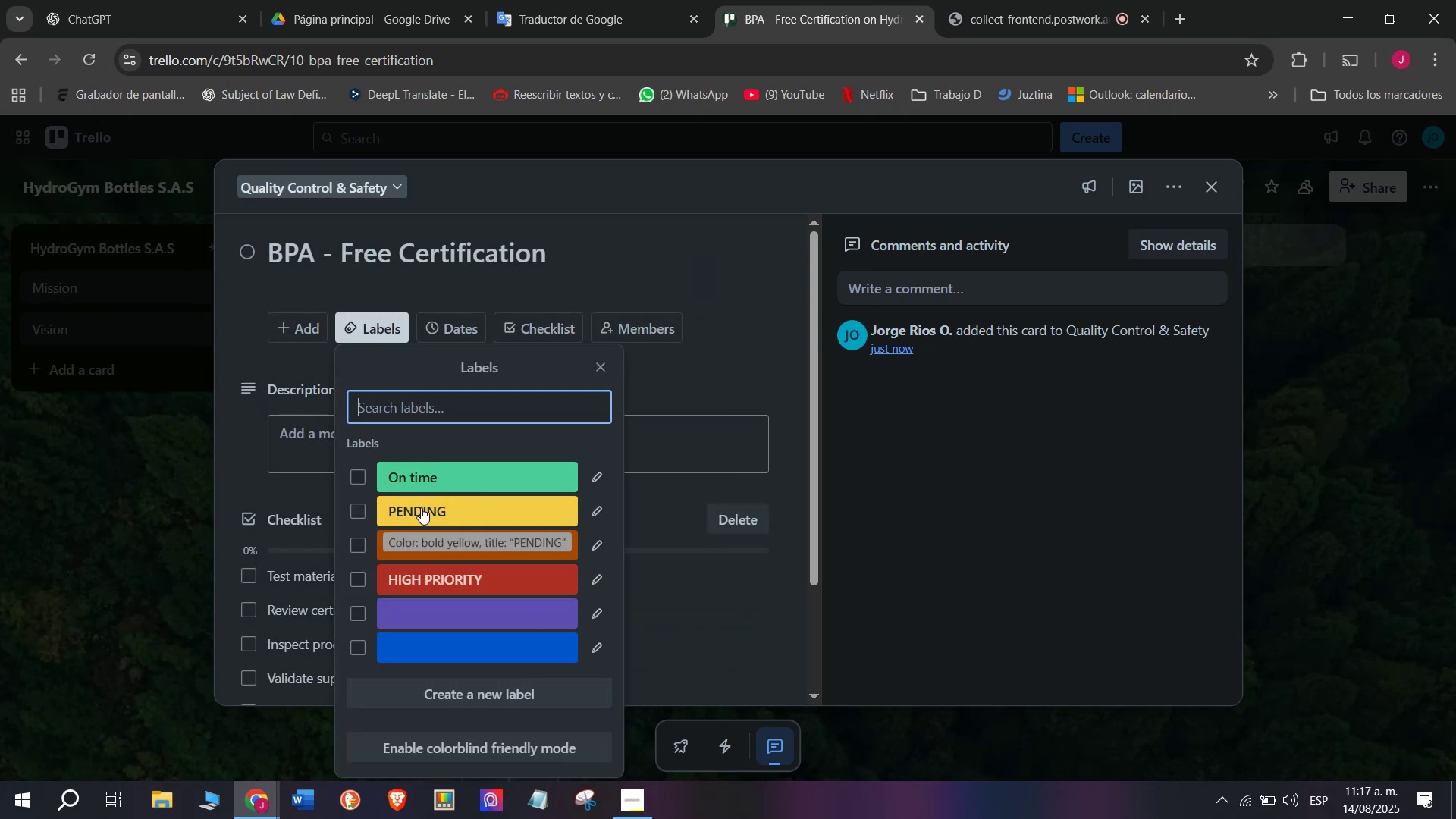 
double_click([184, 520])
 